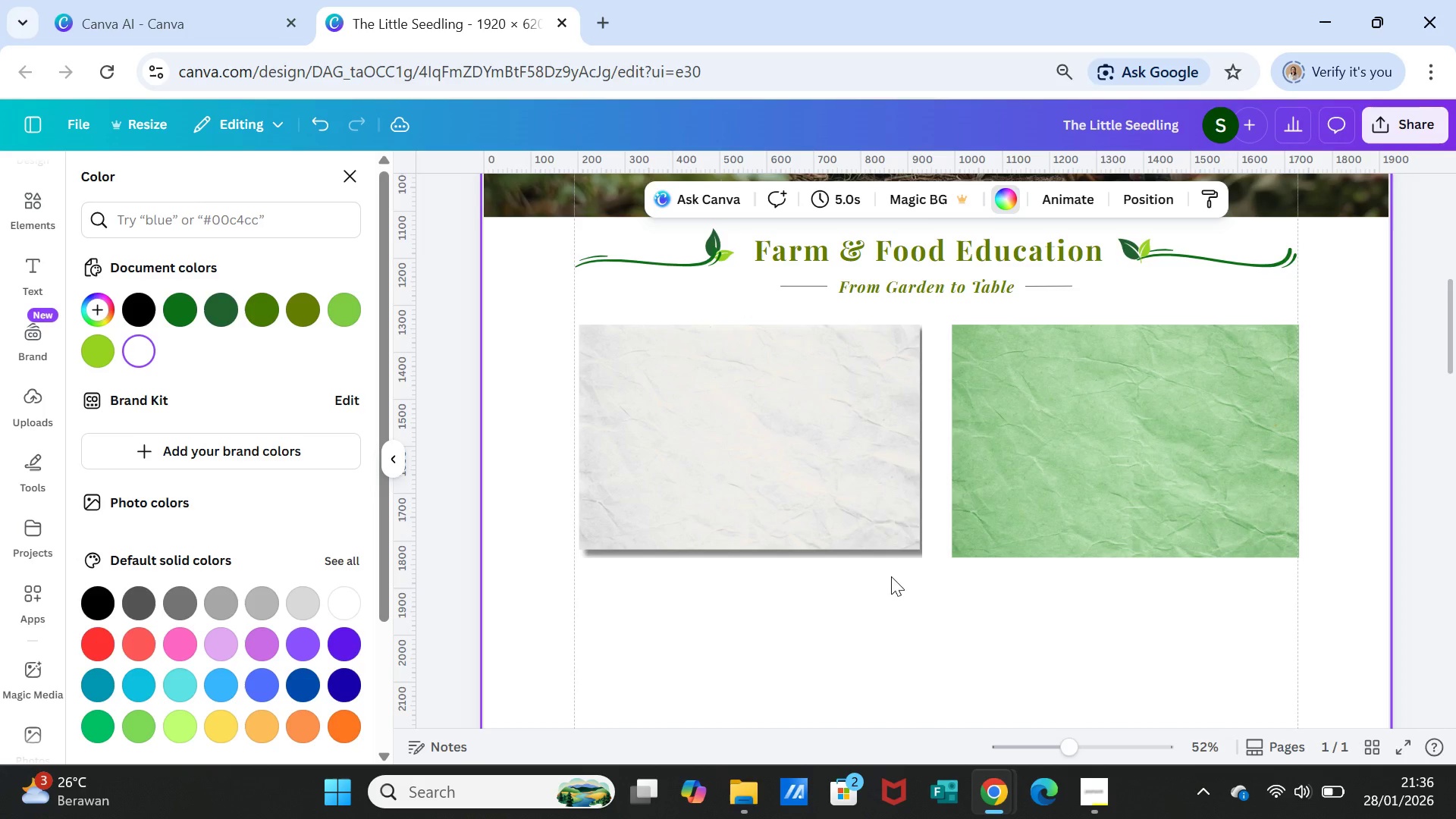 
left_click([857, 541])
 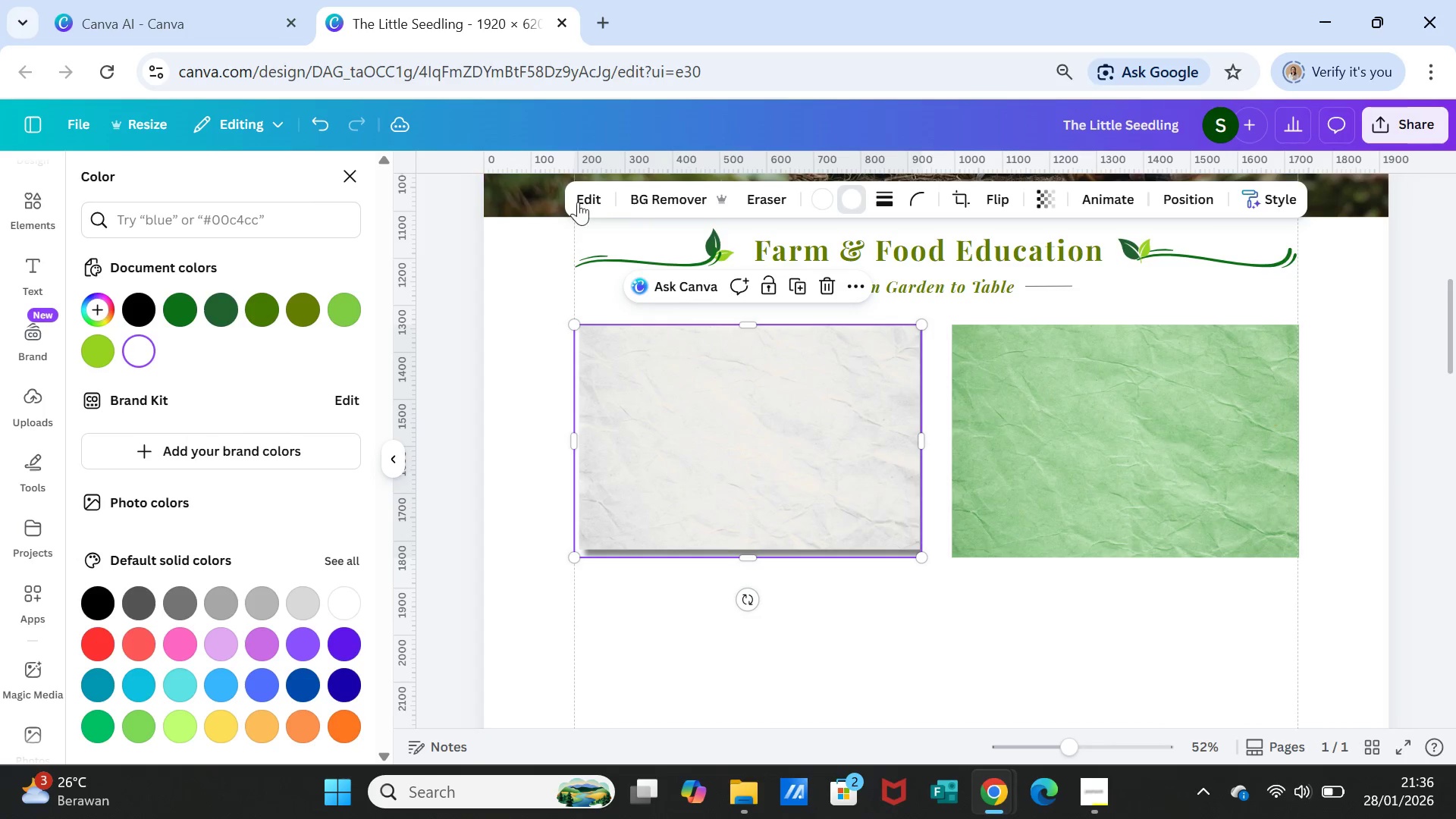 
left_click([578, 199])
 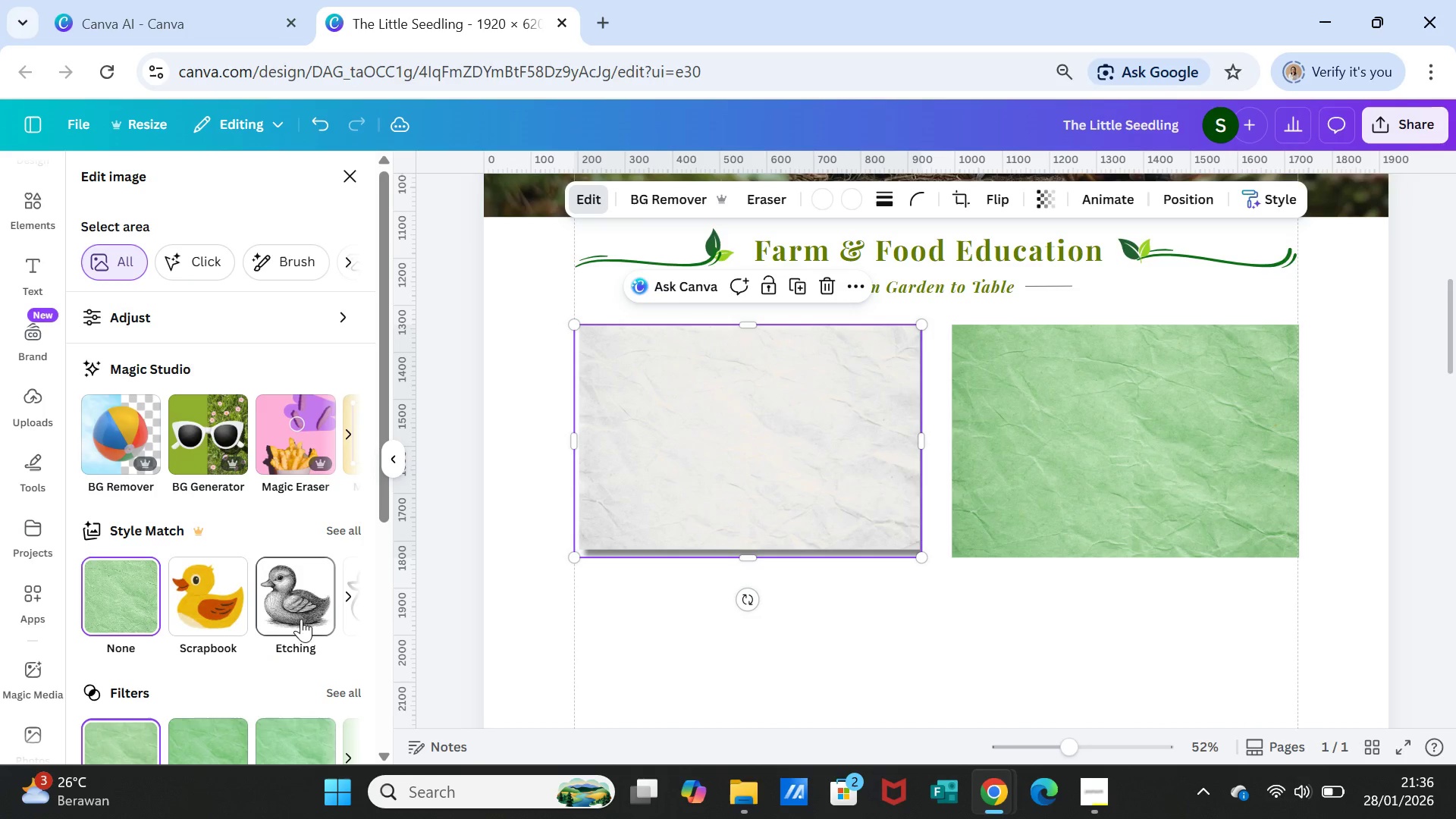 
scroll: coordinate [237, 603], scroll_direction: down, amount: 3.0
 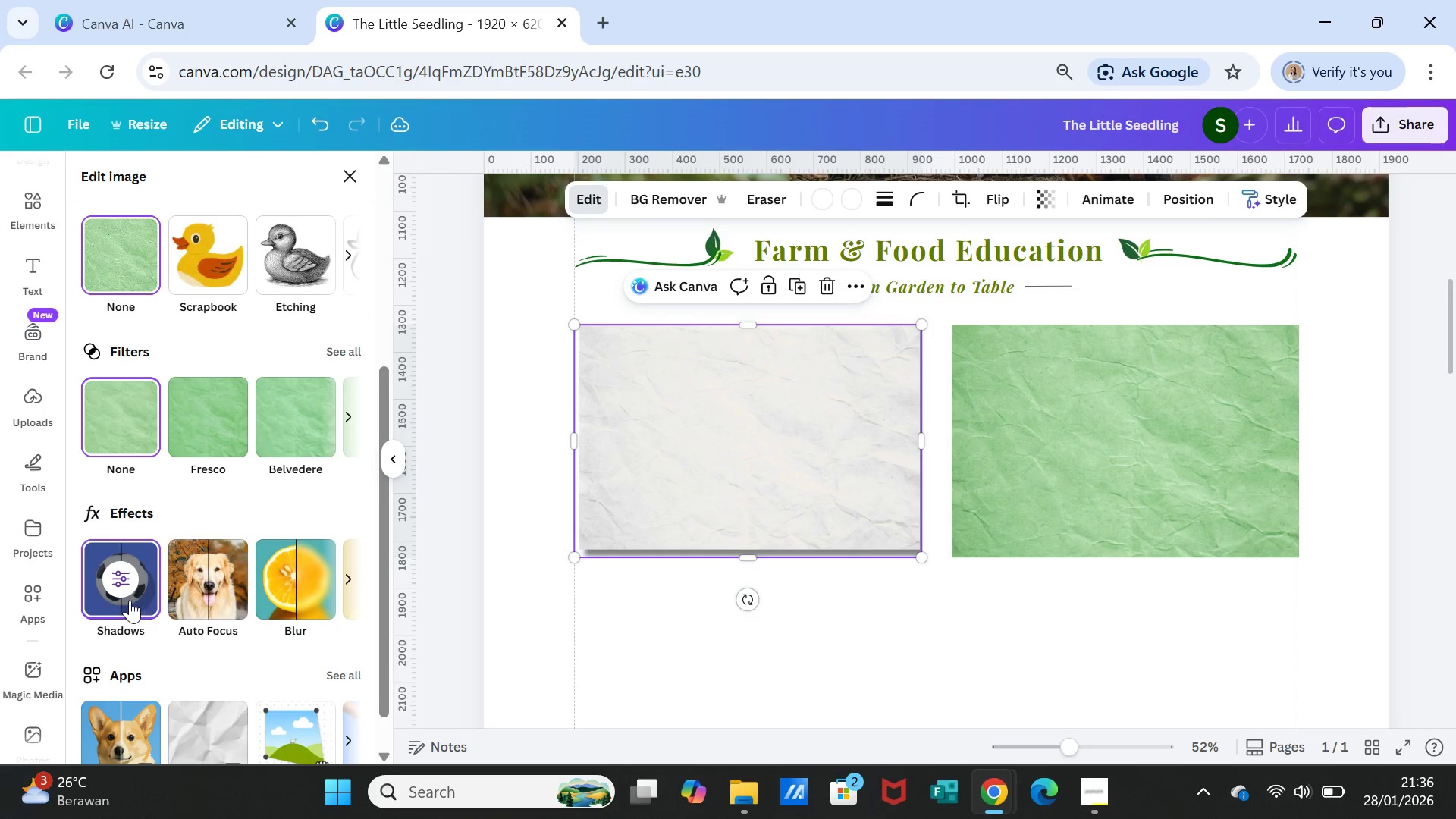 
left_click([129, 599])
 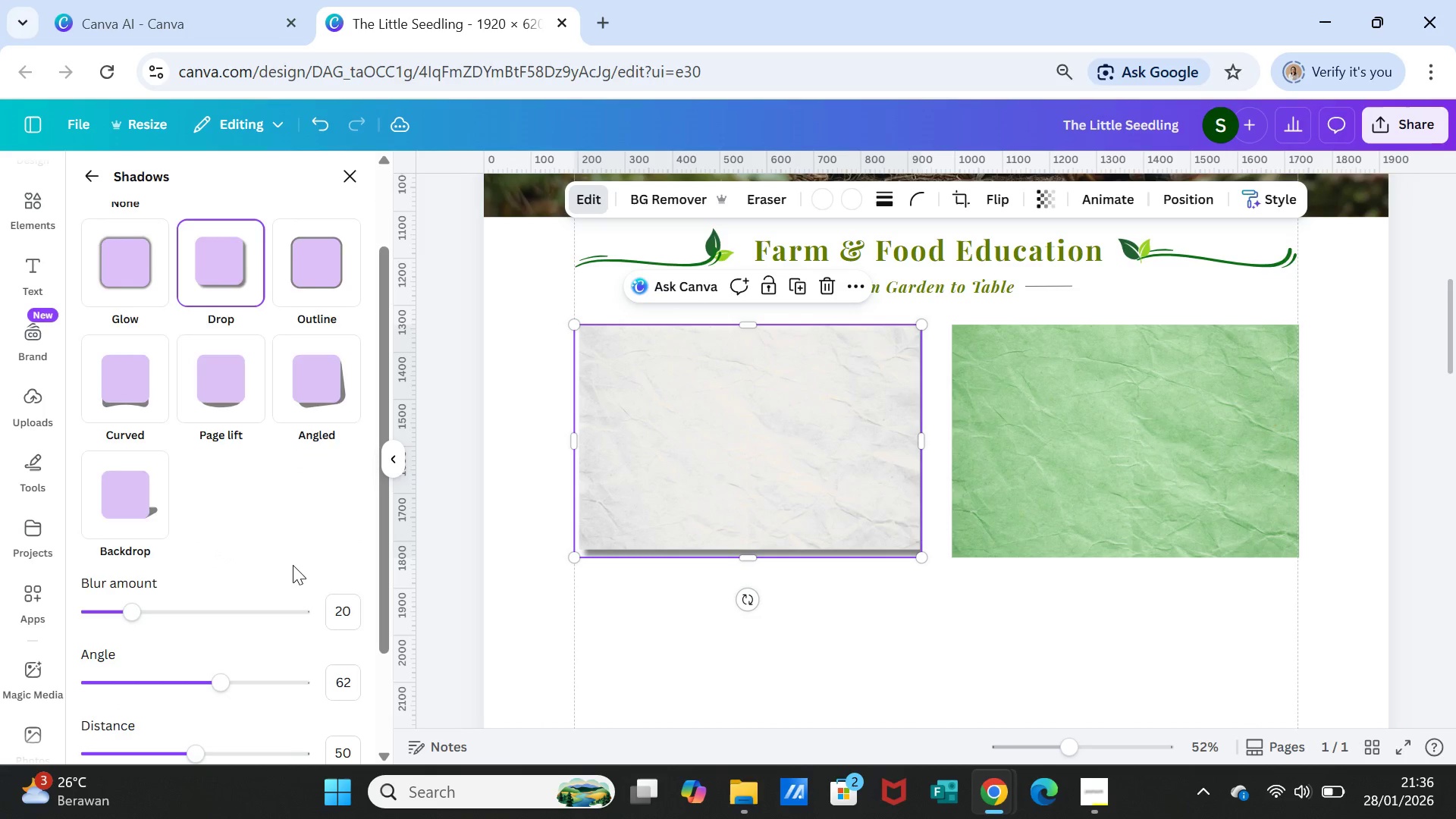 
scroll: coordinate [293, 565], scroll_direction: down, amount: 2.0
 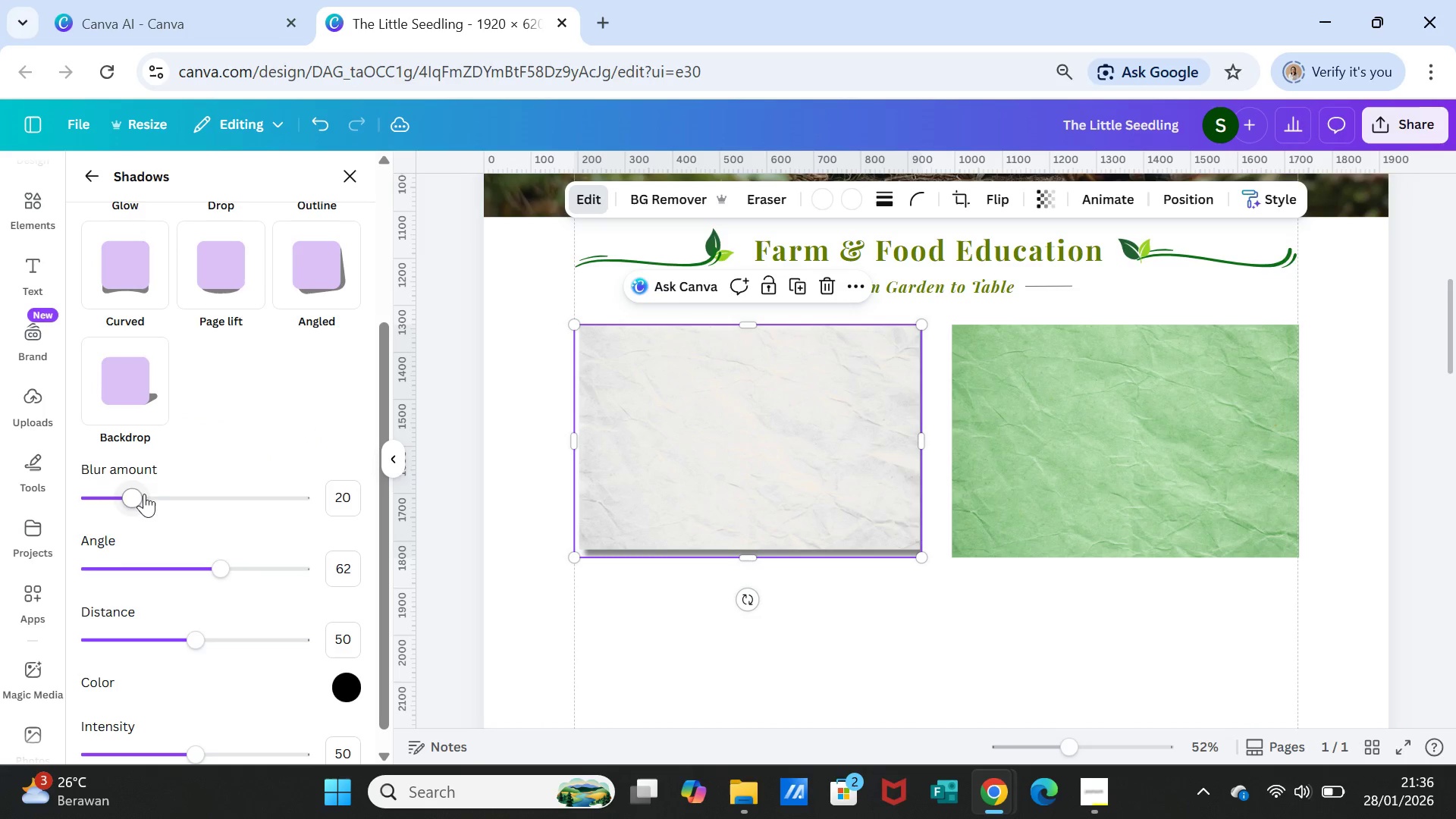 
left_click_drag(start_coordinate=[132, 493], to_coordinate=[158, 495])
 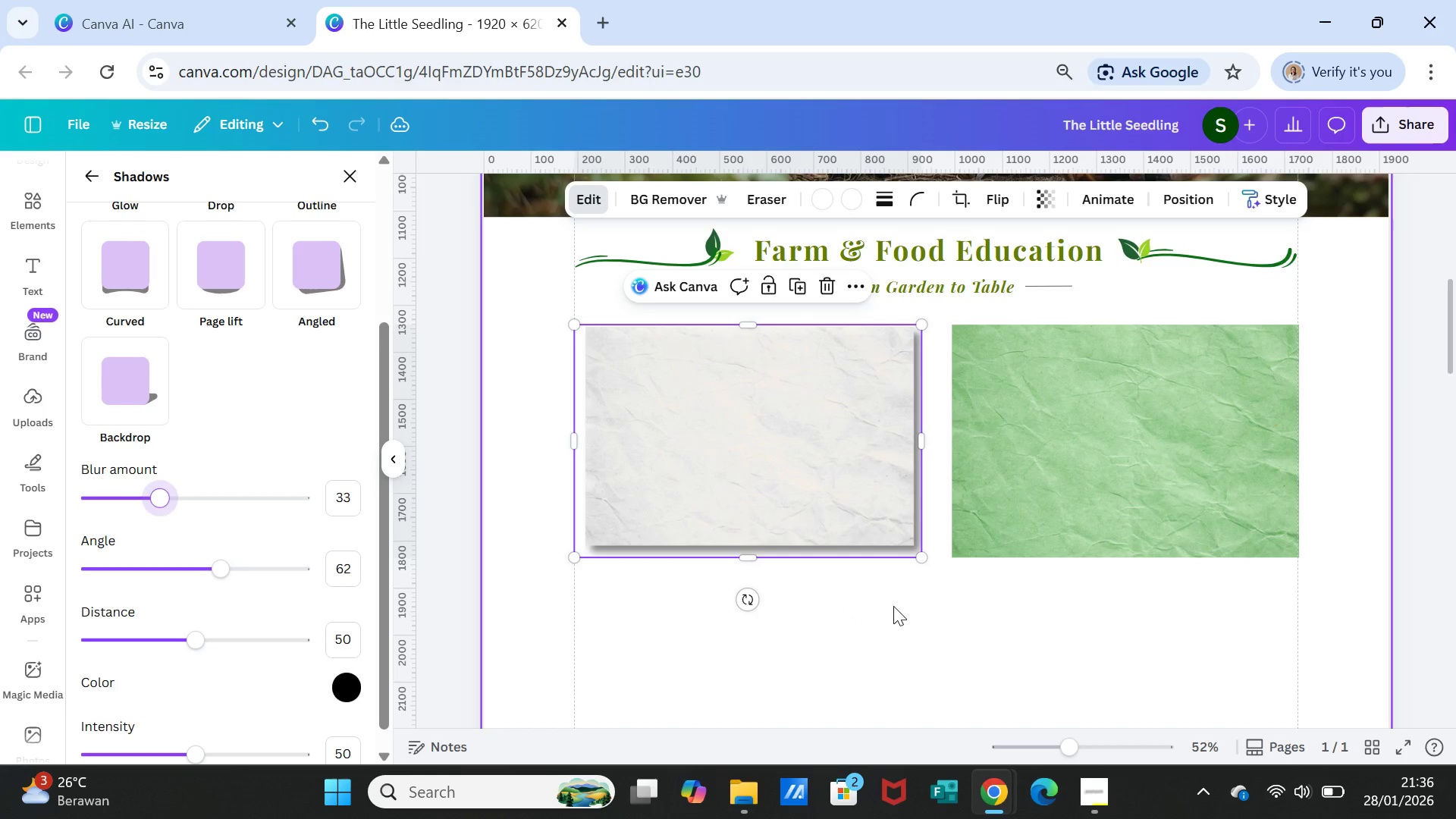 
left_click([893, 606])
 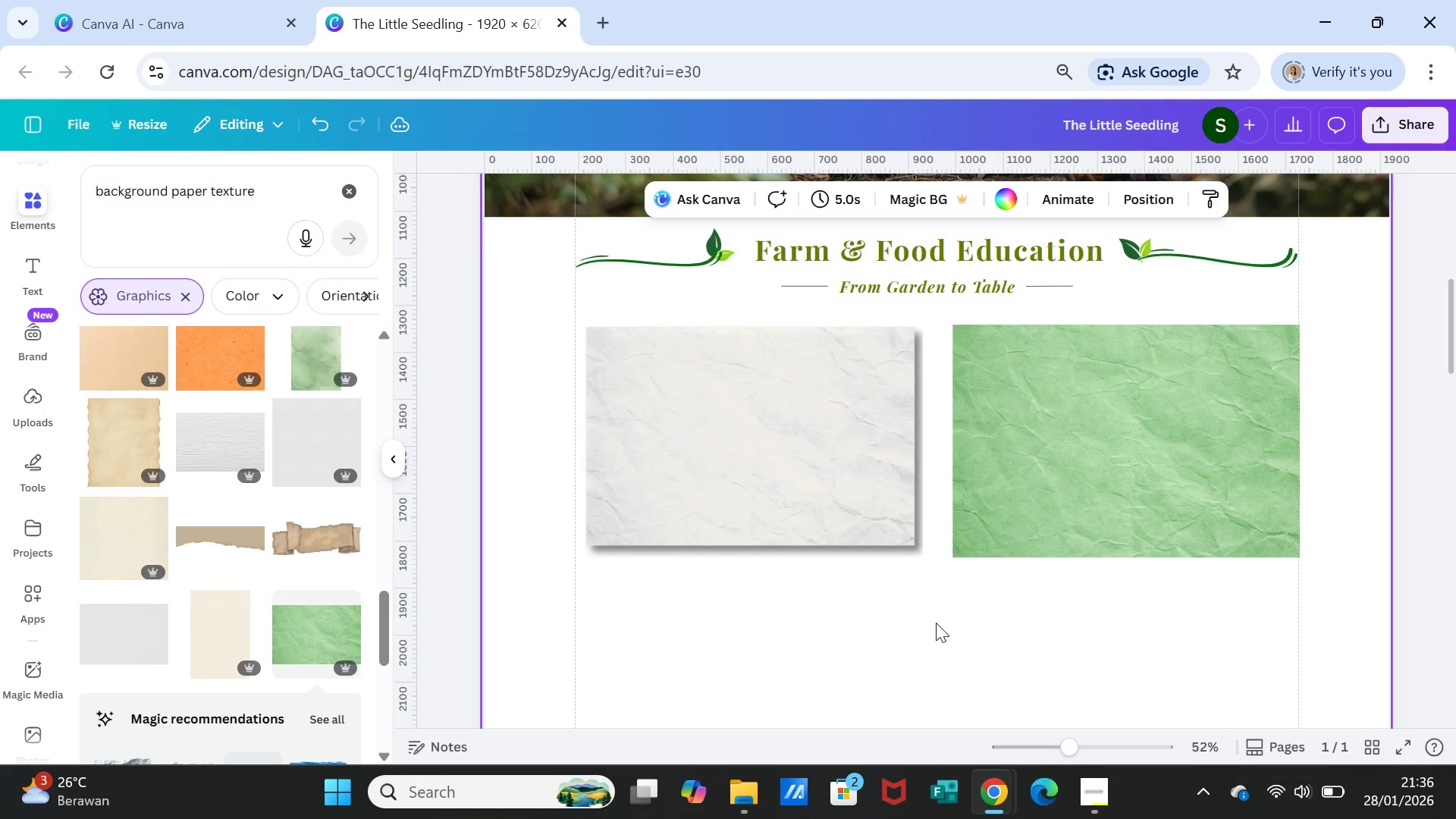 
left_click([936, 623])
 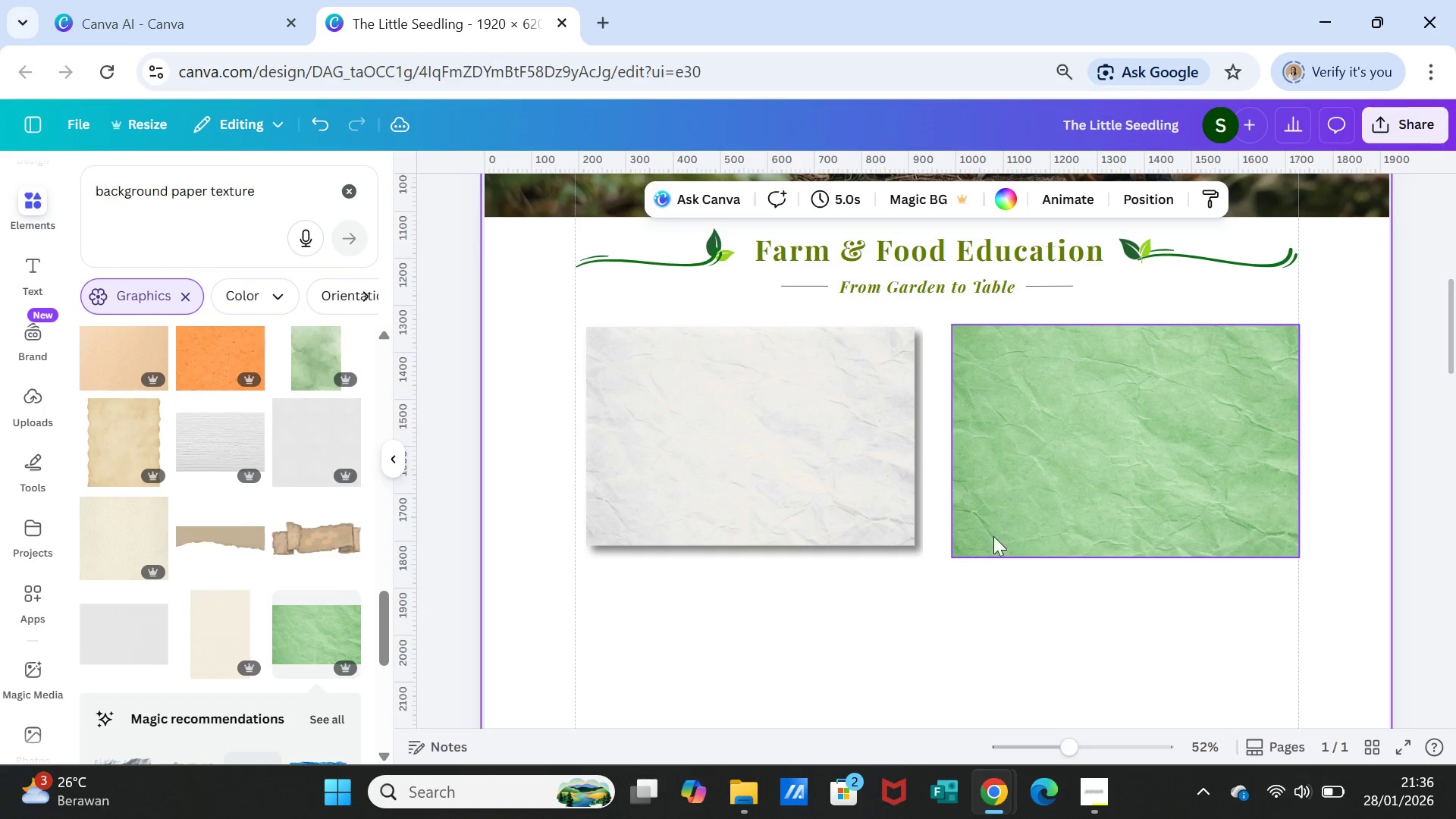 
left_click([1002, 523])
 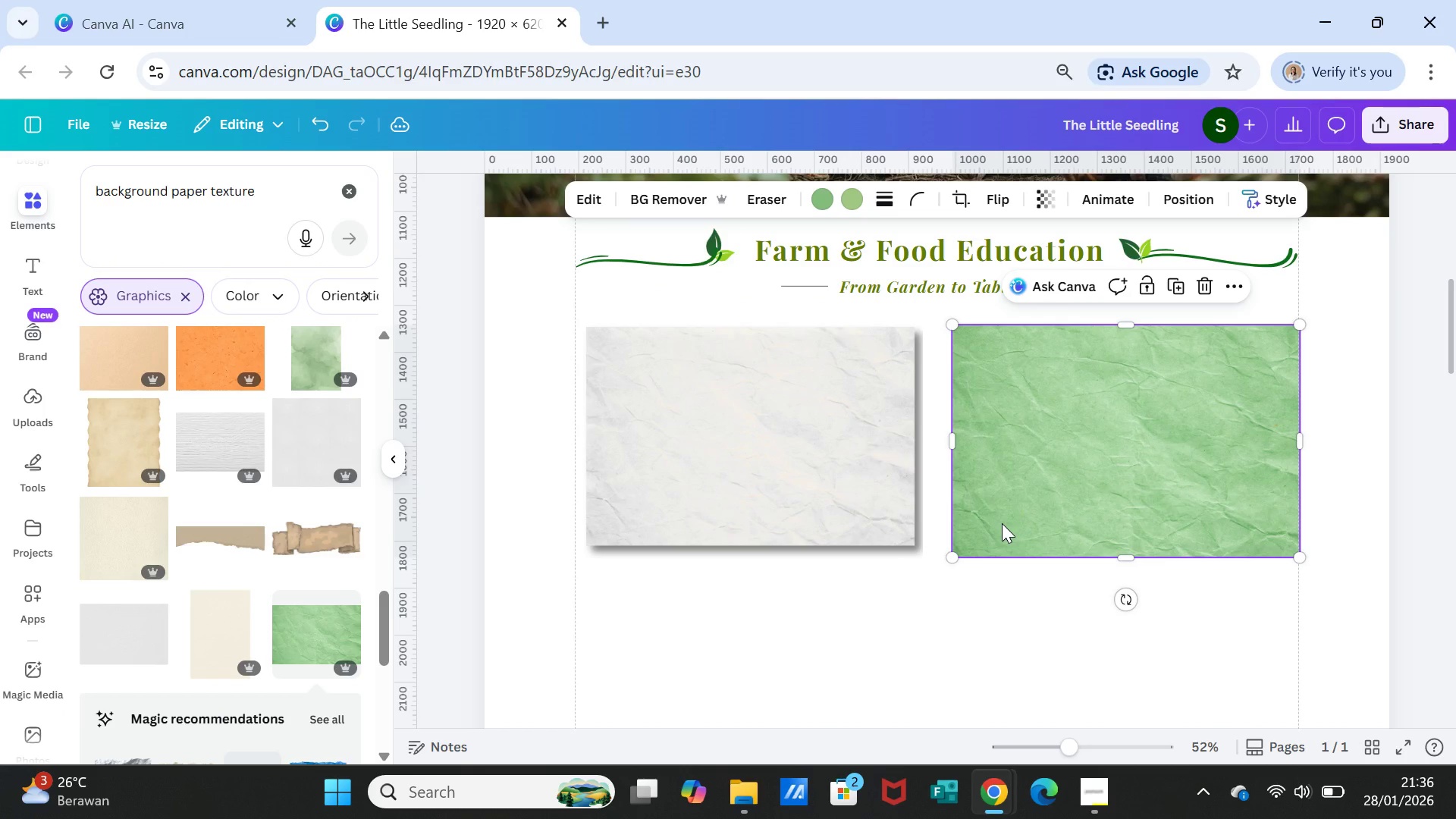 
key(Delete)
 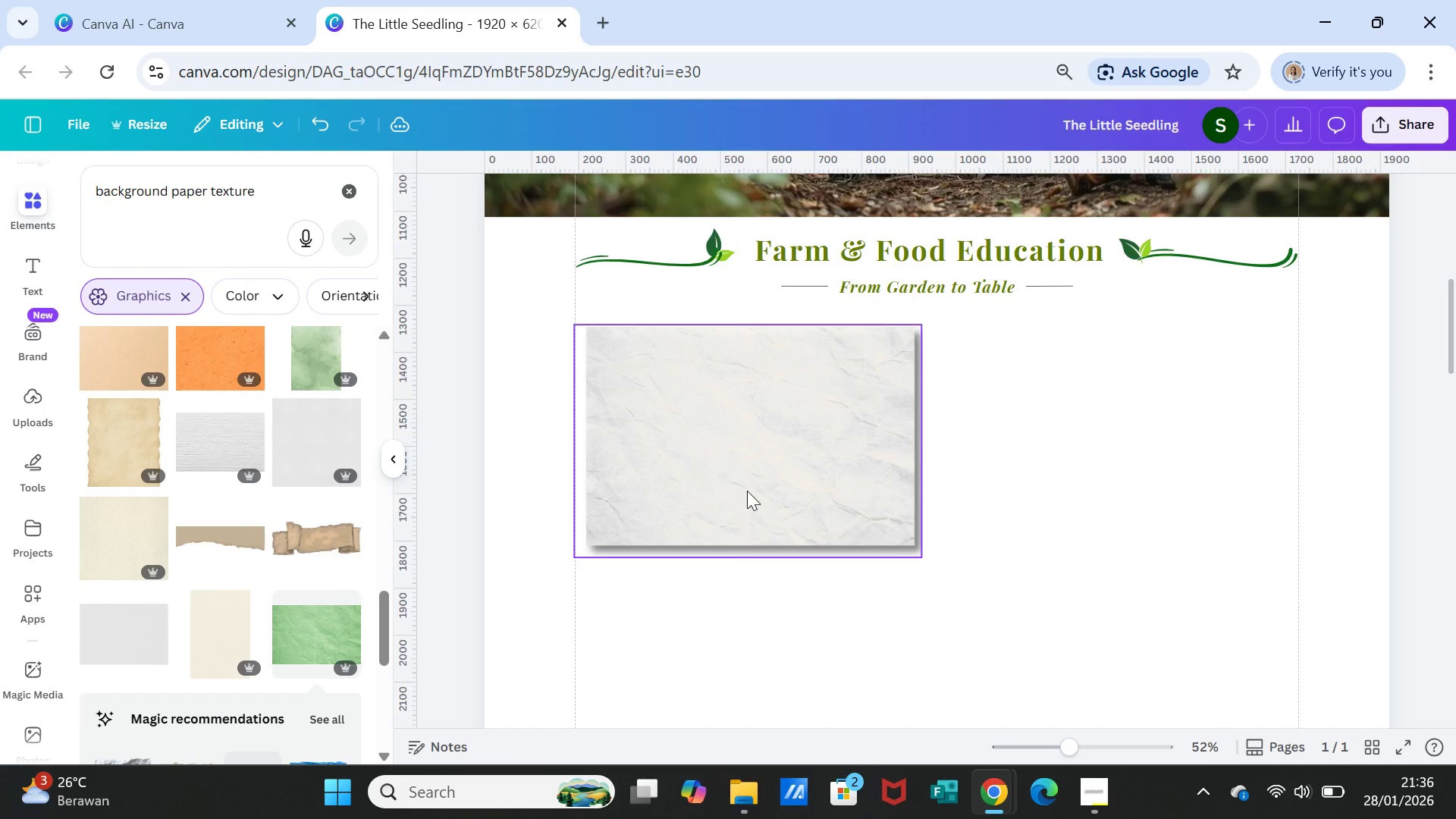 
left_click([747, 491])
 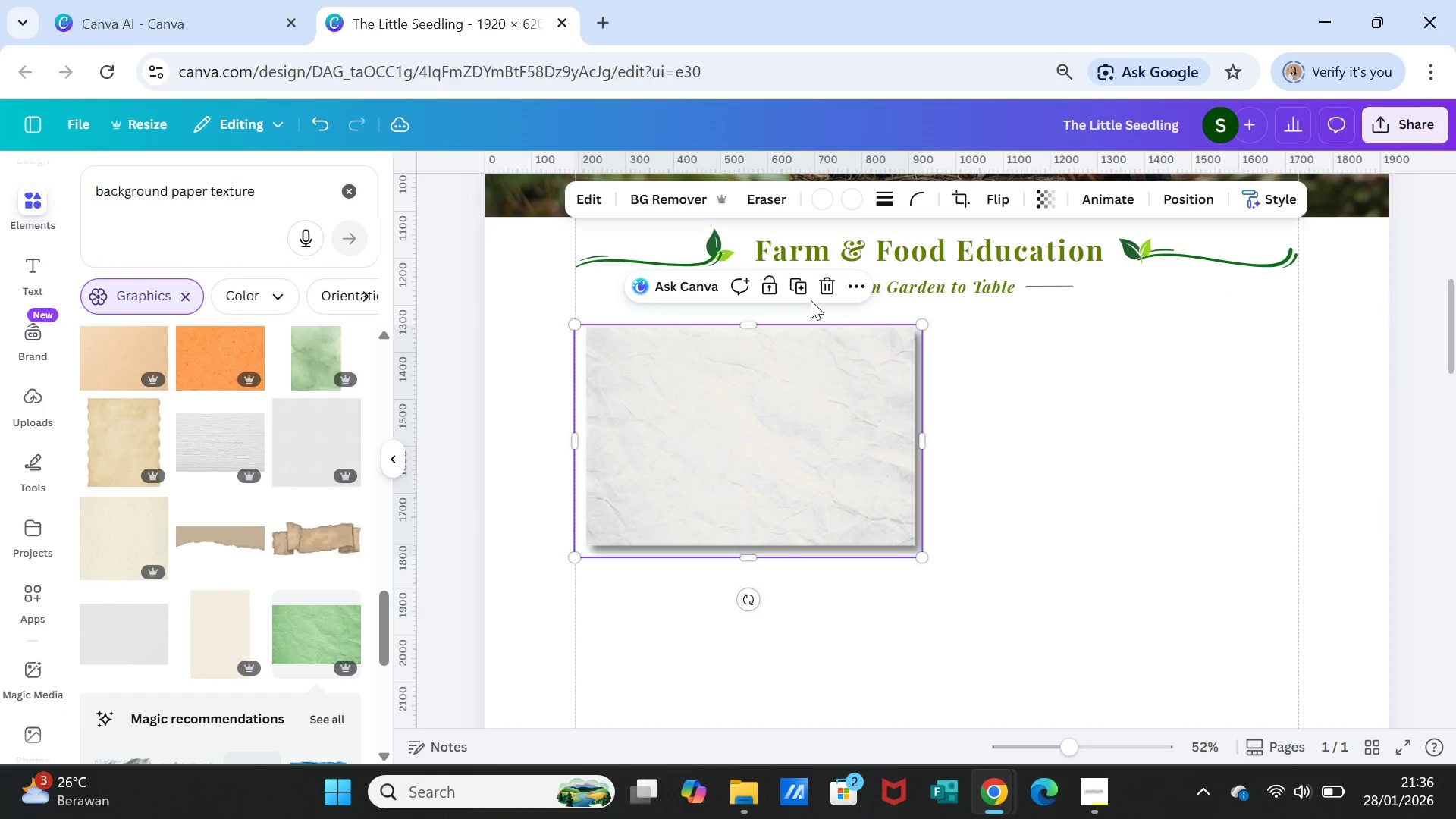 
left_click([803, 286])
 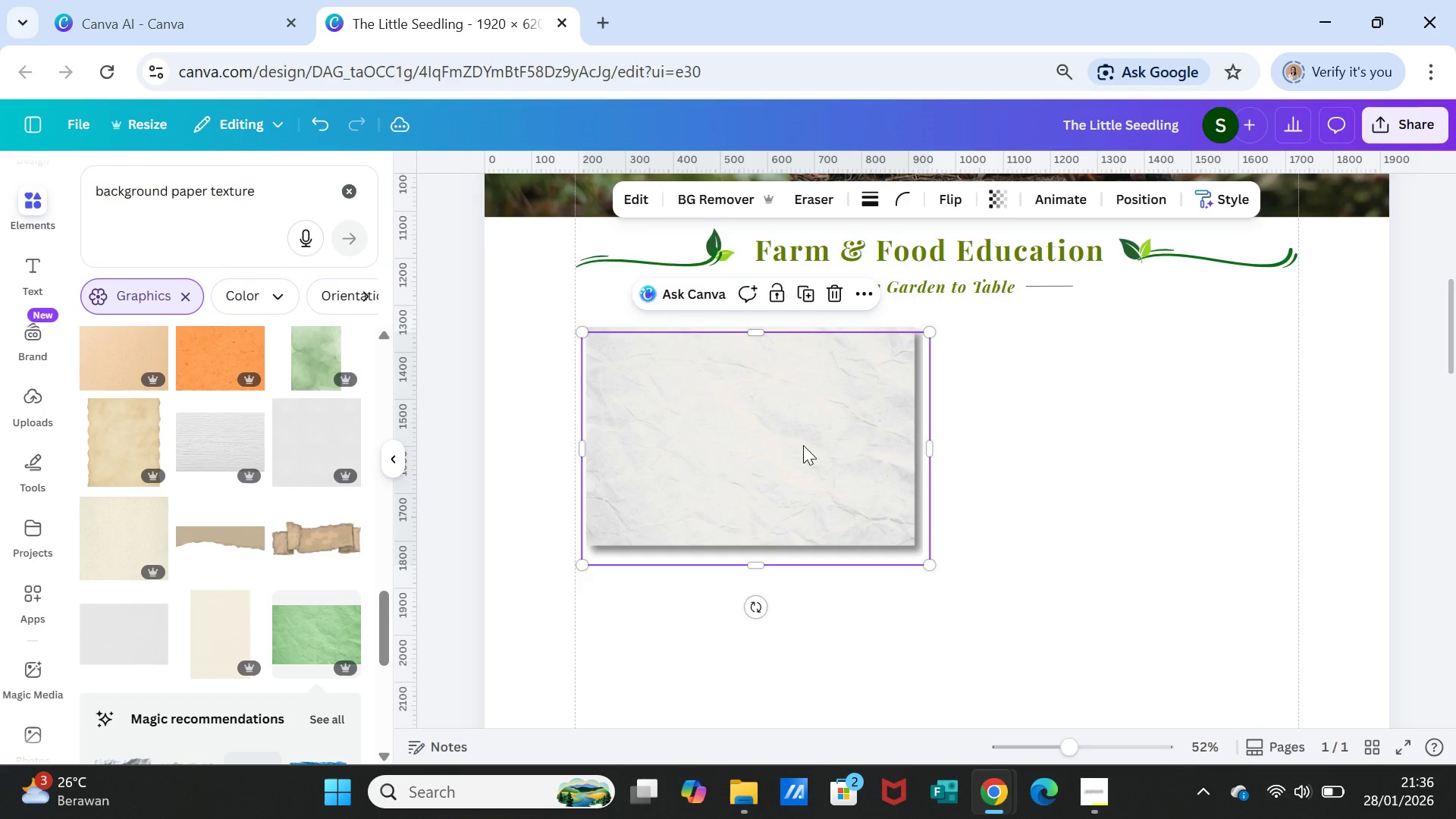 
left_click_drag(start_coordinate=[803, 445], to_coordinate=[1158, 444])
 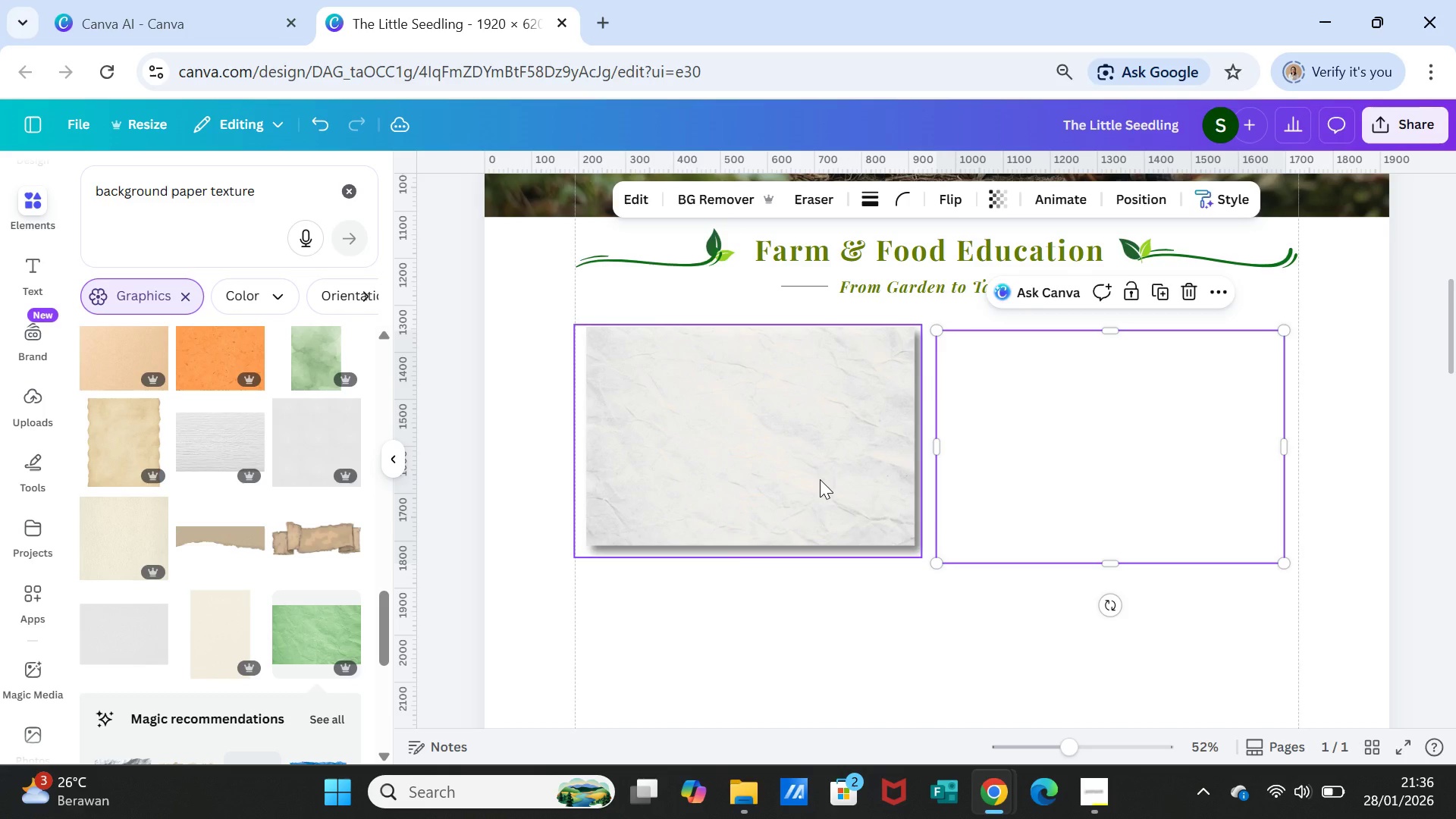 
left_click([820, 479])
 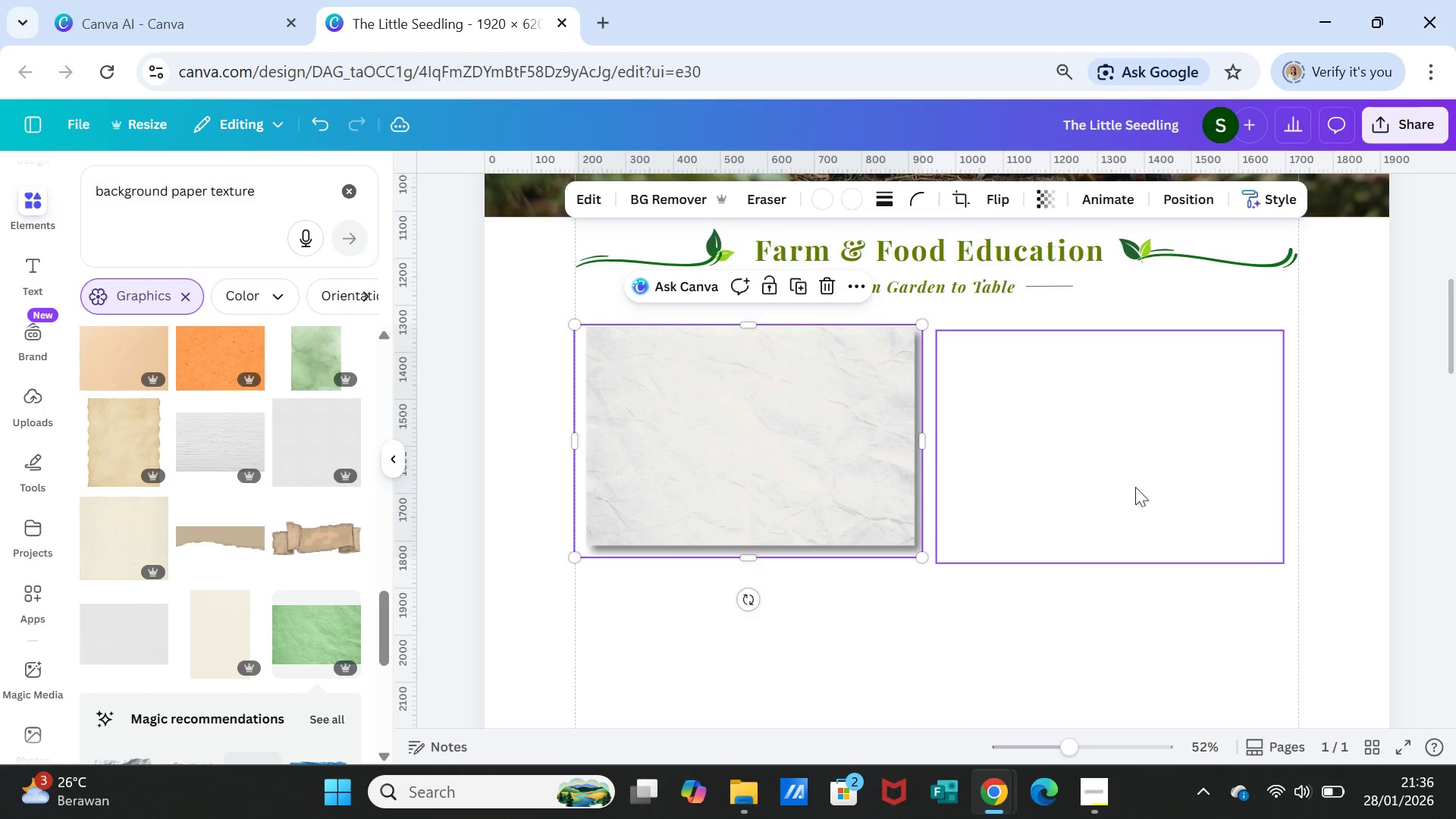 
left_click([1248, 493])
 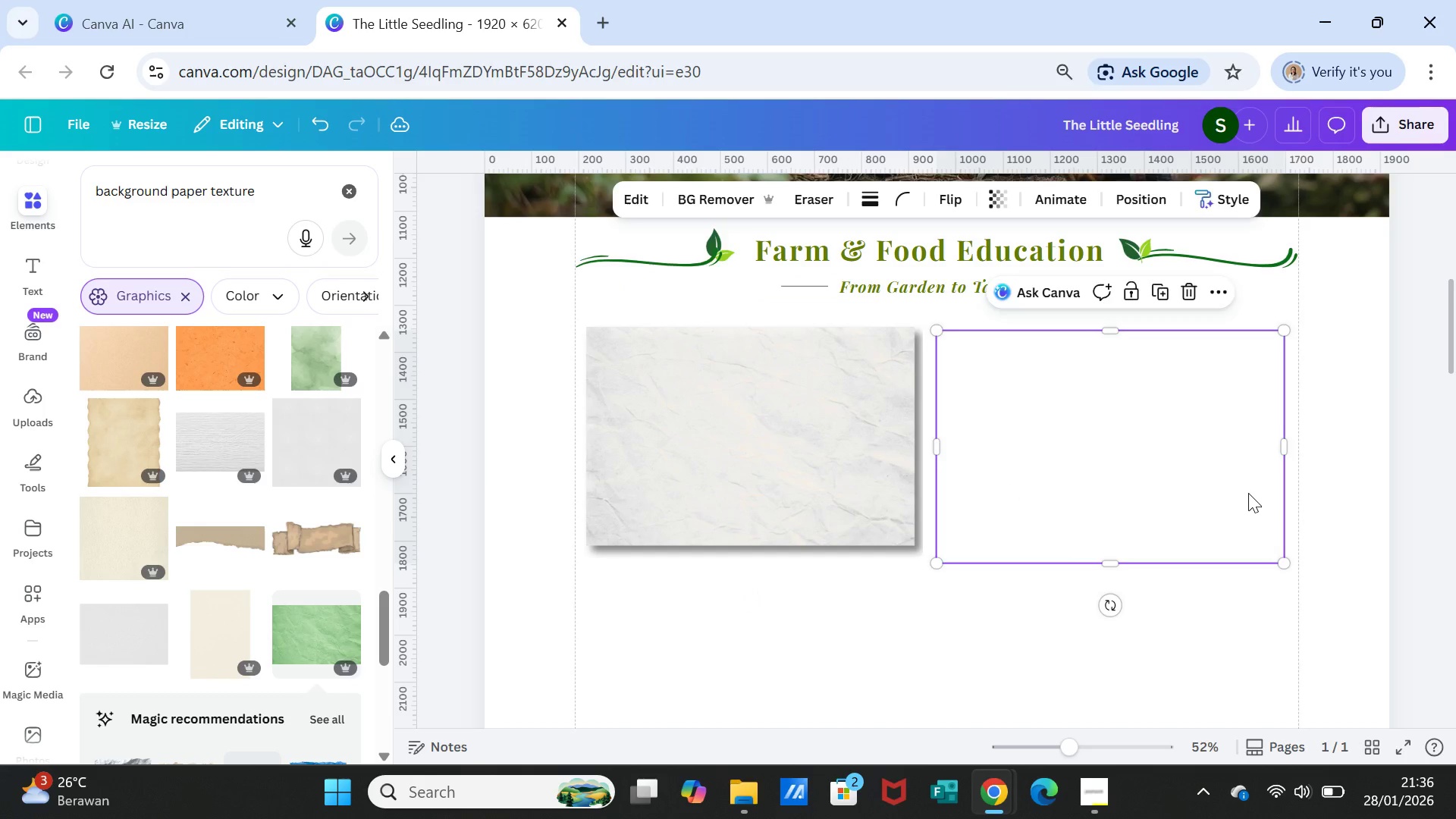 
key(Delete)
 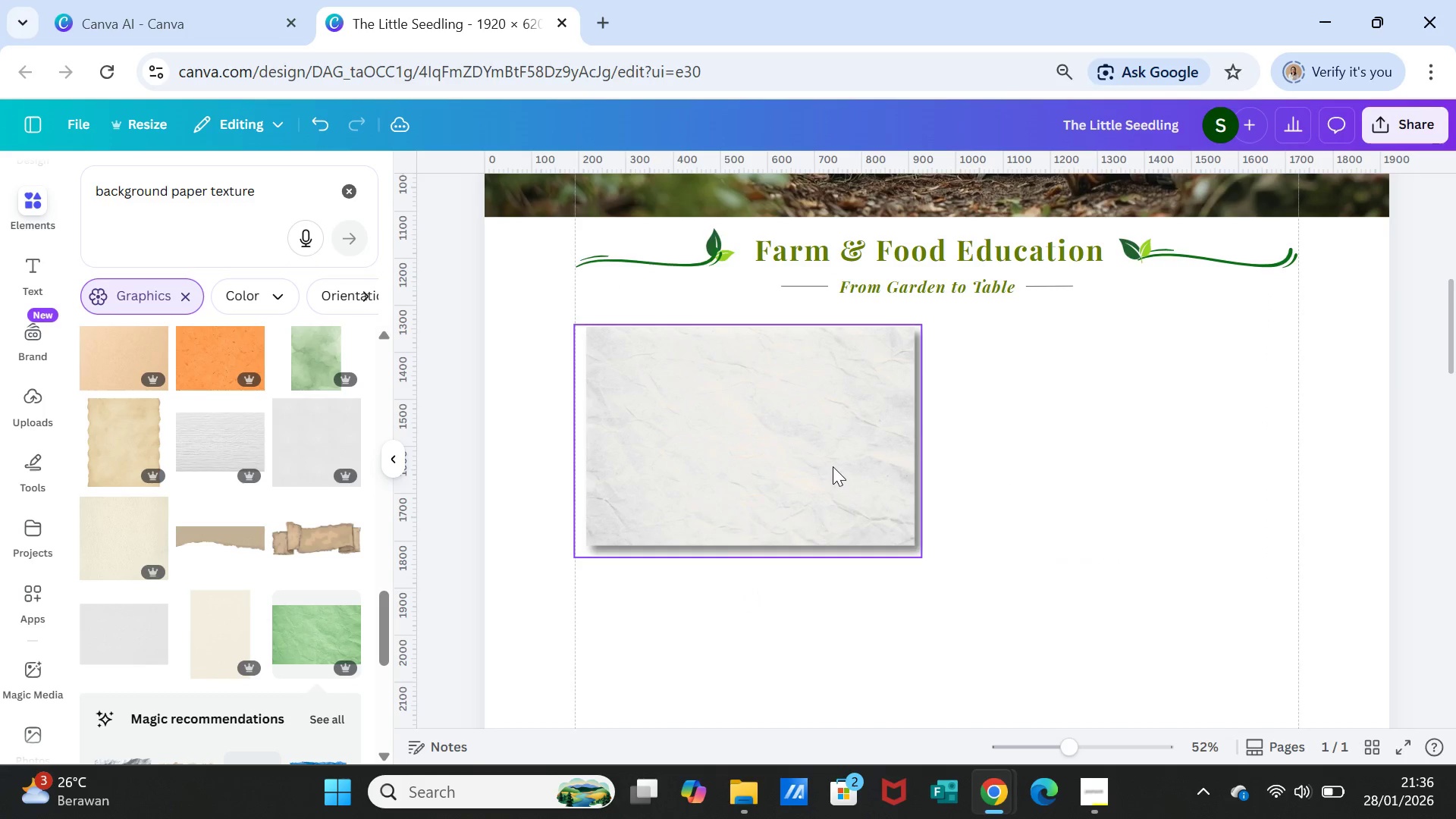 
left_click([833, 466])
 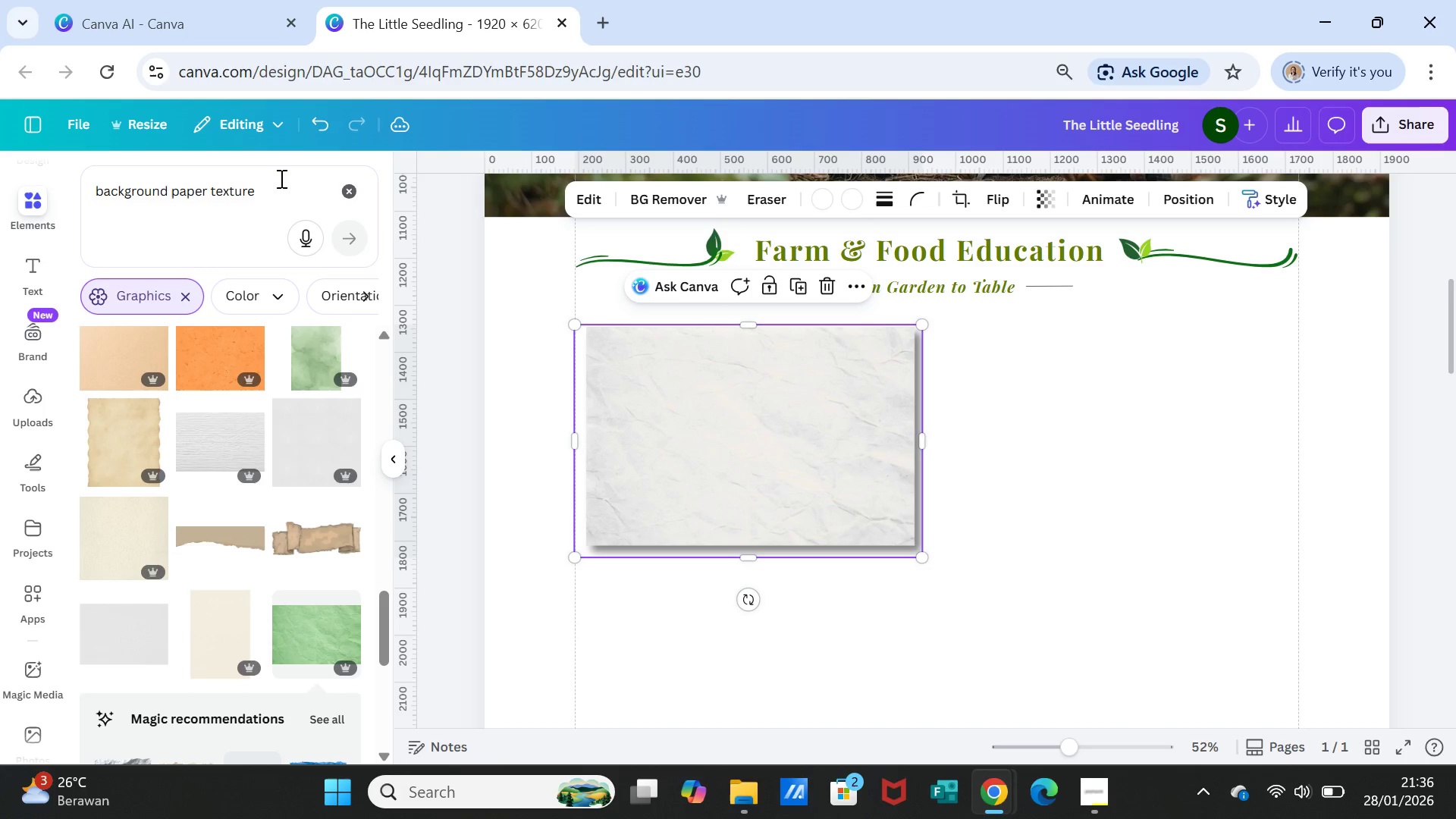 
left_click([330, 115])
 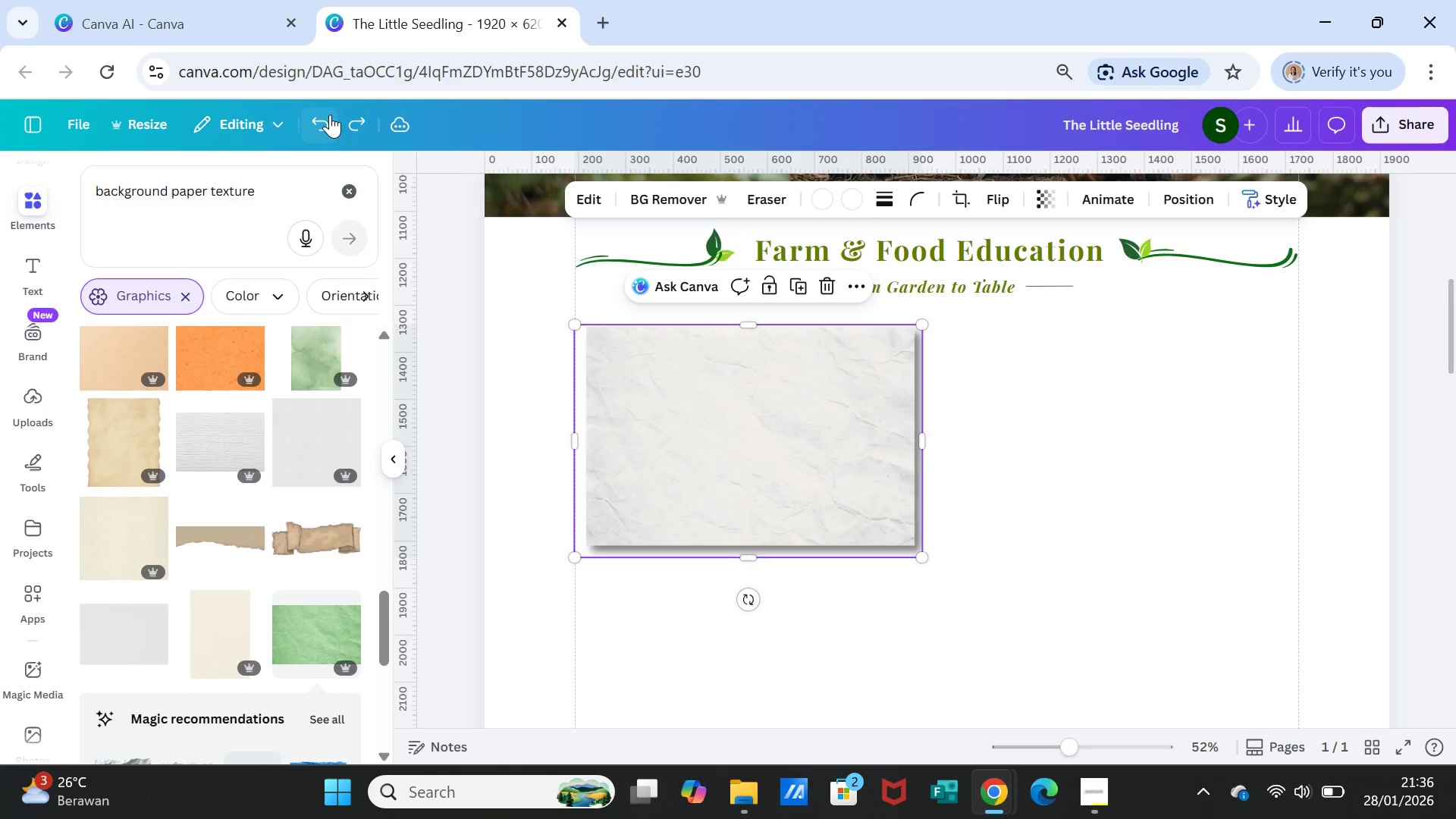 
left_click([330, 115])
 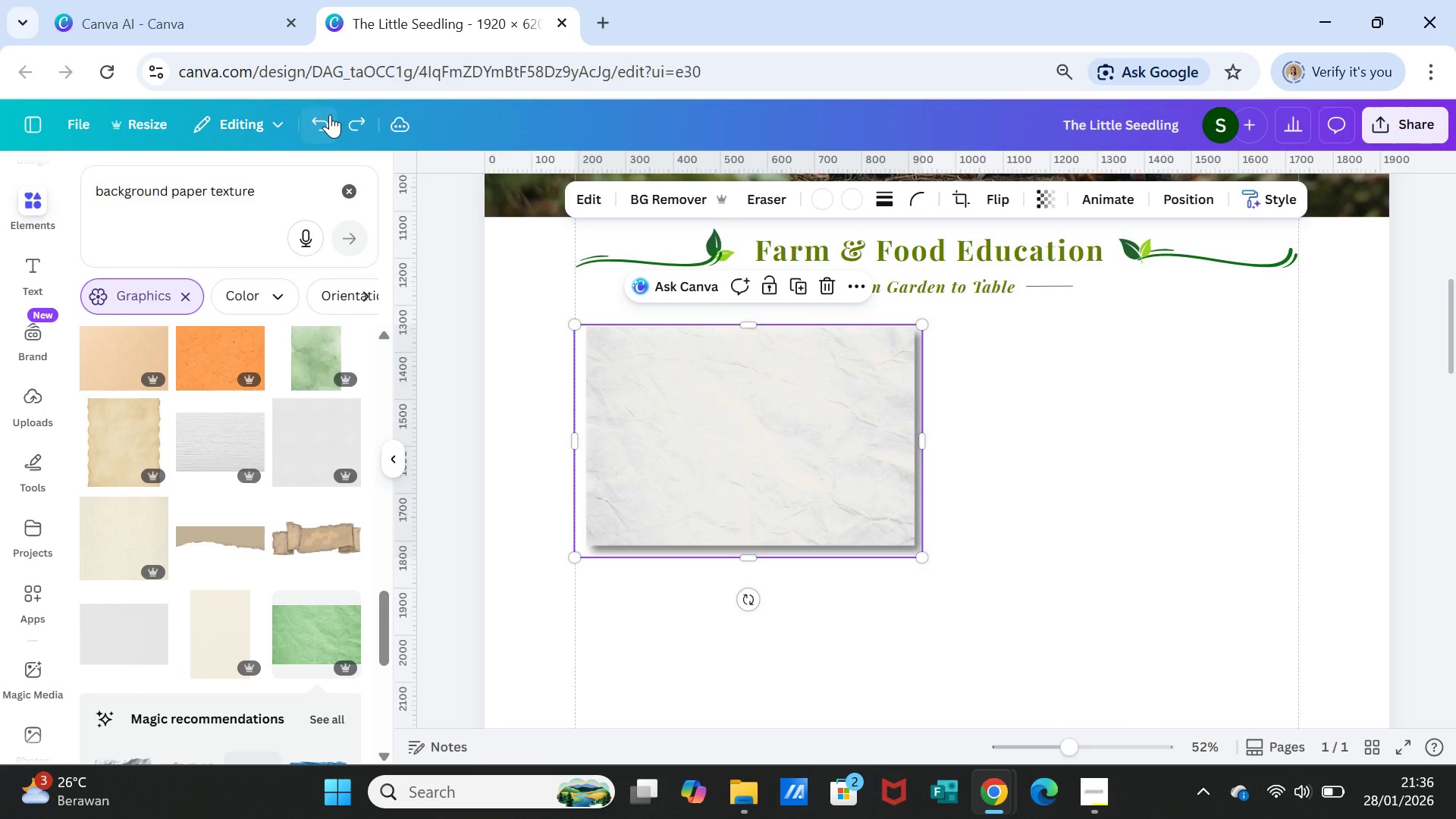 
left_click([330, 115])
 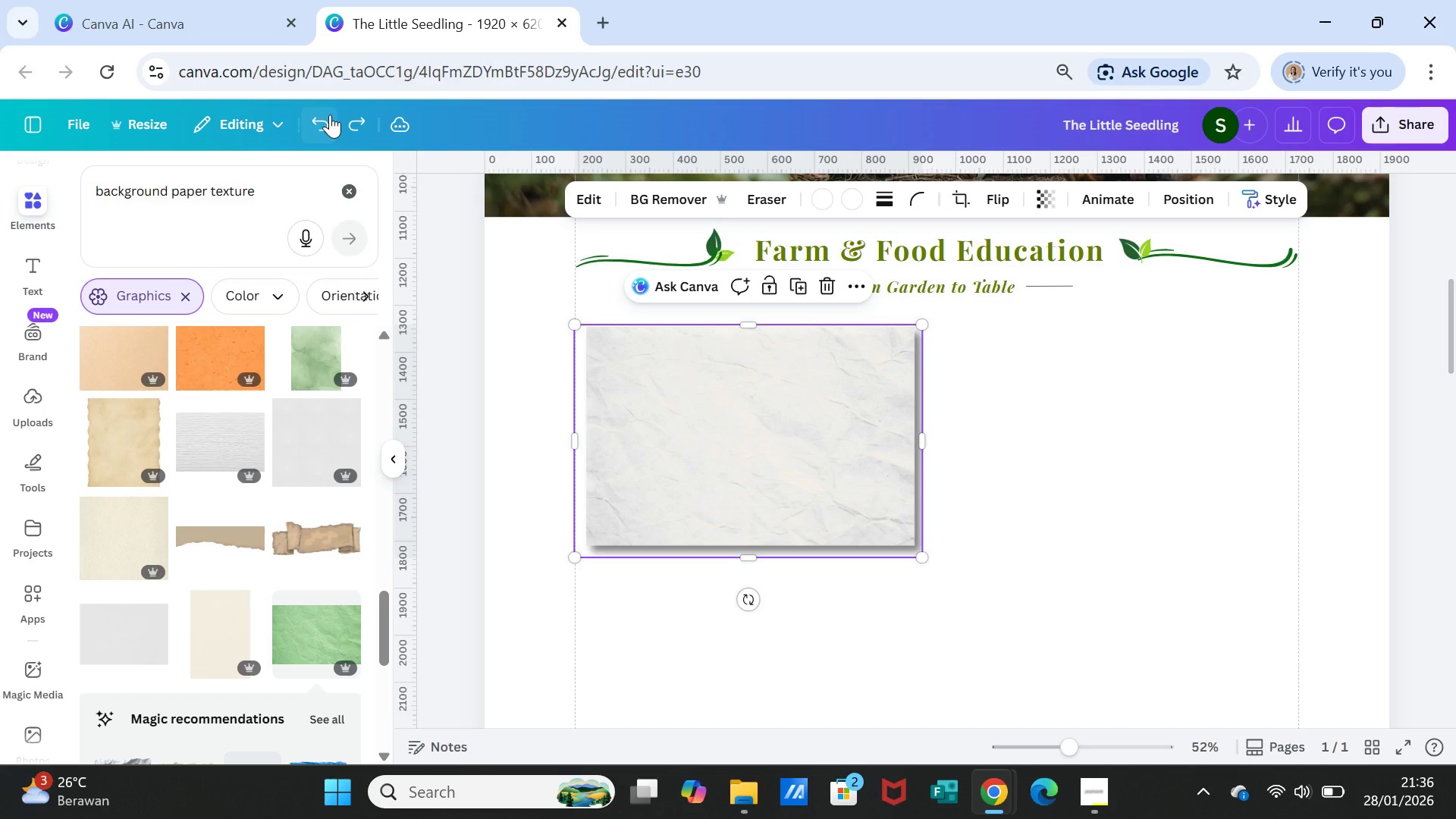 
left_click([330, 115])
 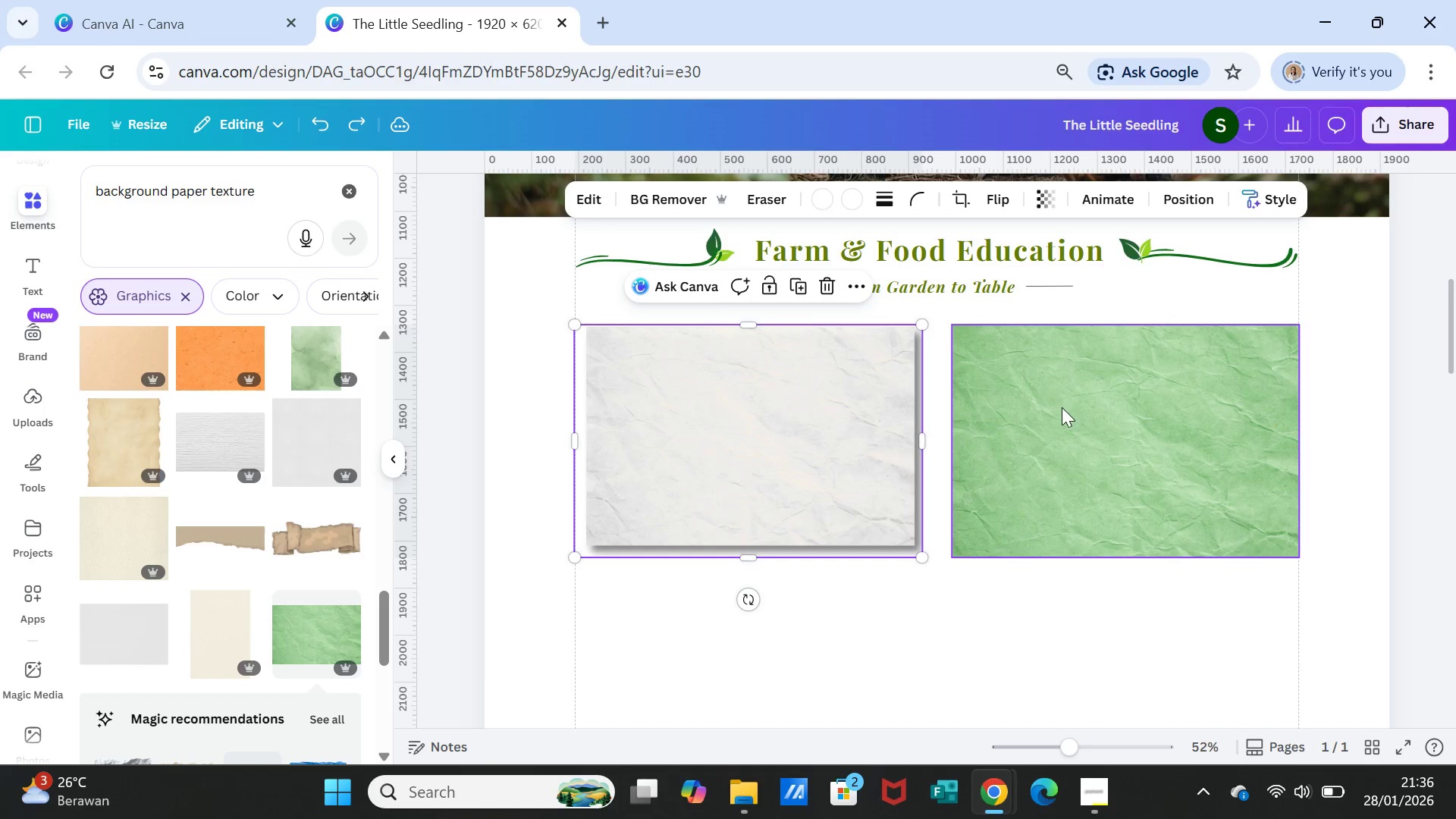 
left_click([1062, 408])
 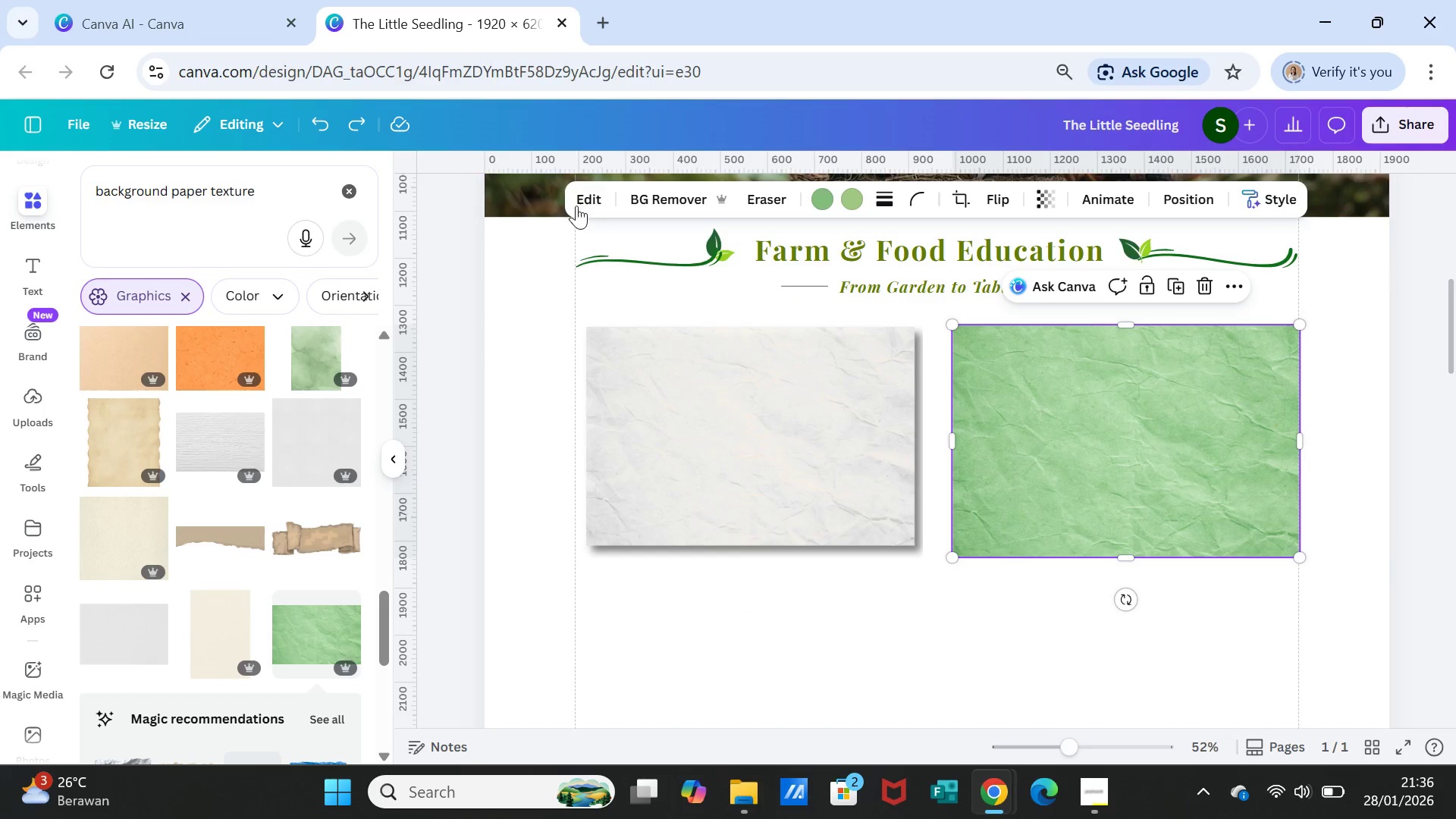 
left_click([591, 192])
 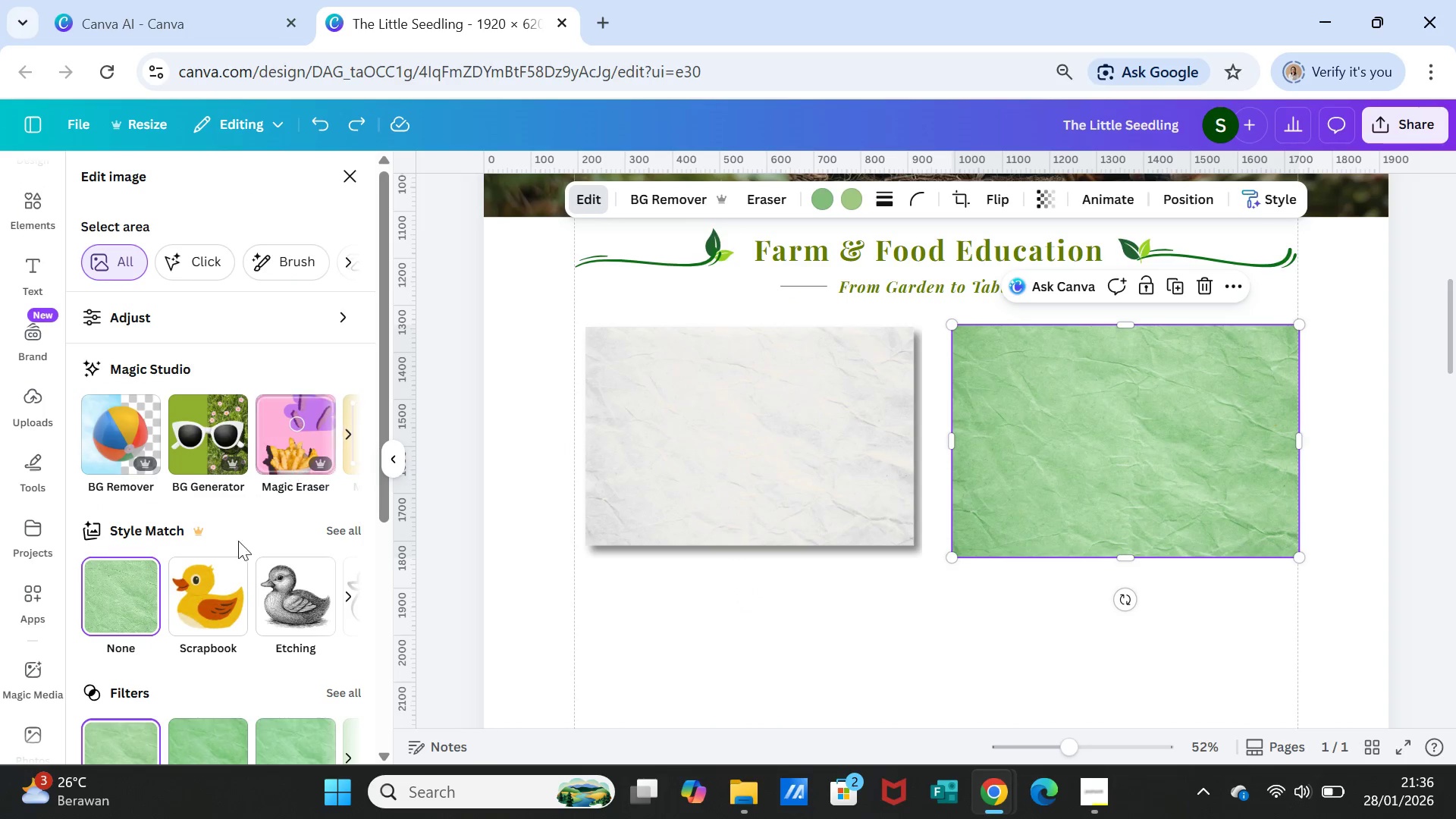 
scroll: coordinate [190, 632], scroll_direction: down, amount: 3.0
 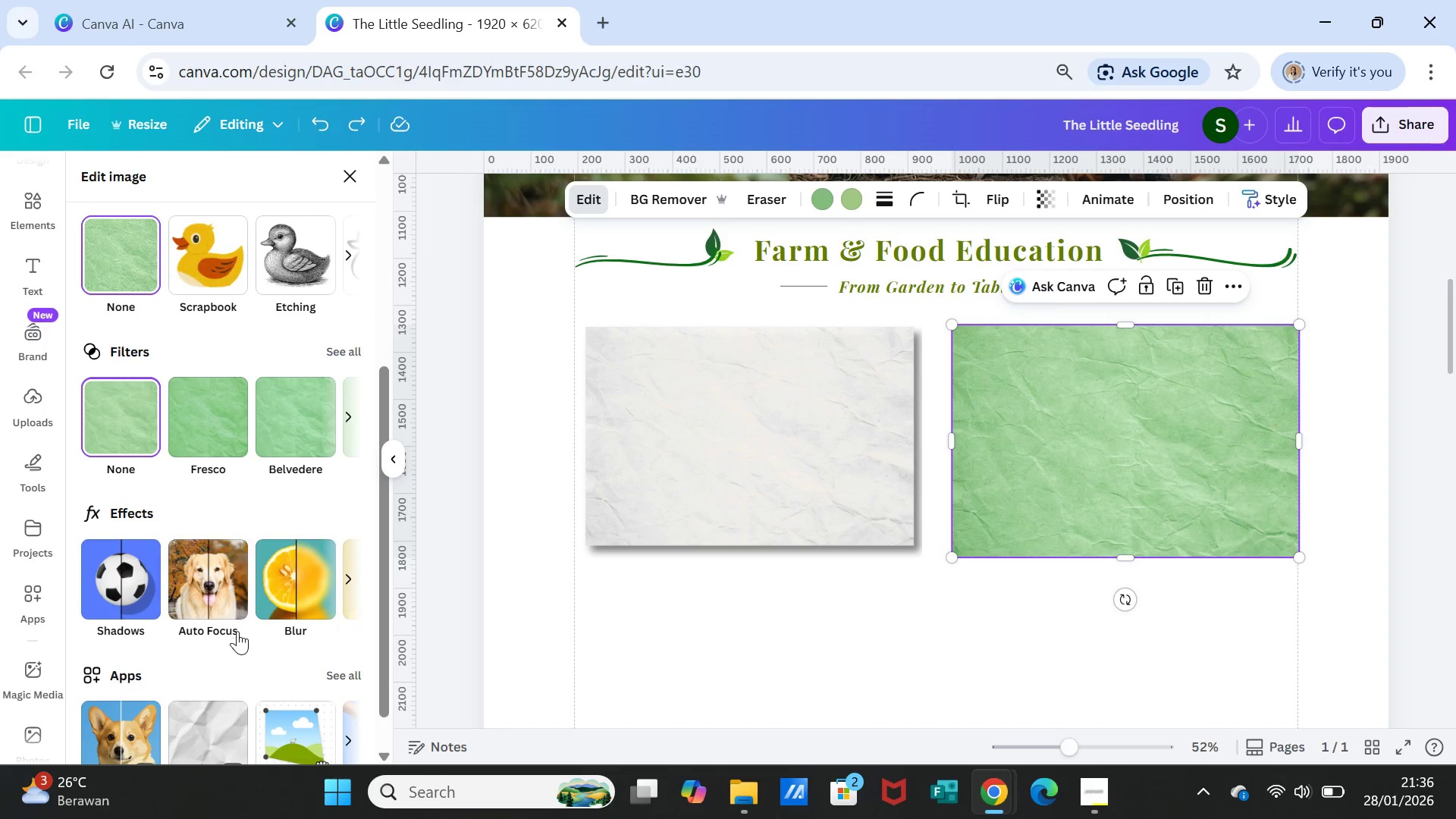 
left_click([791, 488])
 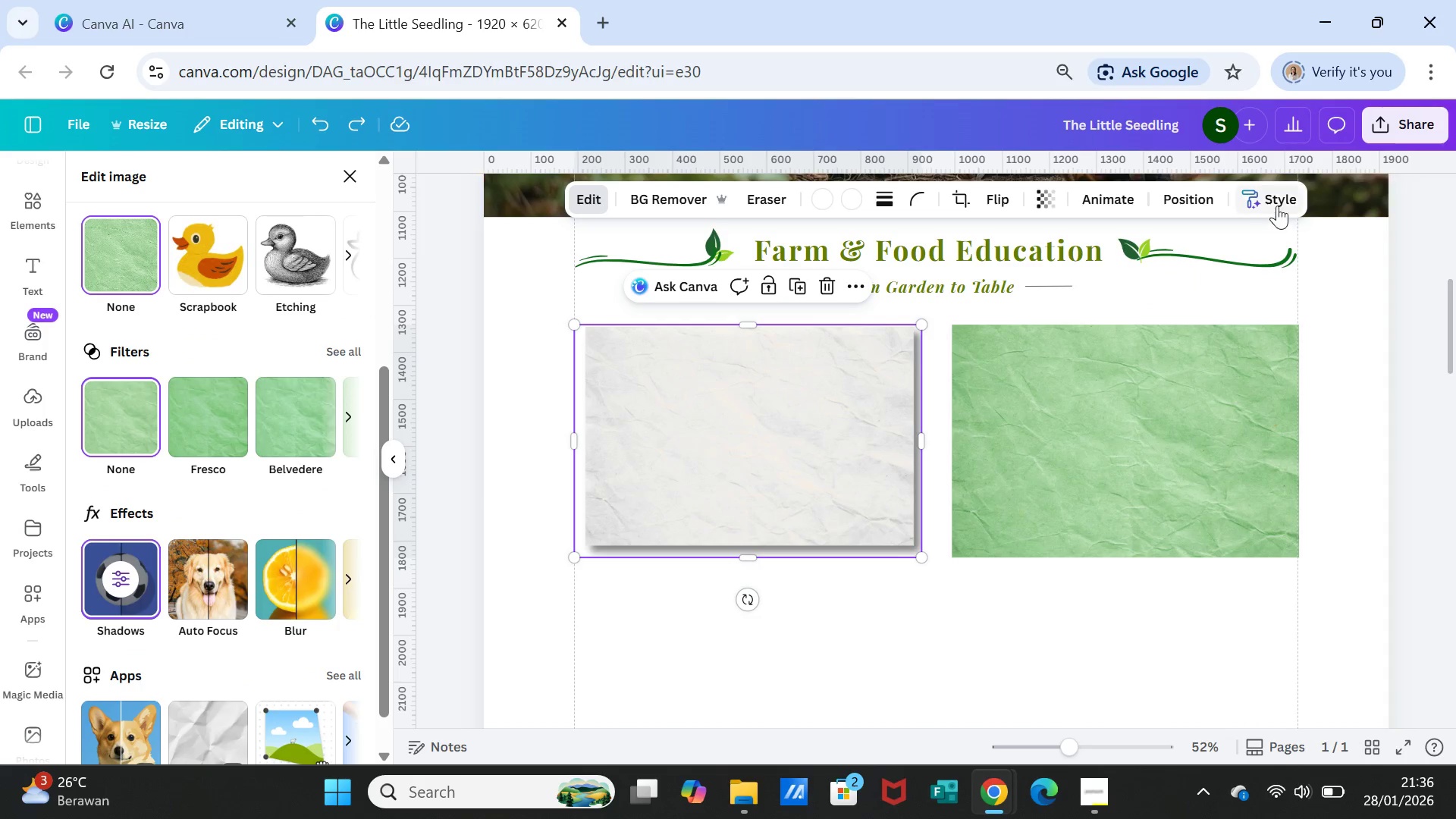 
left_click([1278, 199])
 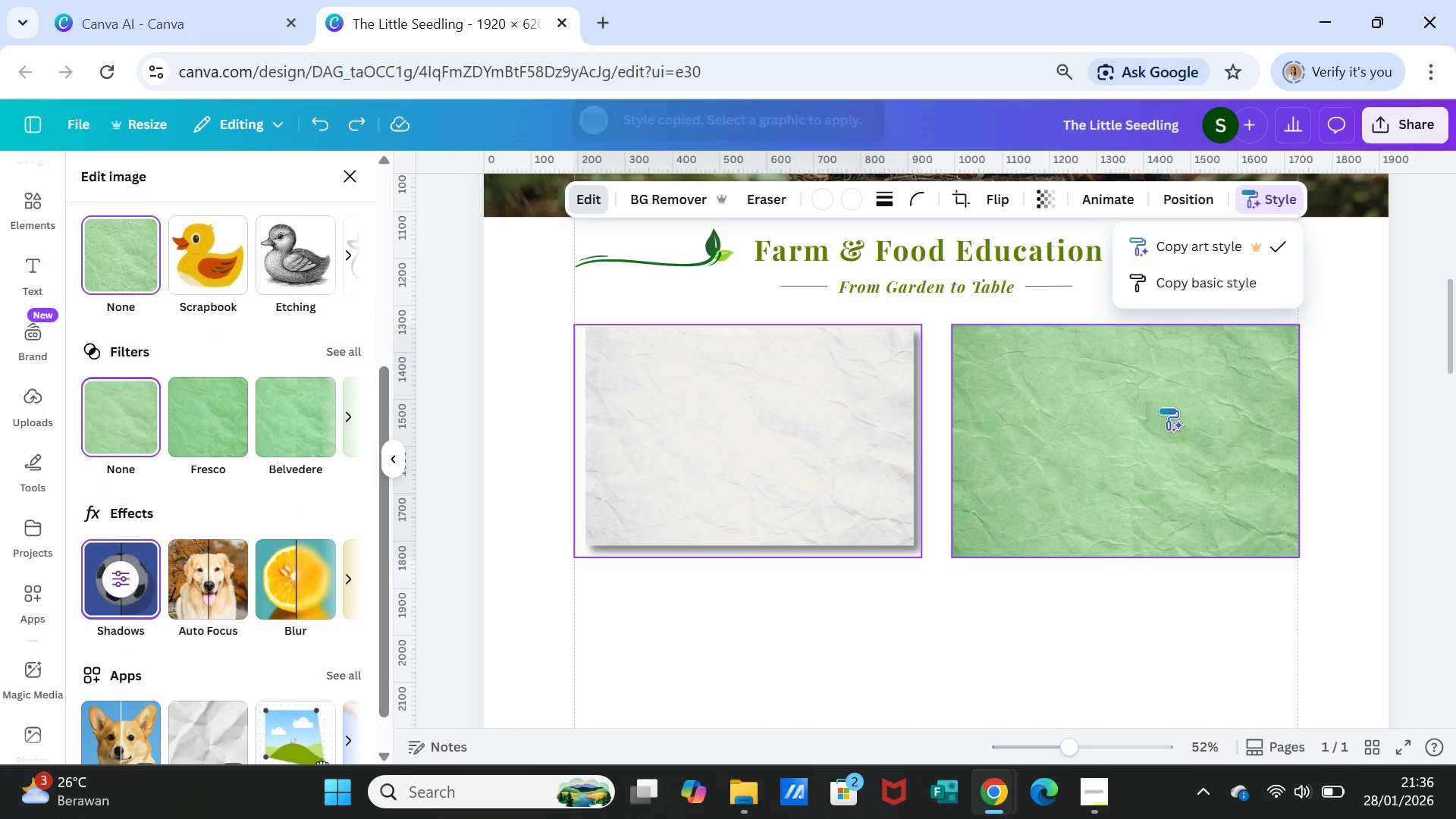 
left_click([1157, 429])
 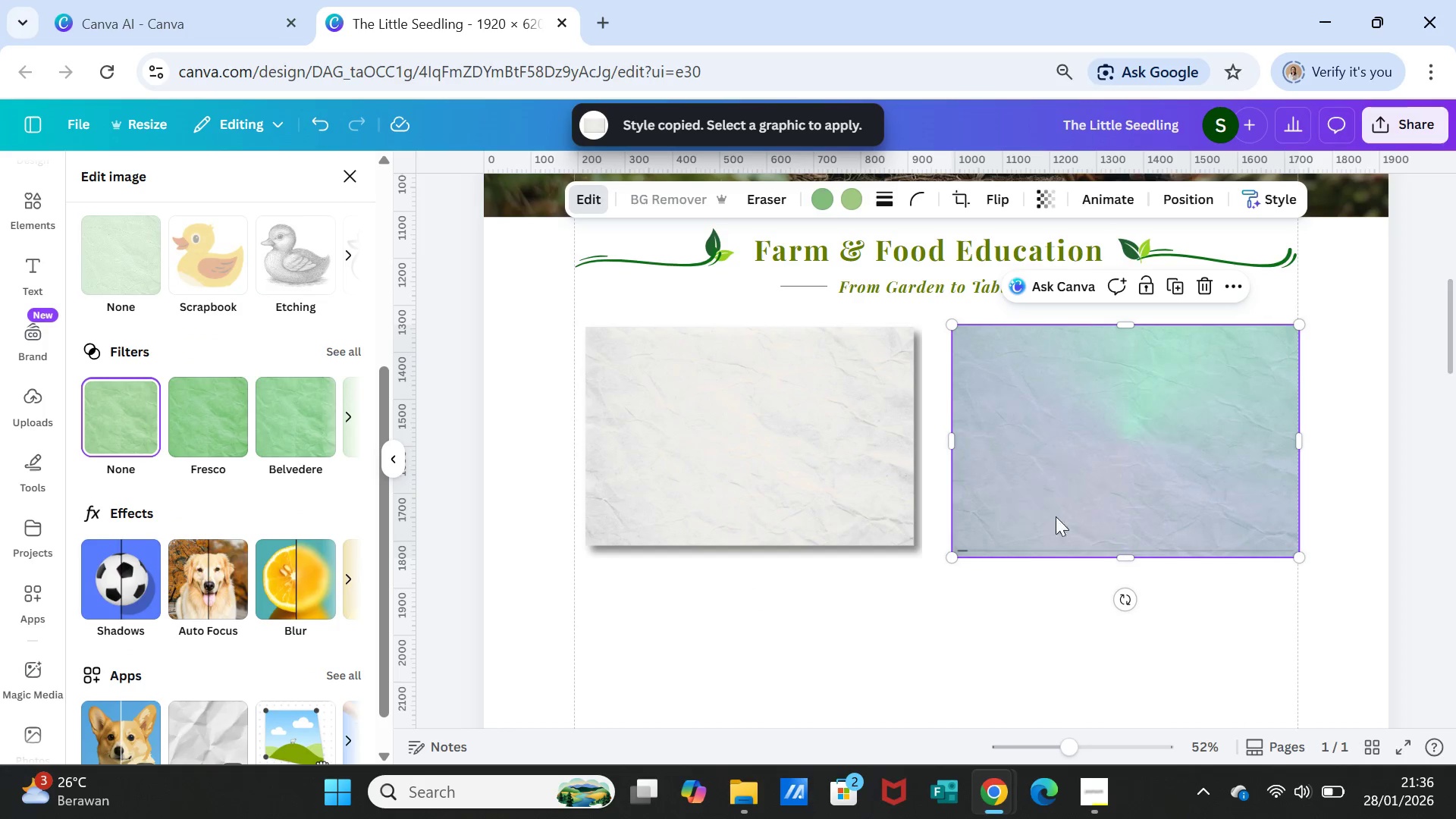 
left_click([988, 618])
 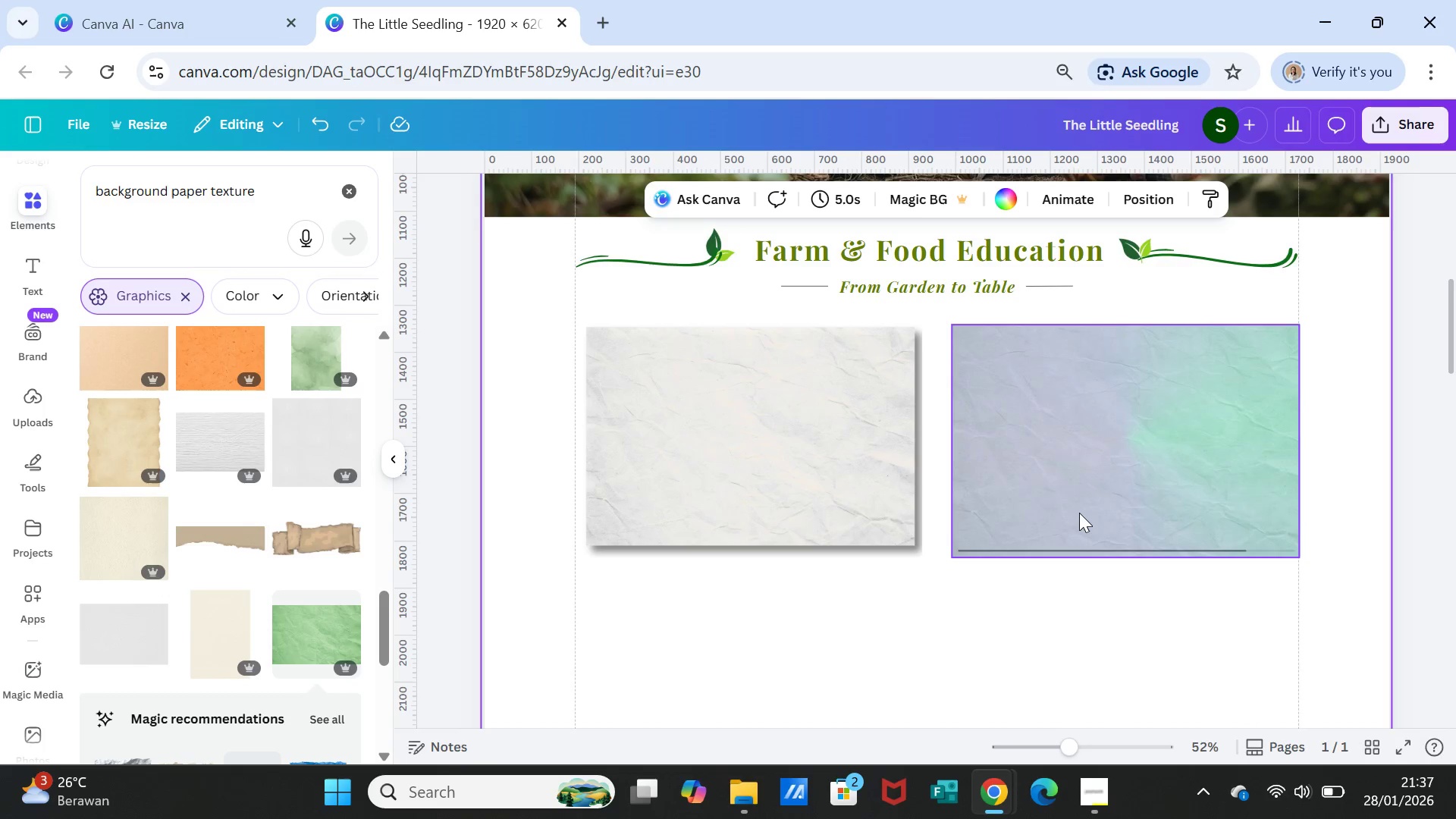 
wait(37.58)
 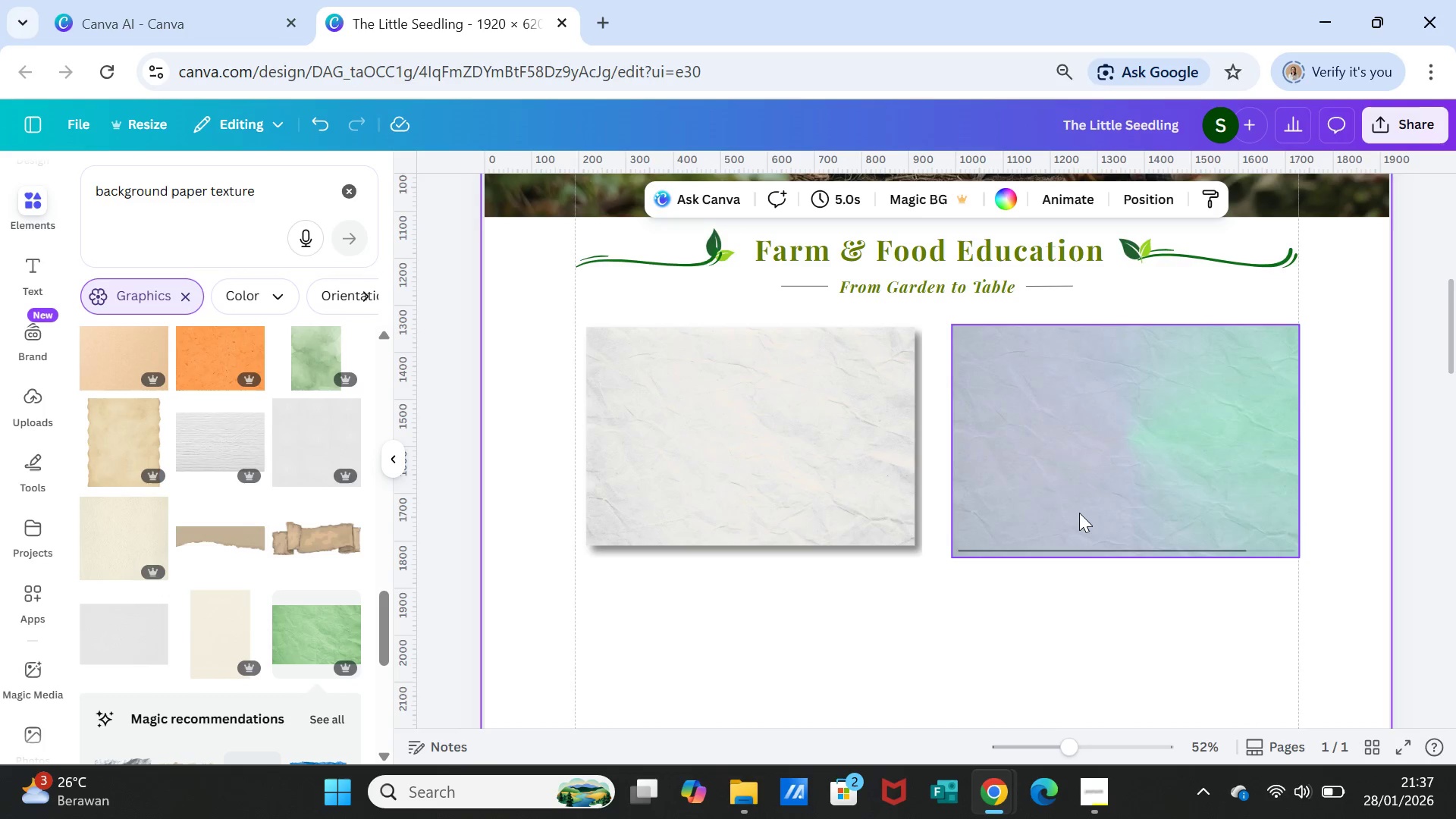 
left_click([993, 604])
 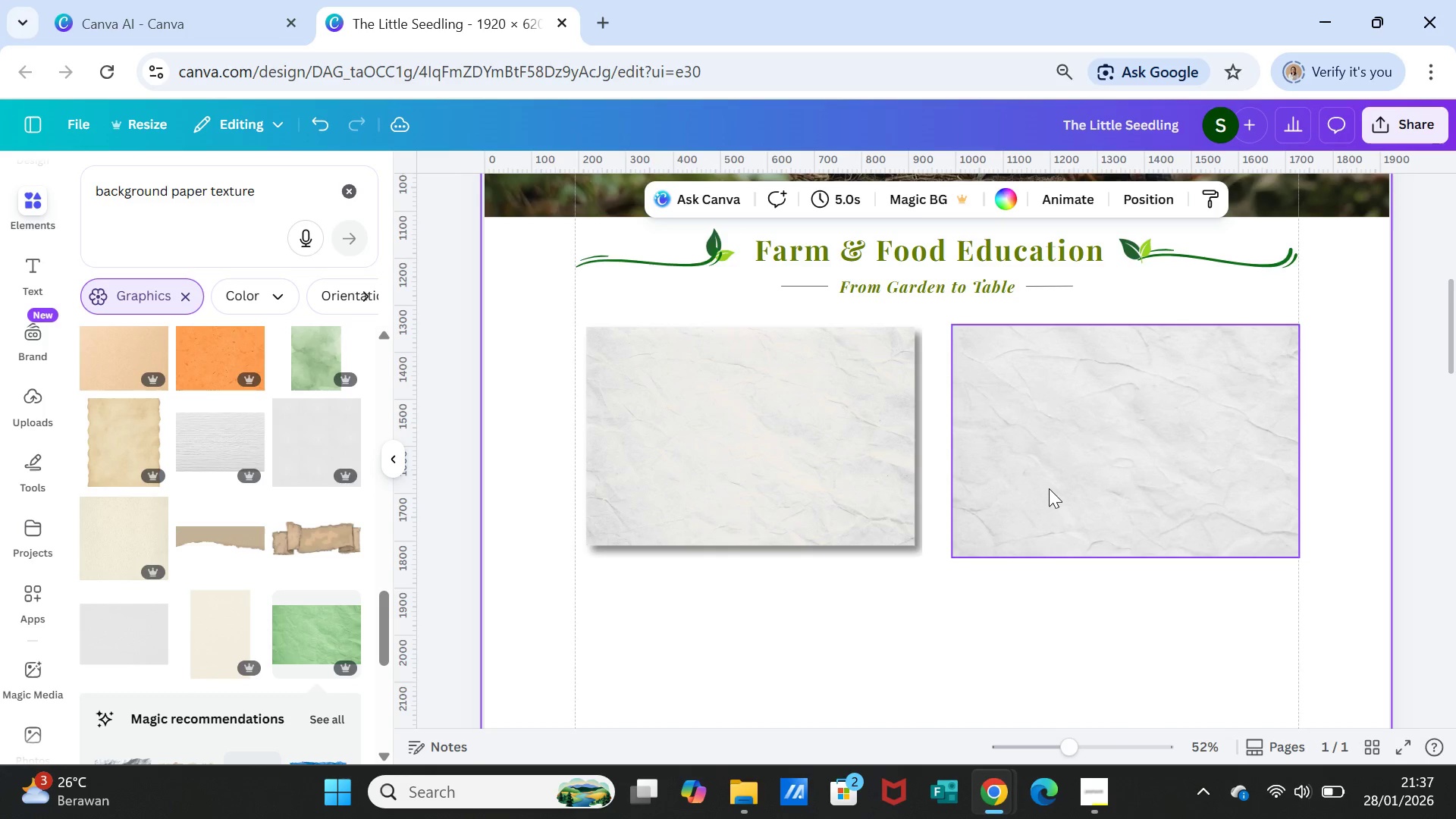 
left_click([1049, 488])
 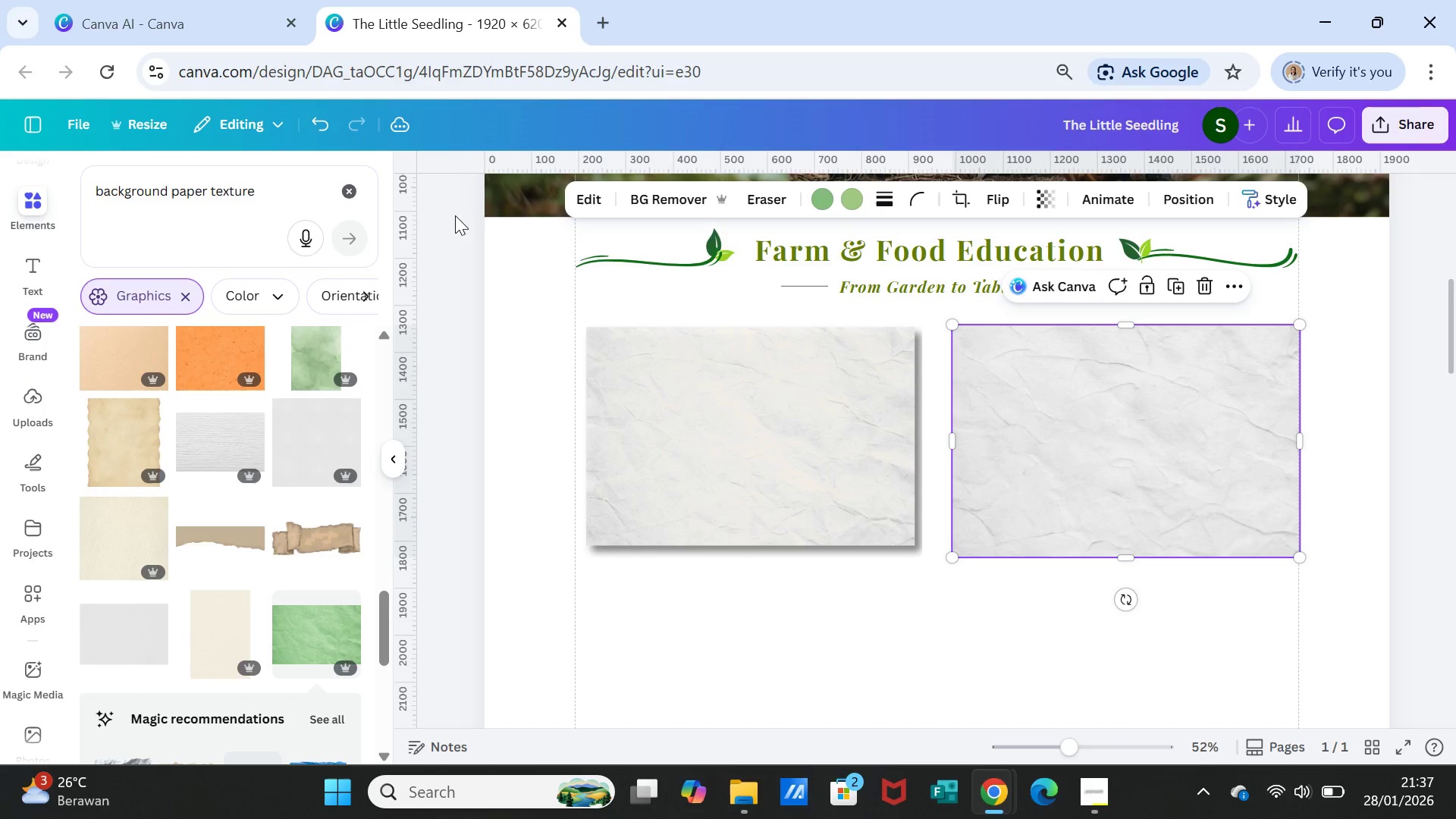 
left_click([576, 196])
 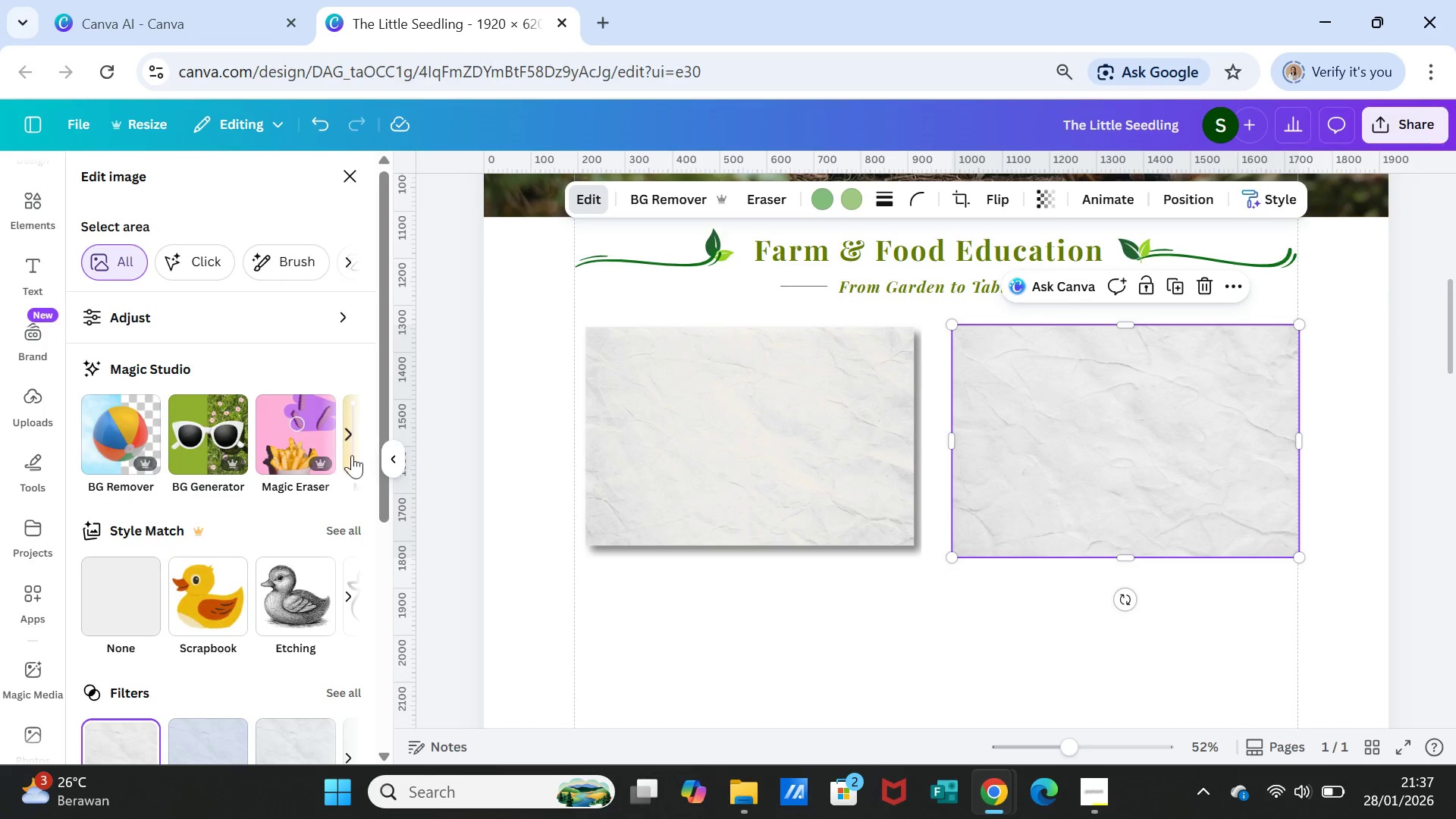 
scroll: coordinate [140, 633], scroll_direction: down, amount: 4.0
 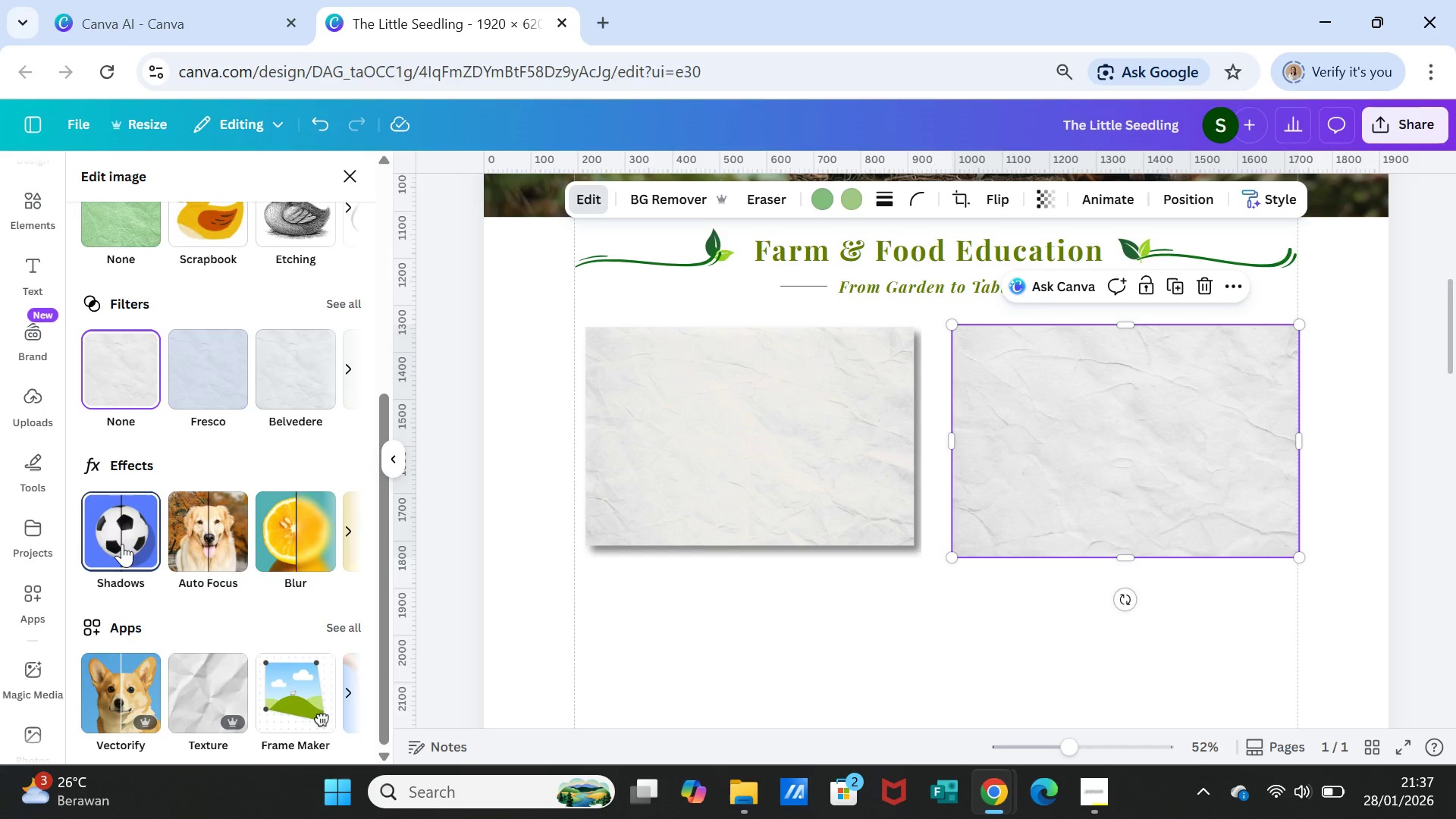 
left_click([122, 544])
 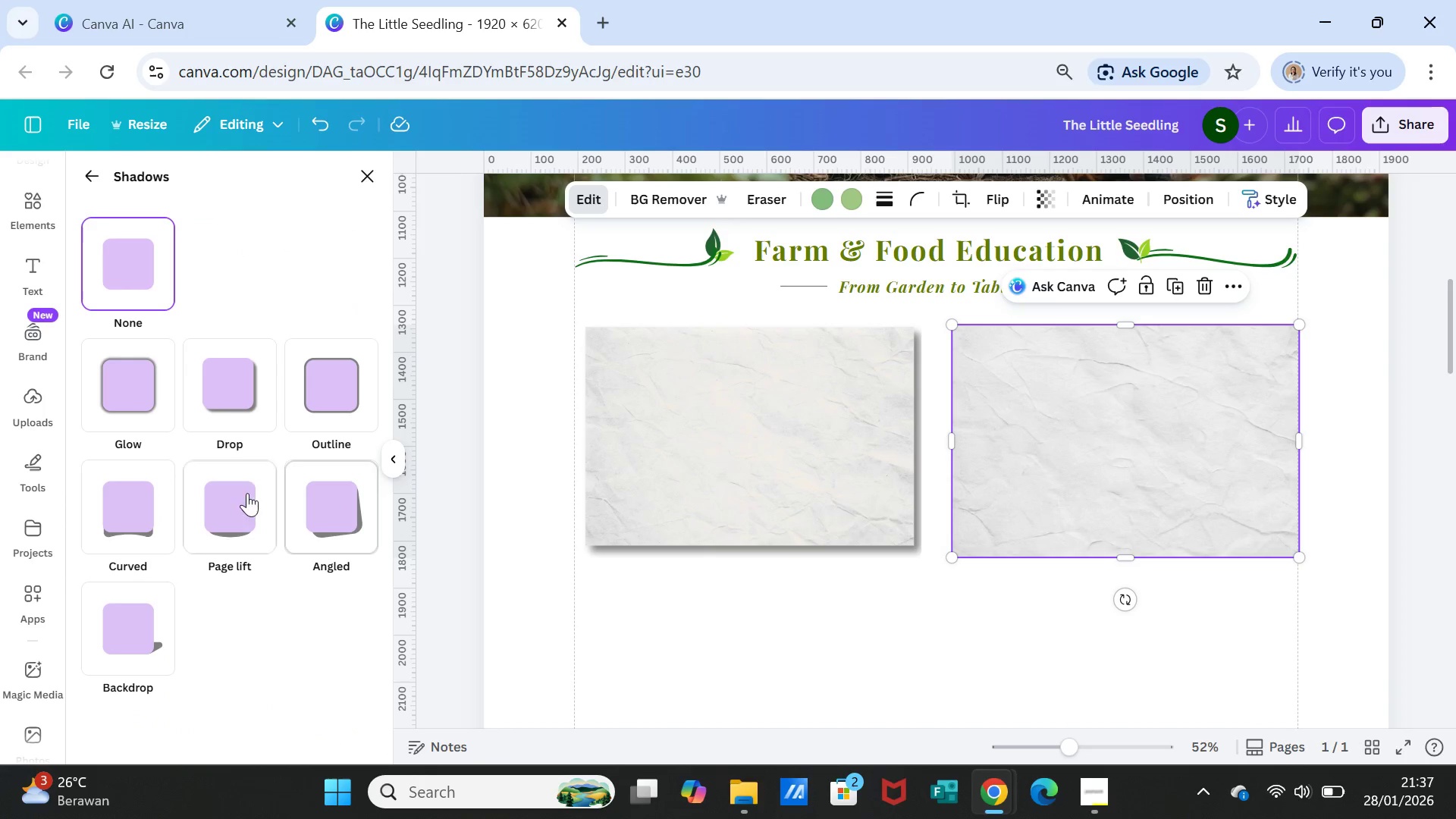 
left_click([226, 397])
 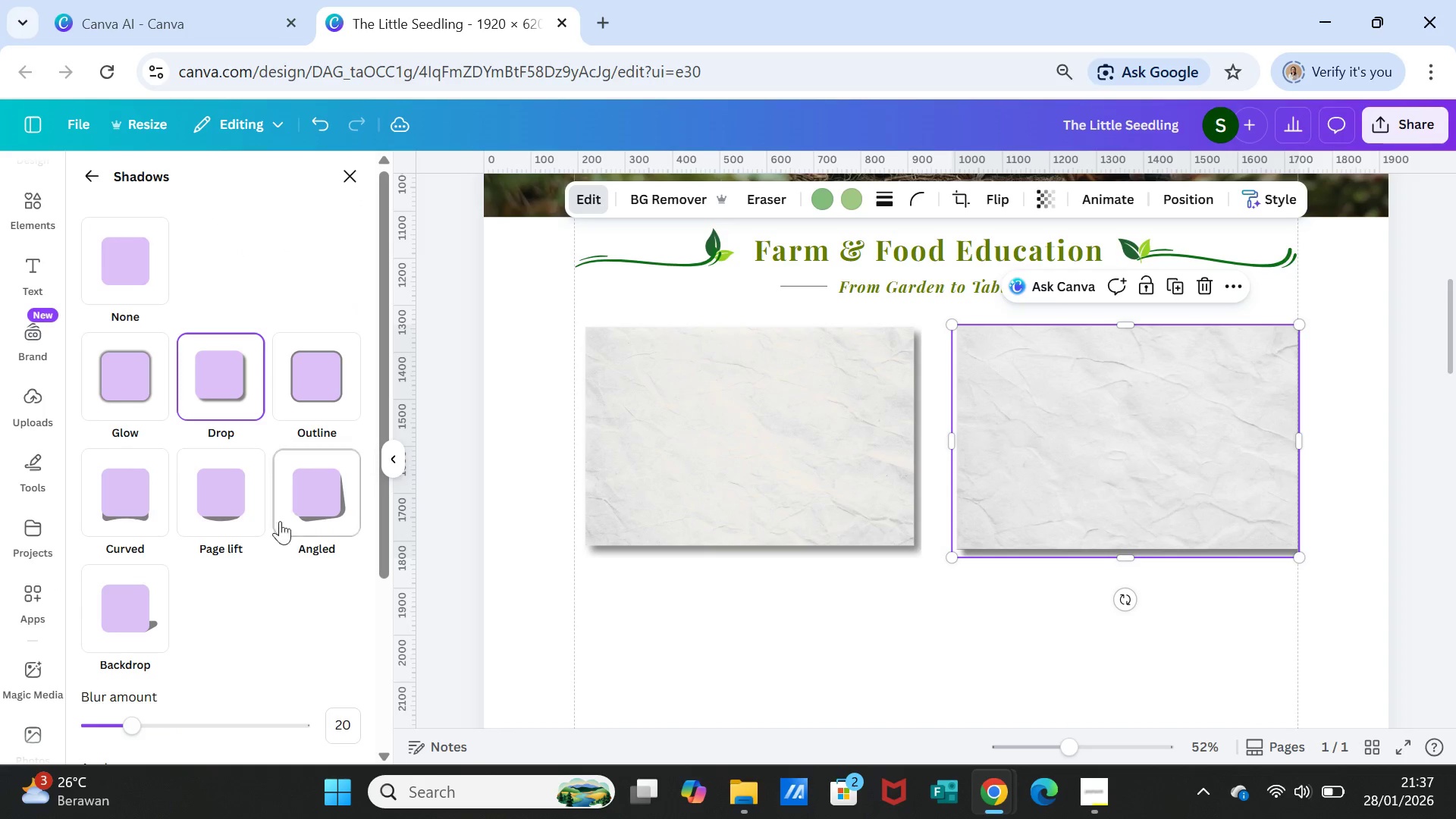 
scroll: coordinate [246, 587], scroll_direction: down, amount: 1.0
 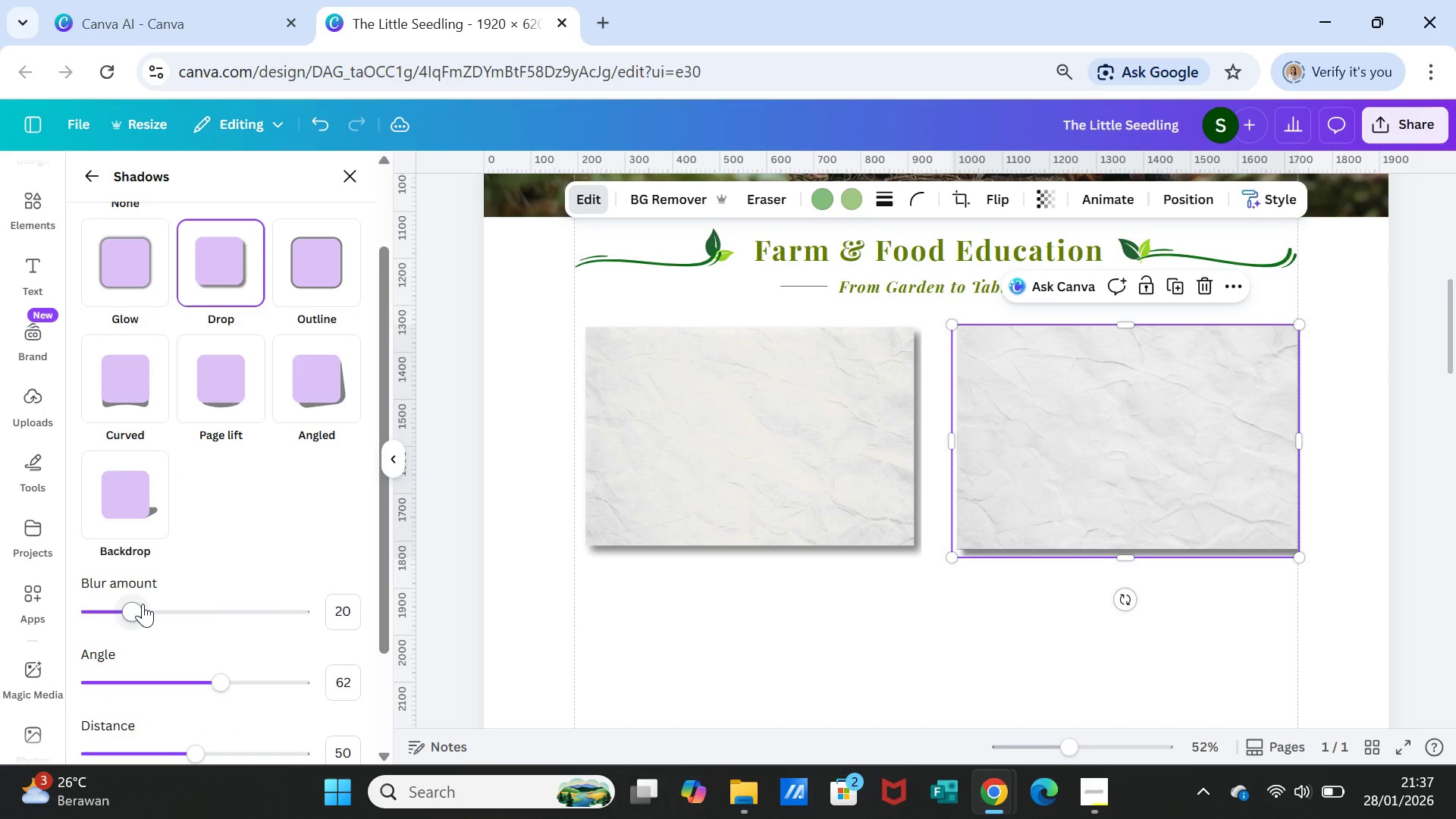 
left_click_drag(start_coordinate=[141, 604], to_coordinate=[155, 605])
 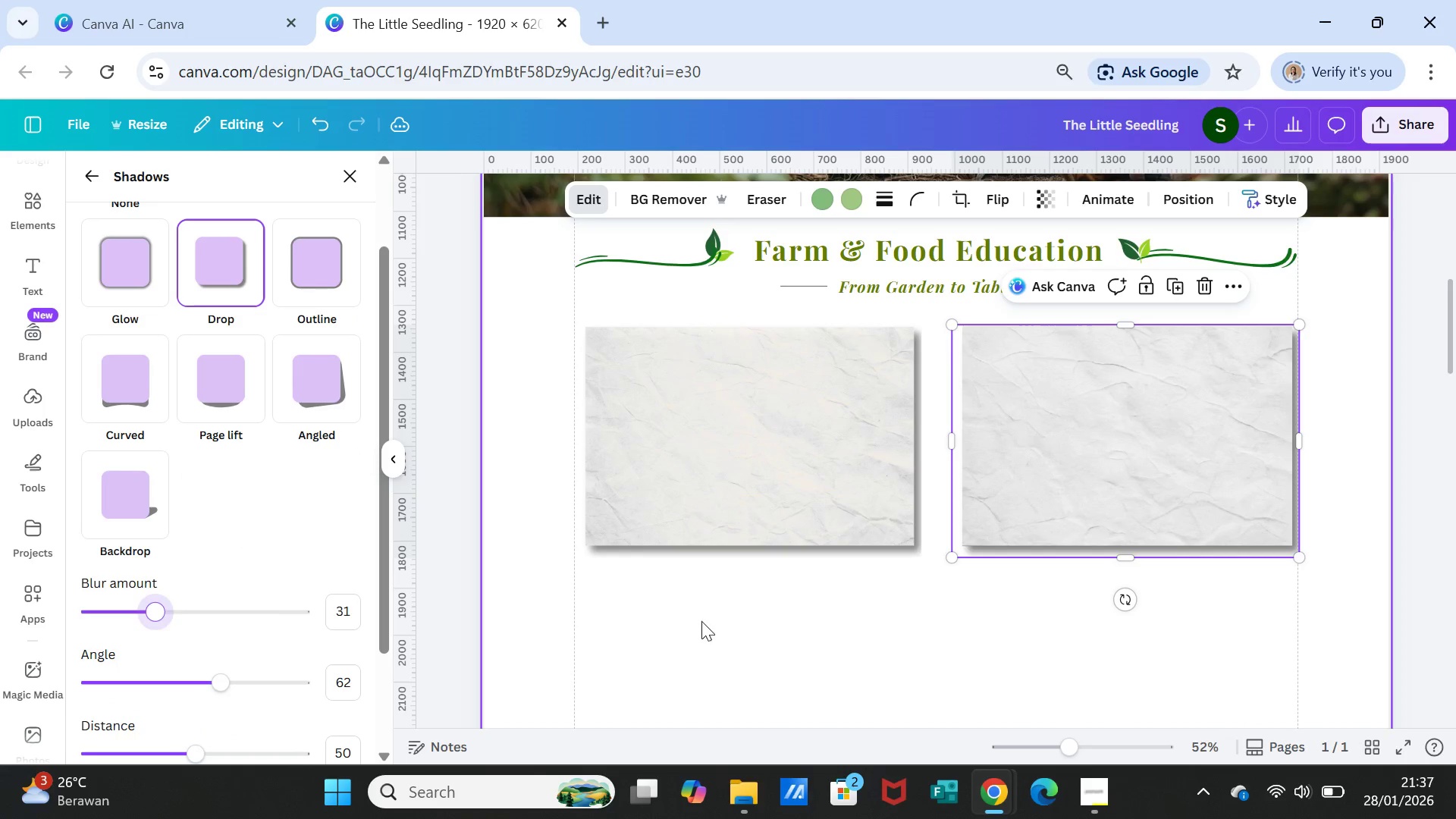 
left_click([703, 621])
 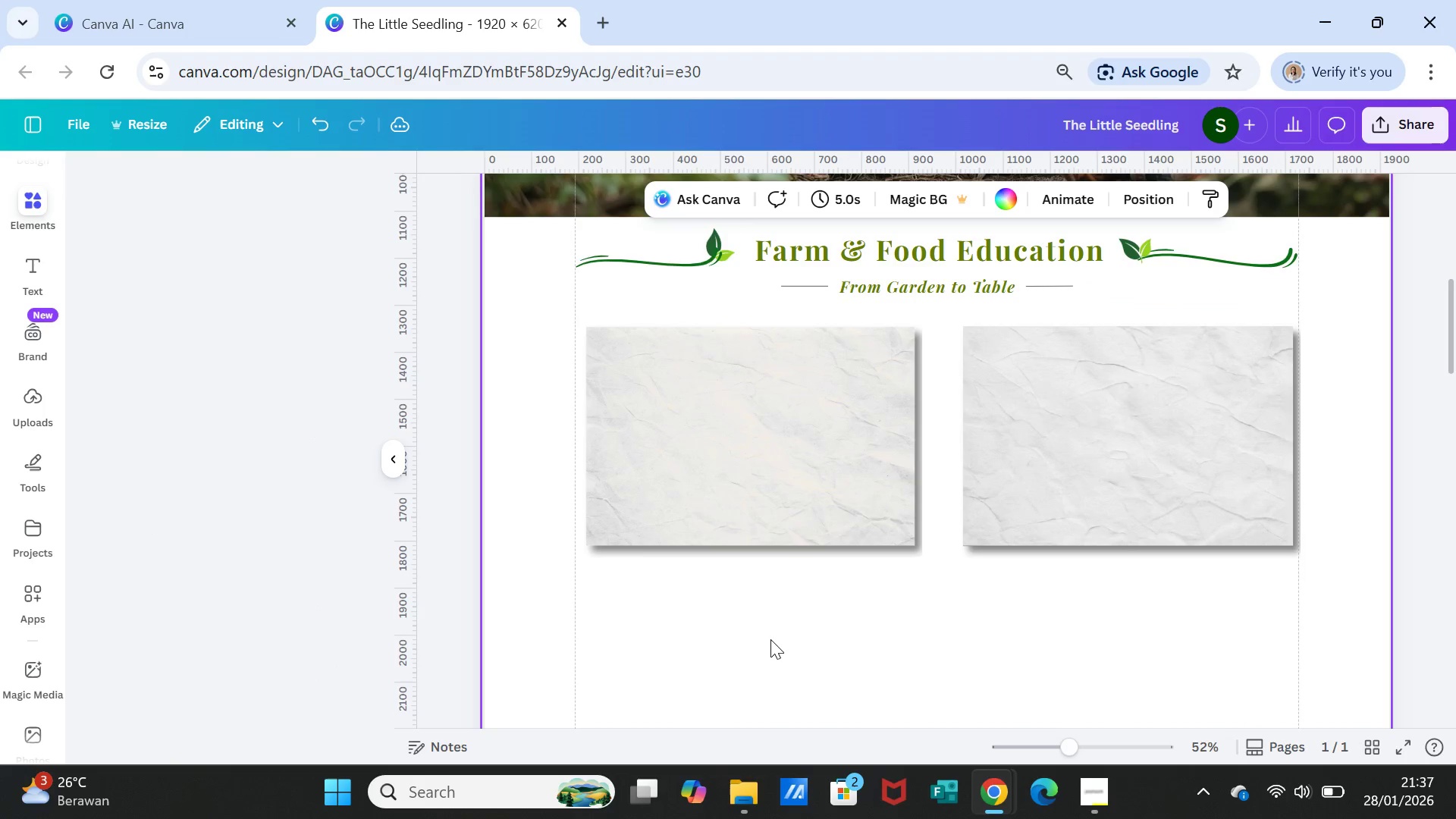 
left_click([770, 639])
 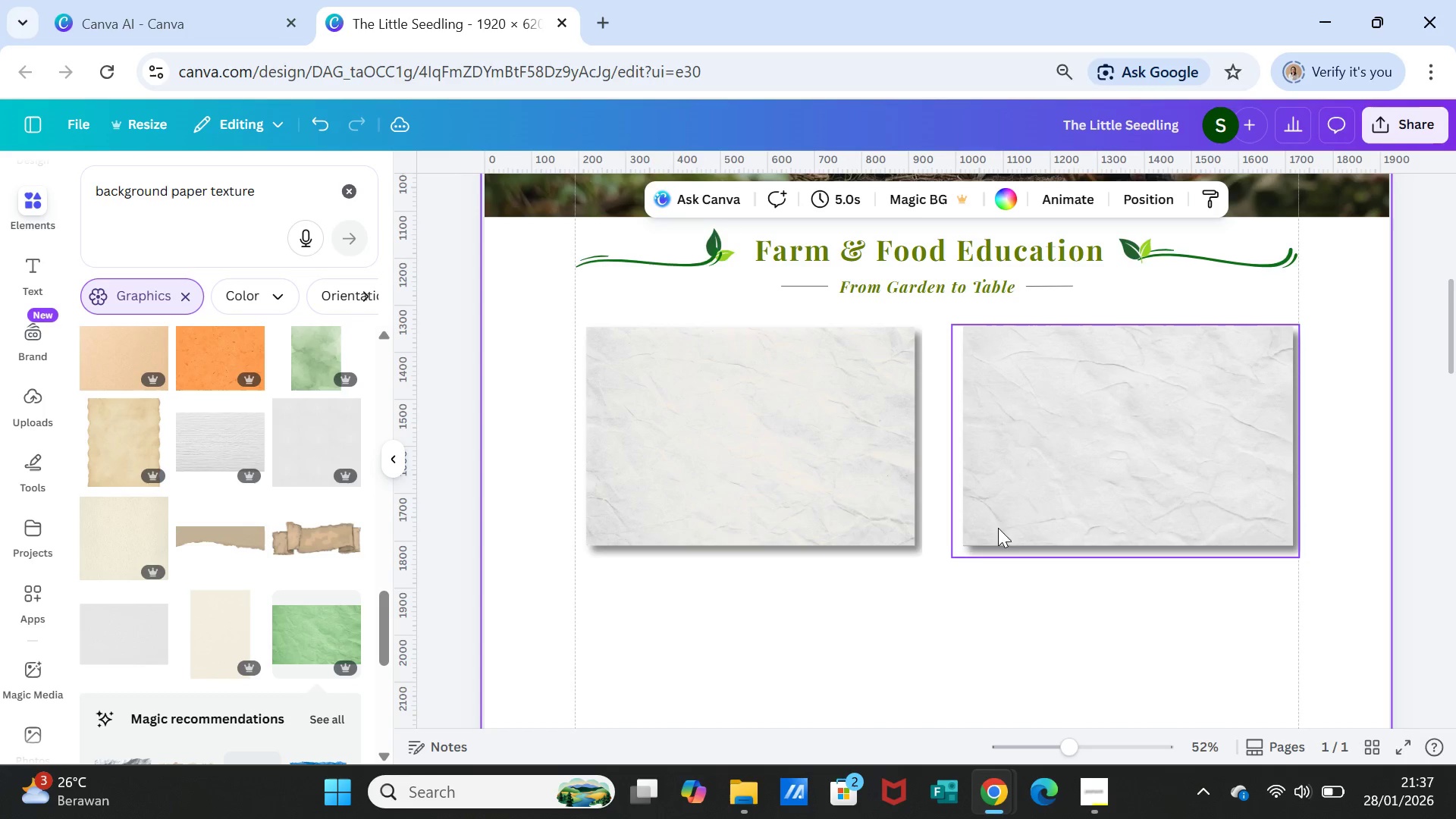 
left_click([1013, 497])
 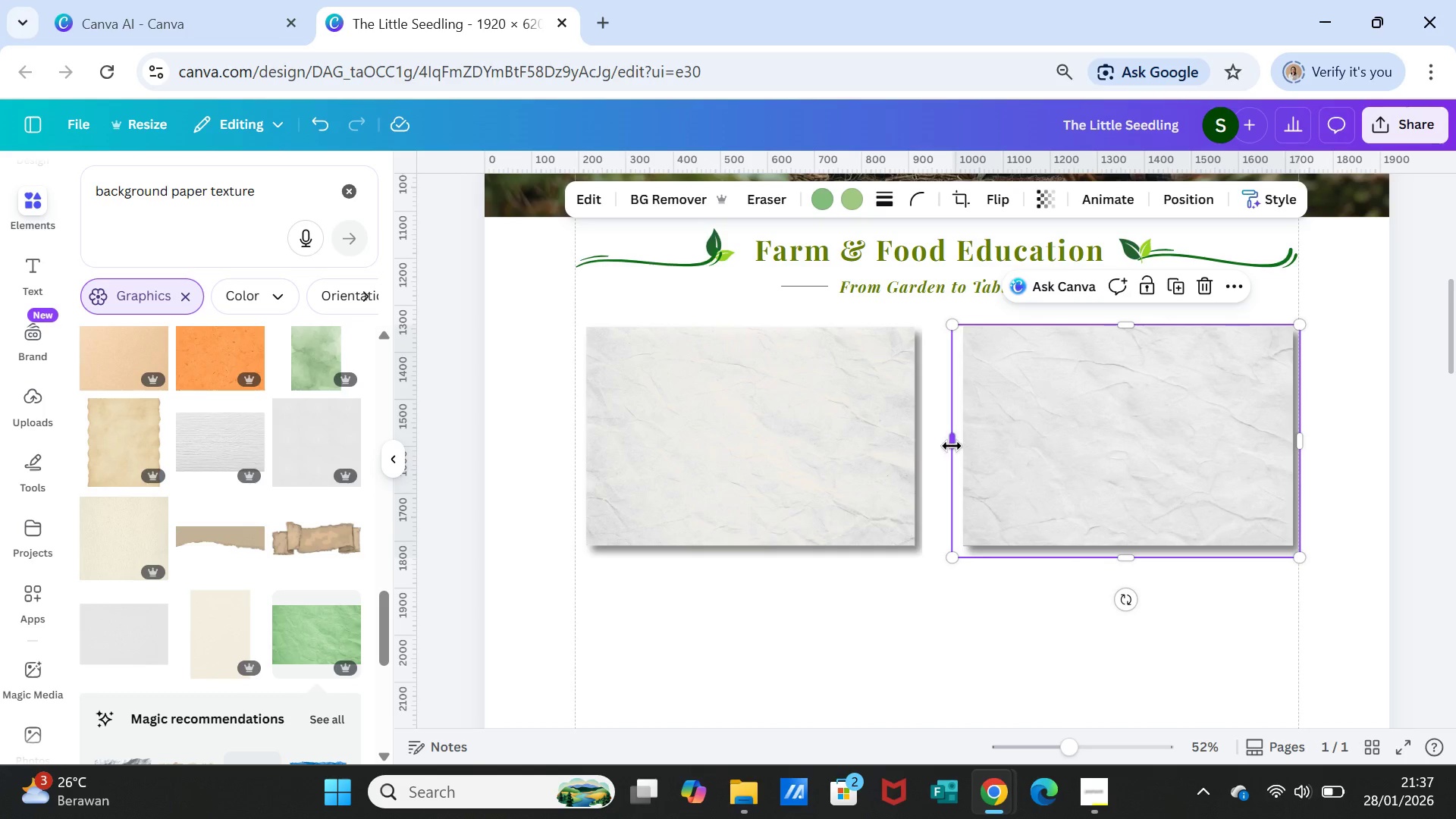 
left_click_drag(start_coordinate=[952, 446], to_coordinate=[935, 446])
 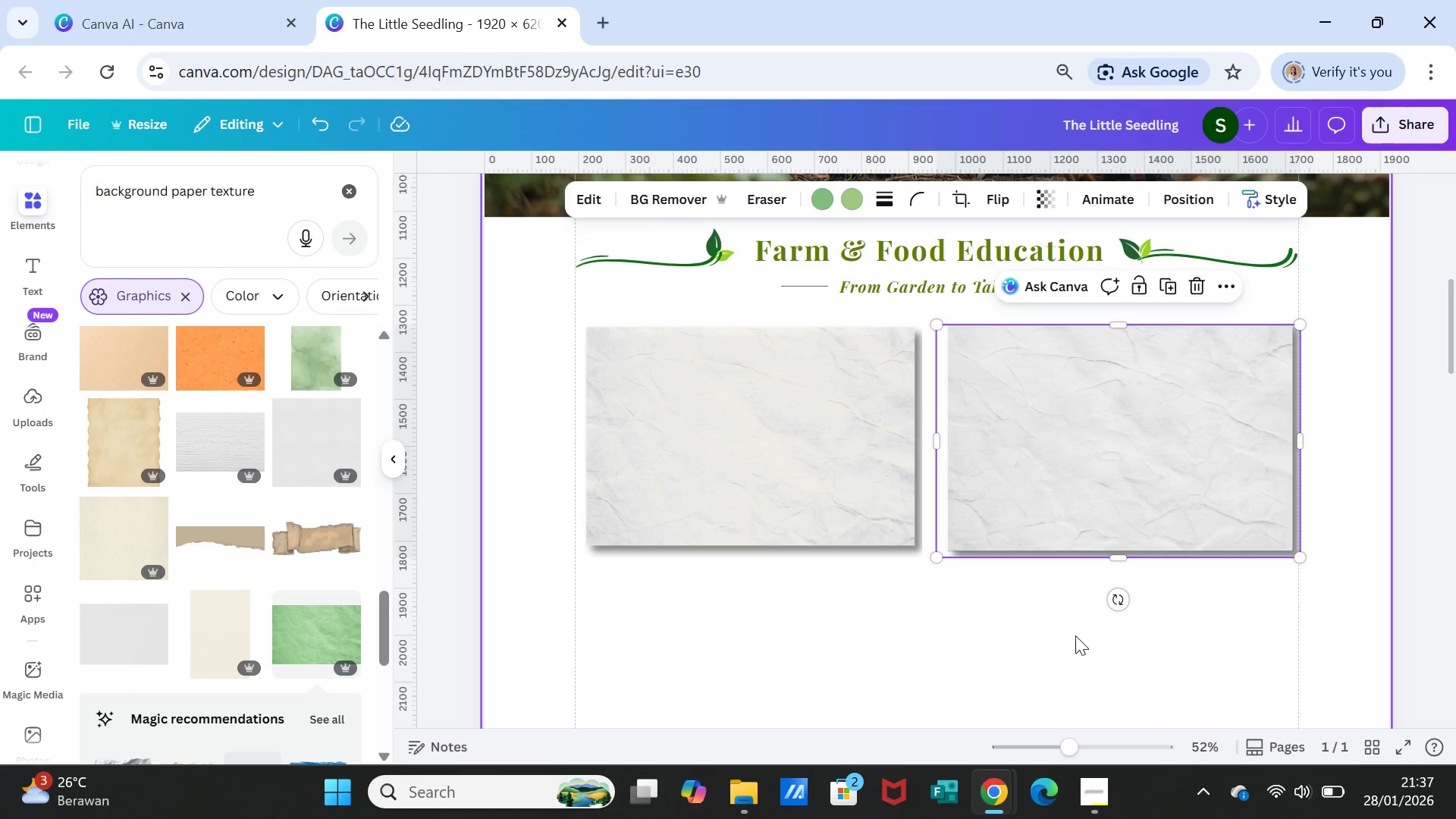 
left_click([1075, 635])
 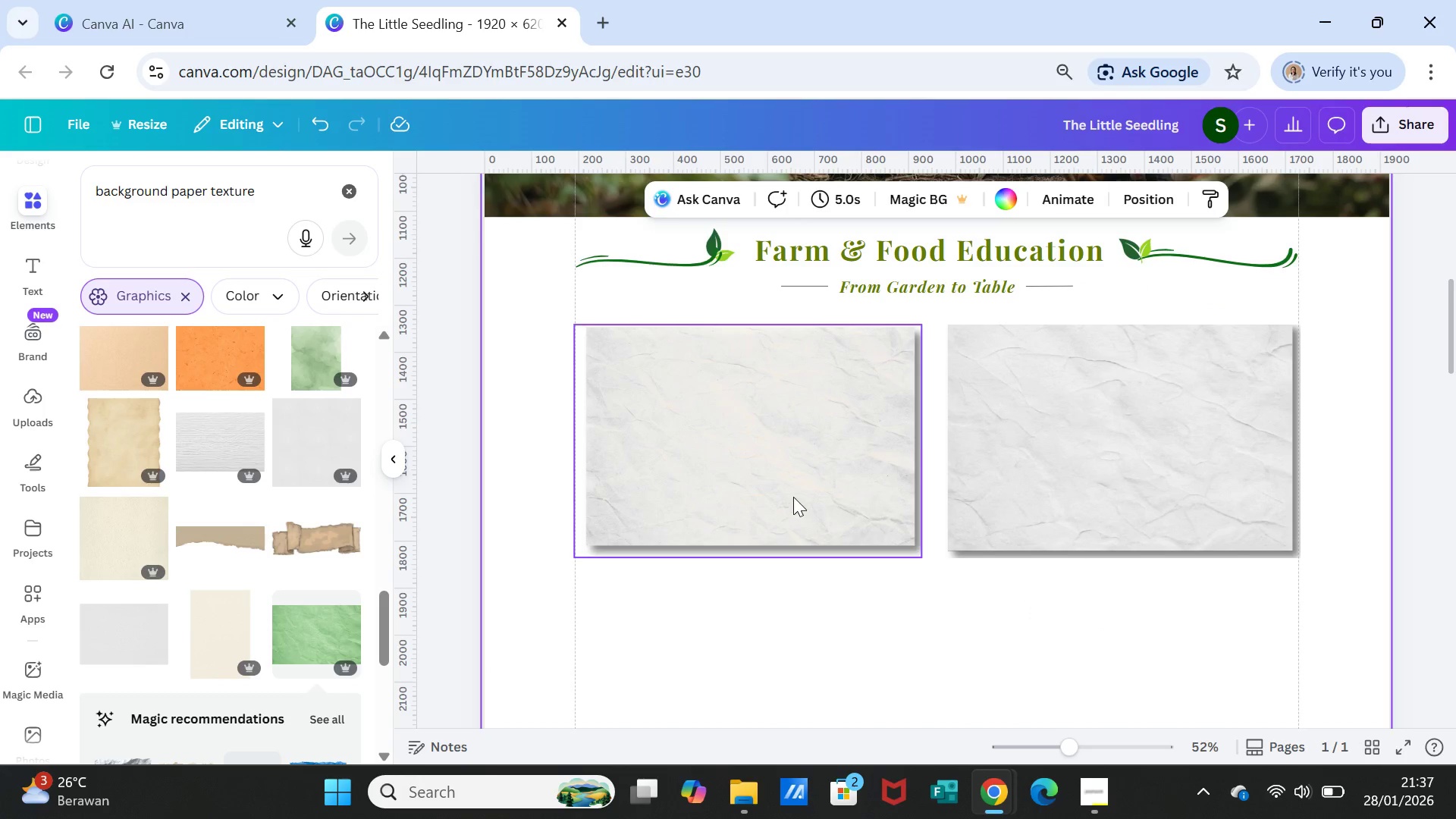 
left_click([793, 497])
 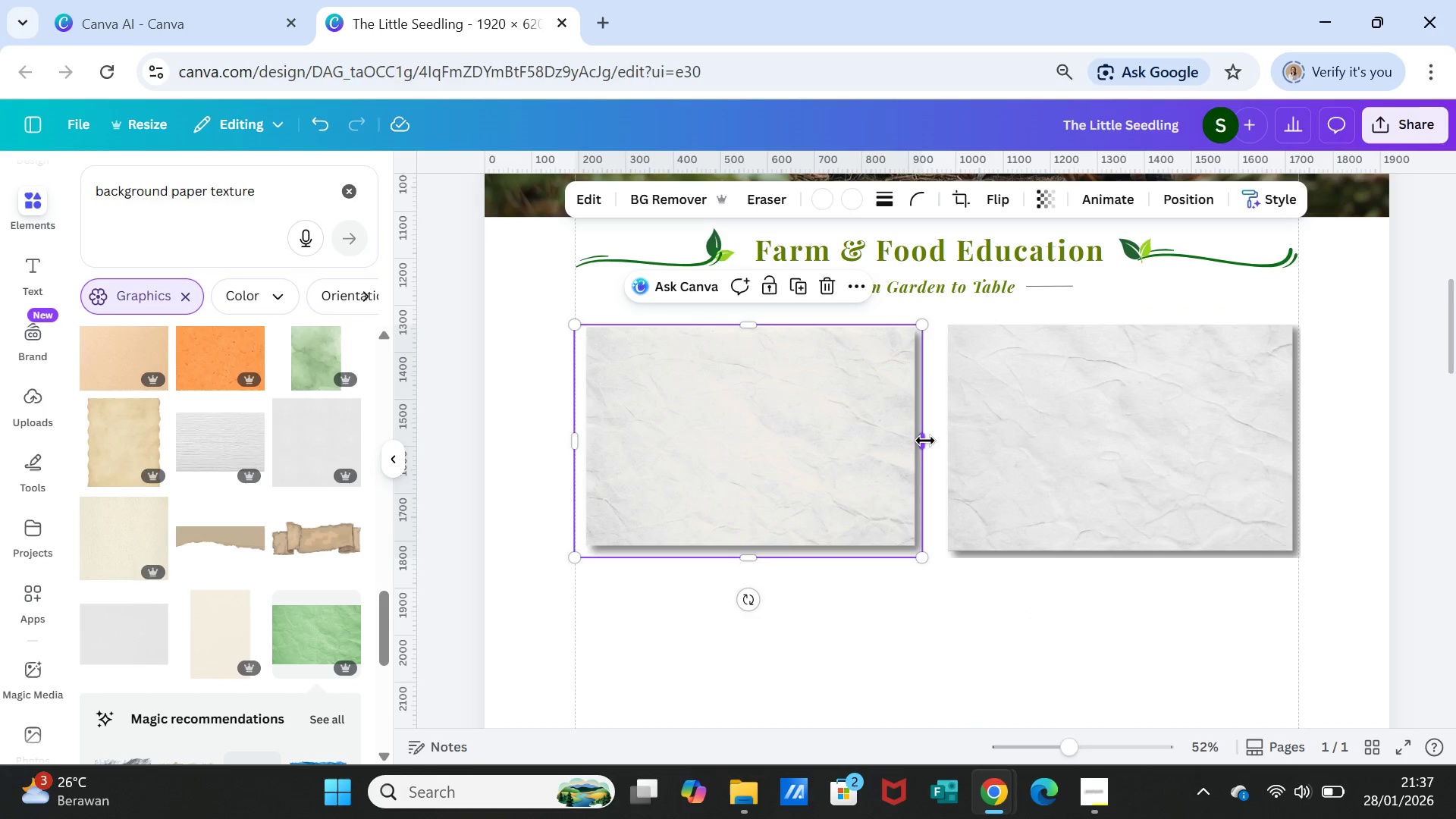 
left_click_drag(start_coordinate=[925, 441], to_coordinate=[937, 441])
 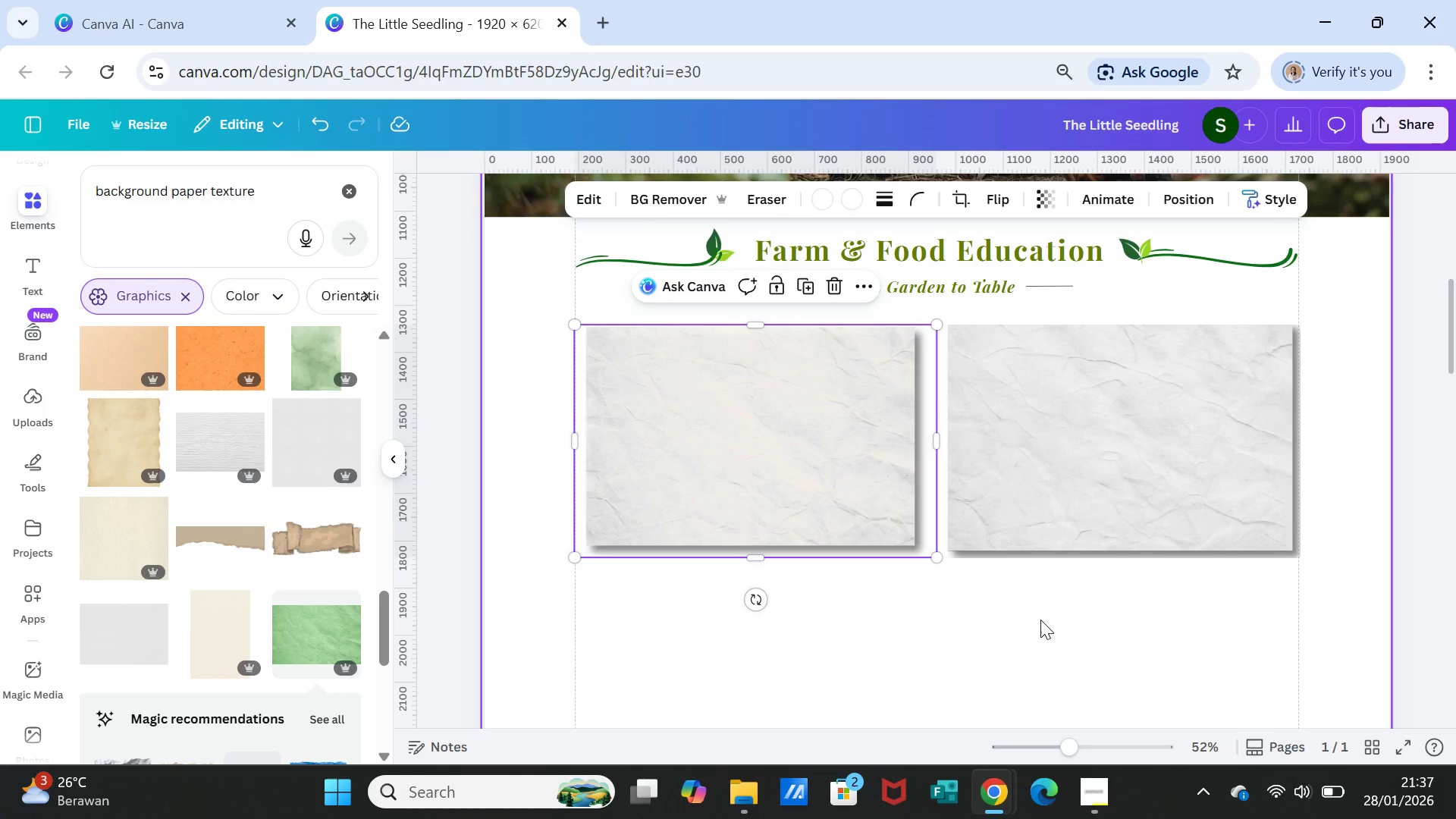 
left_click([1040, 620])
 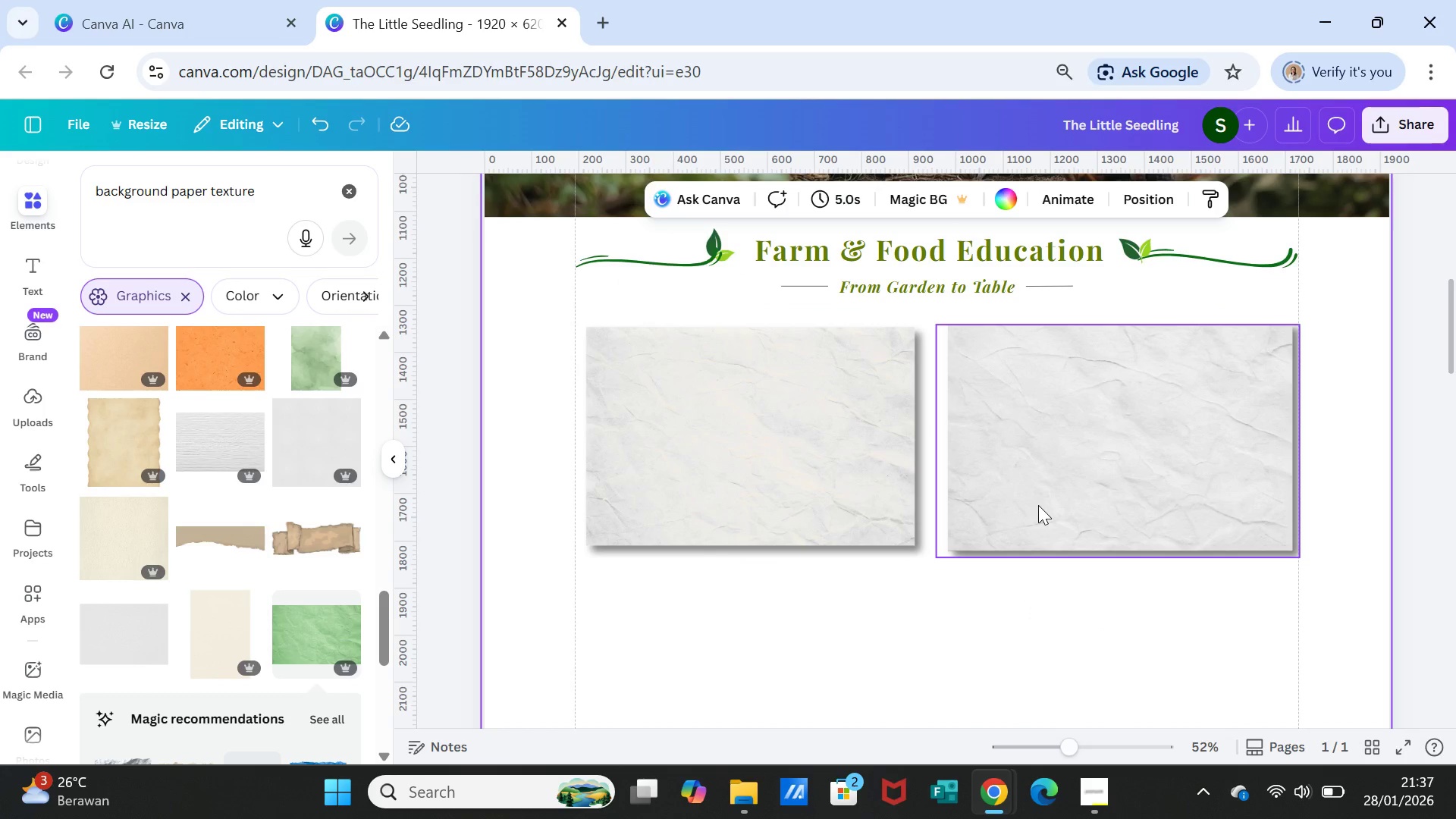 
left_click([1038, 505])
 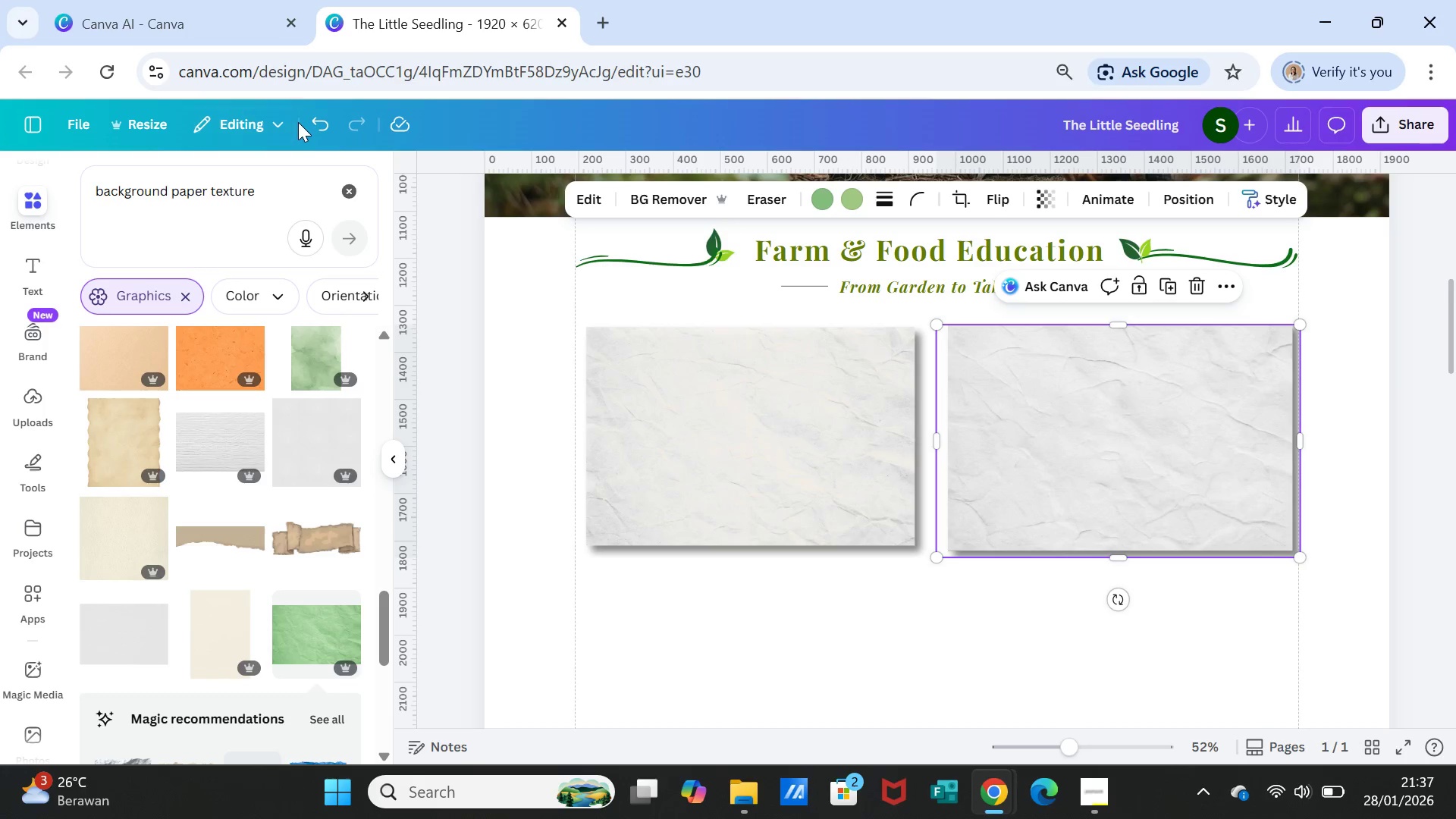 
left_click([312, 121])
 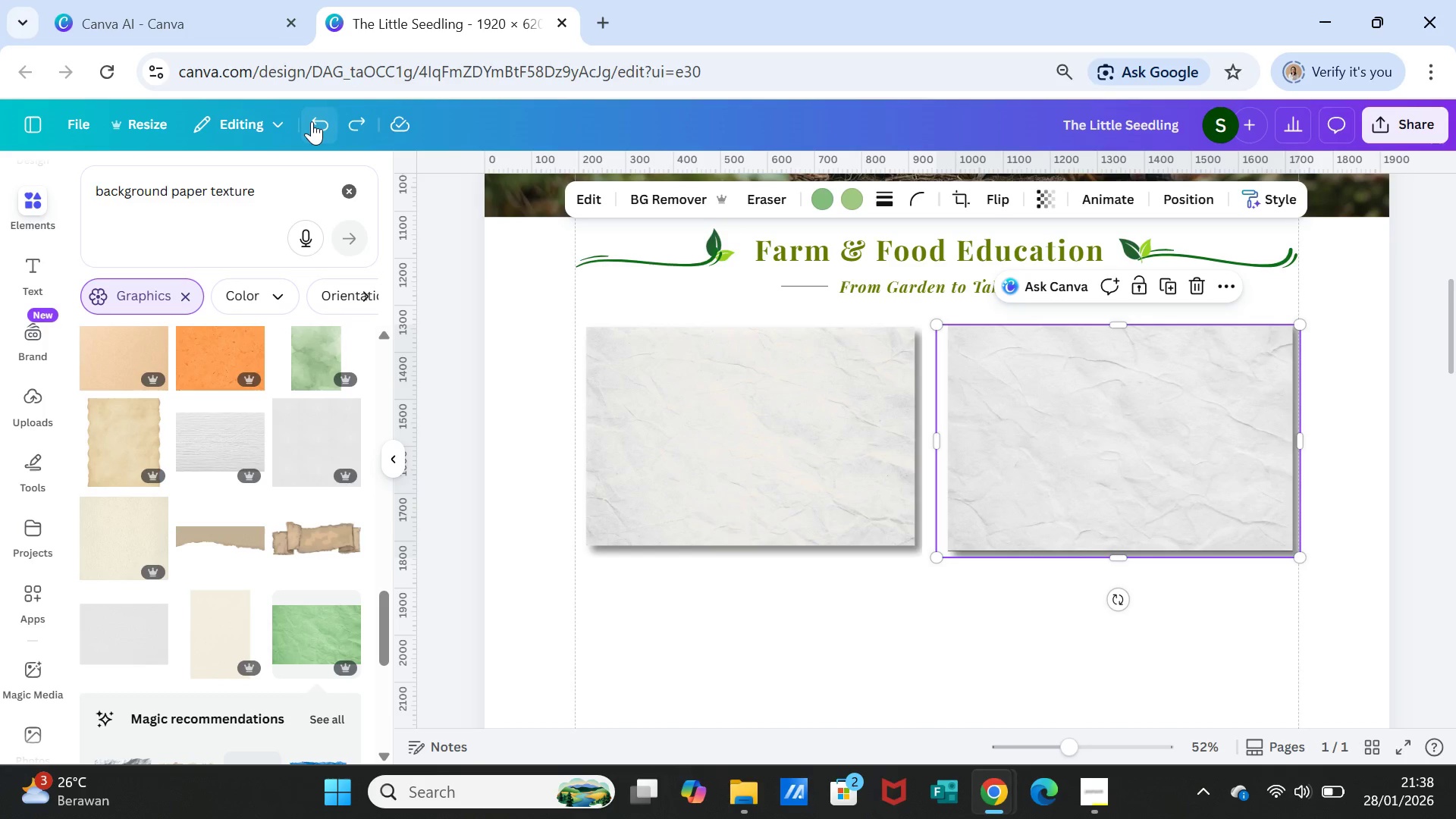 
left_click([312, 121])
 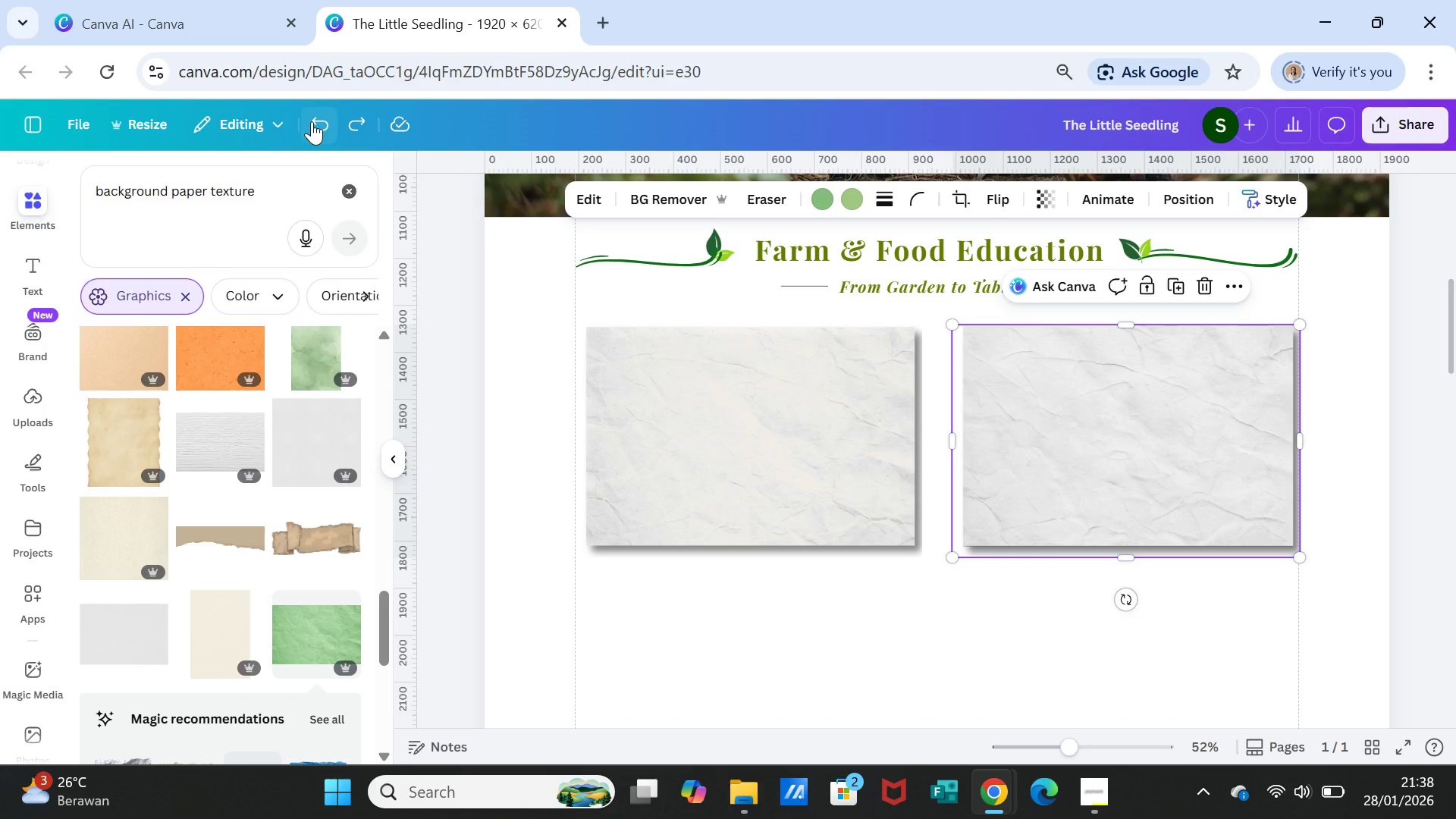 
left_click([312, 121])
 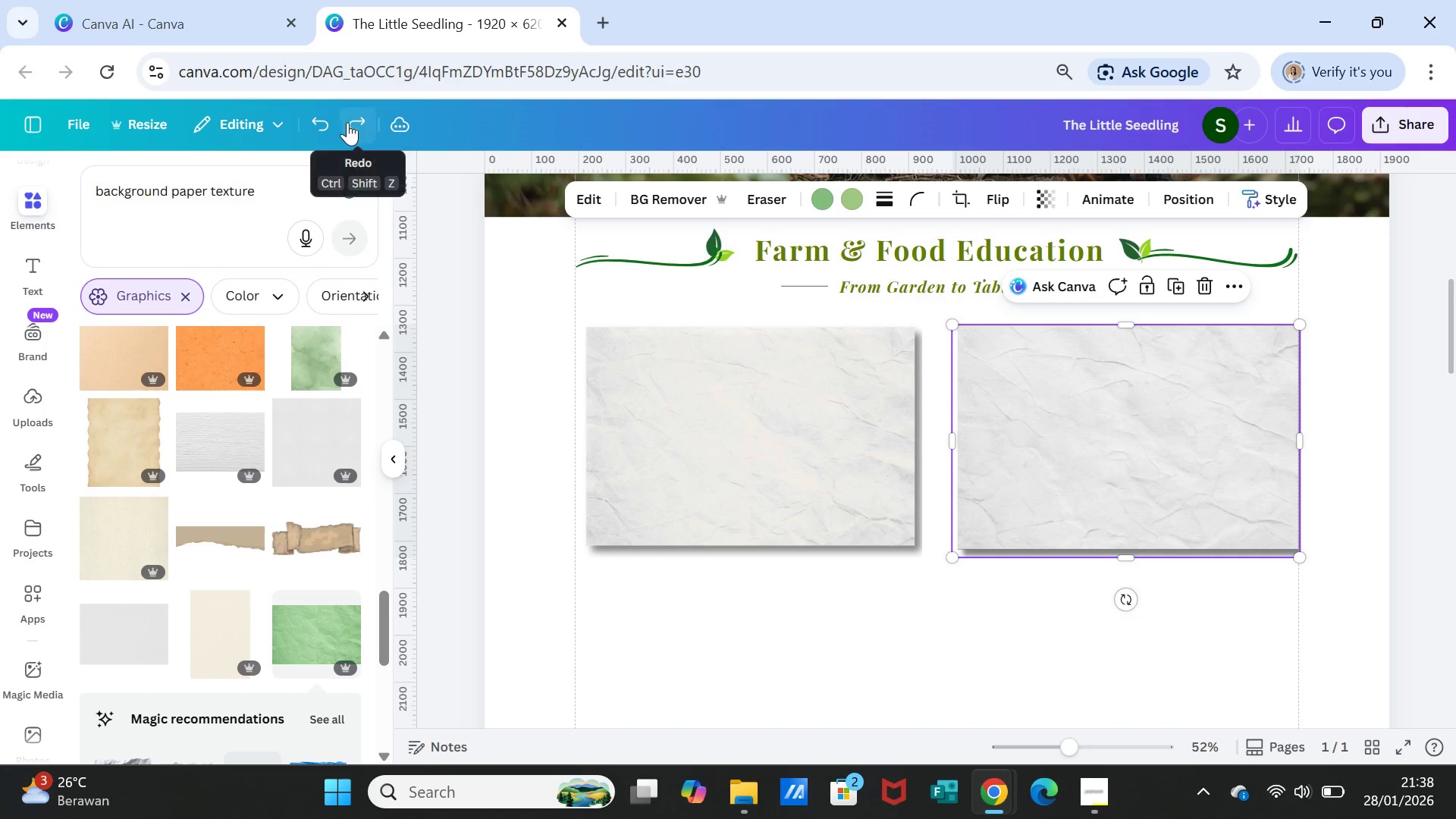 
left_click([882, 648])
 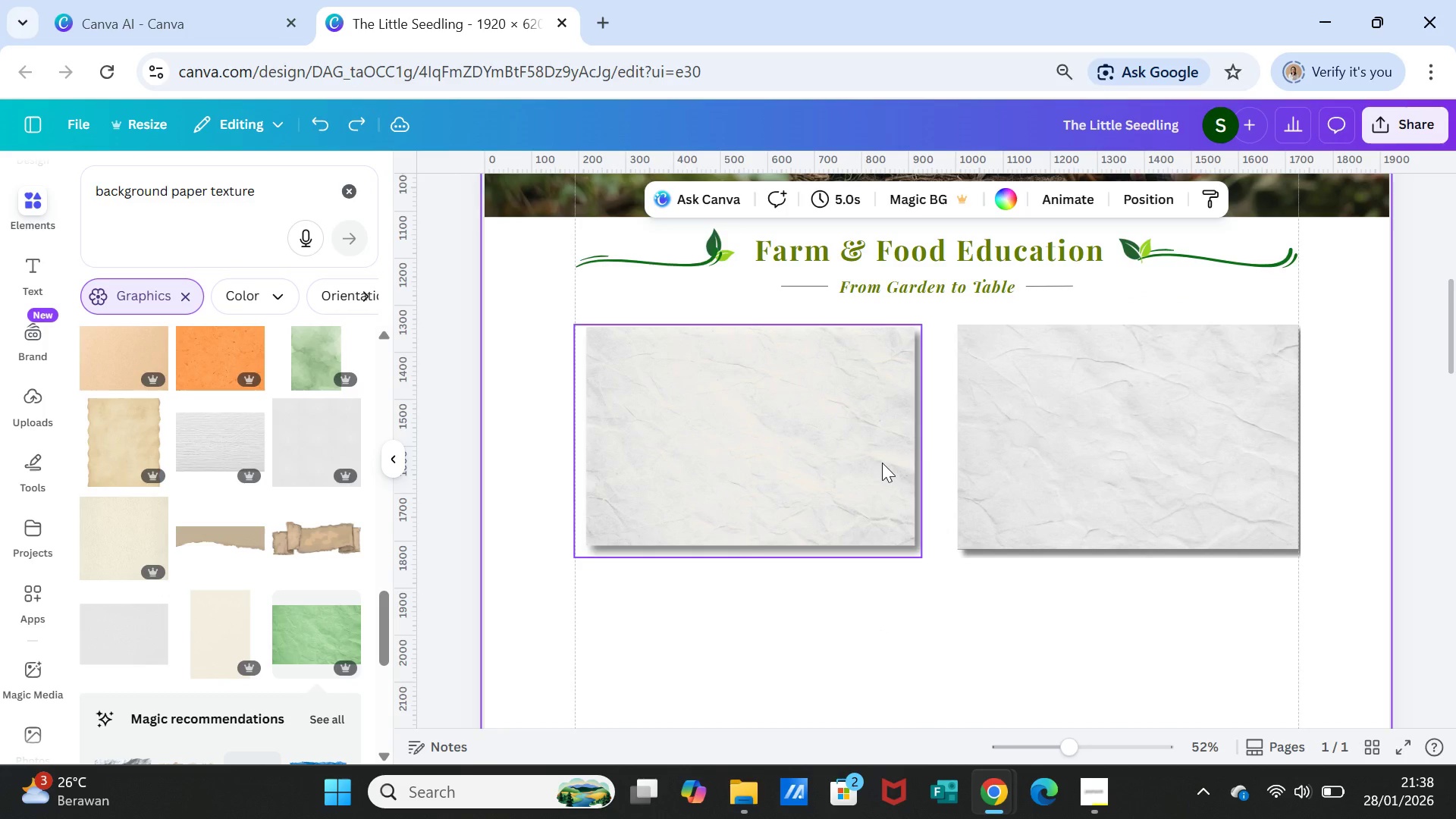 
left_click([882, 463])
 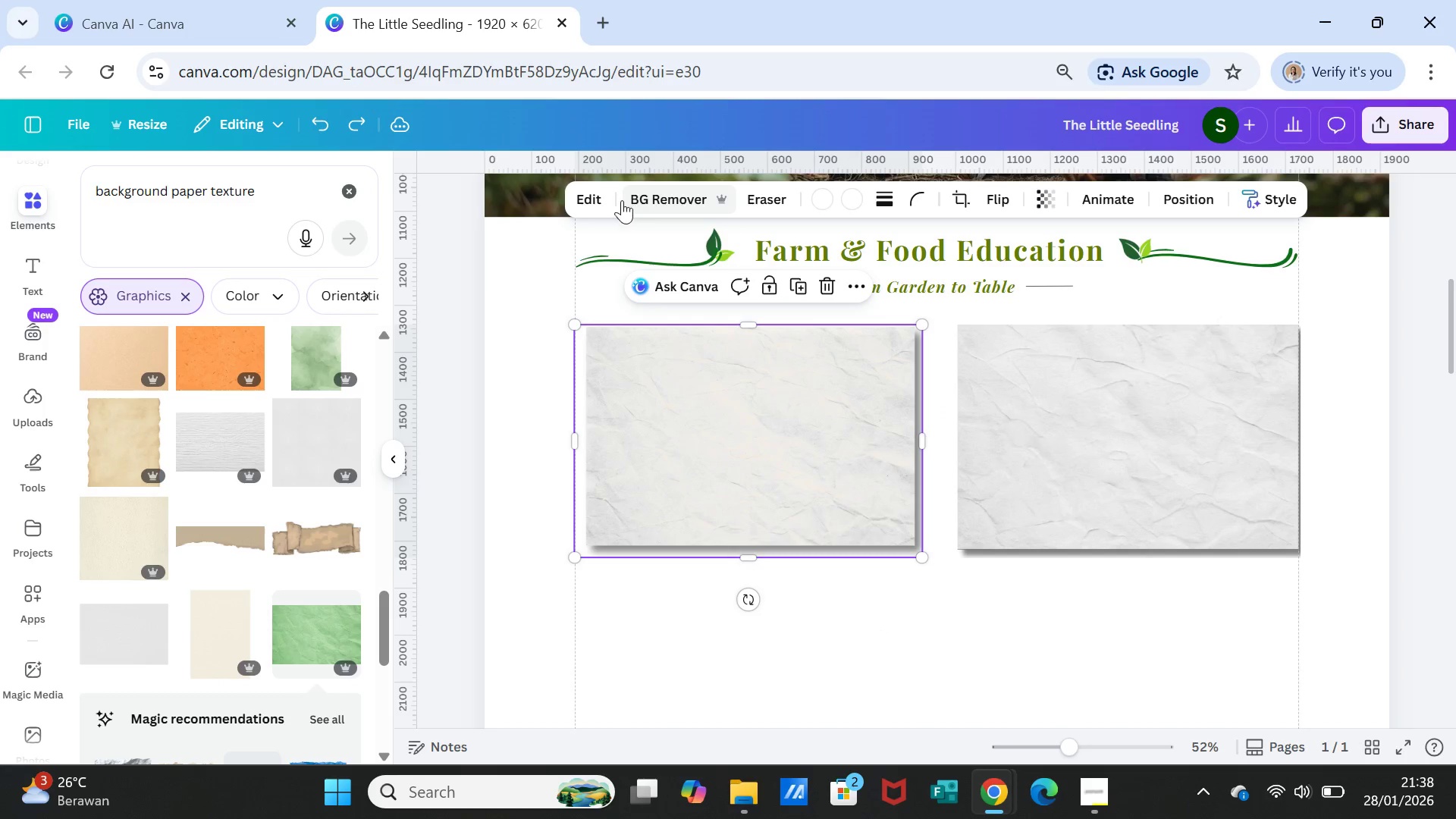 
left_click([591, 199])
 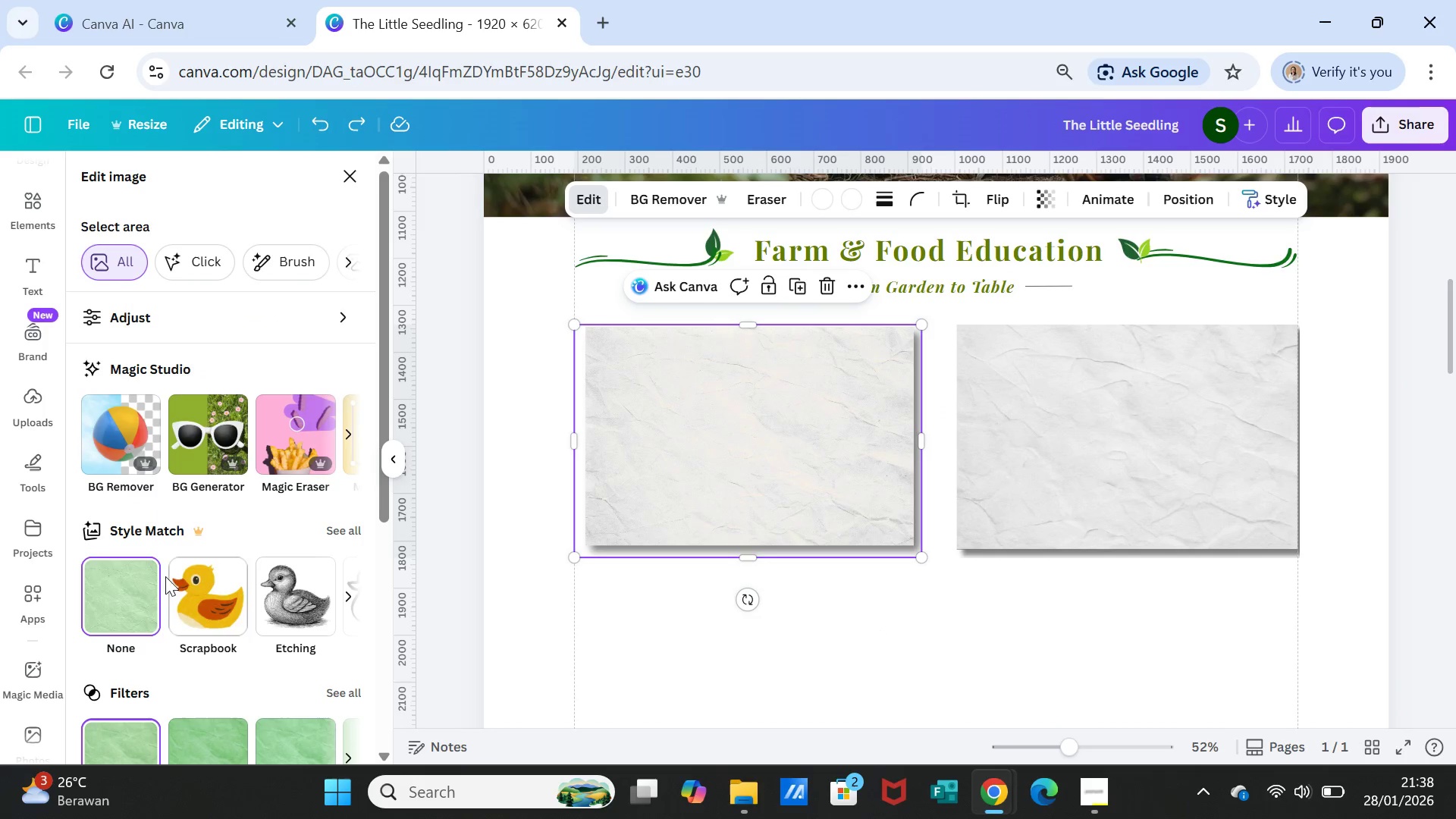 
scroll: coordinate [143, 620], scroll_direction: down, amount: 3.0
 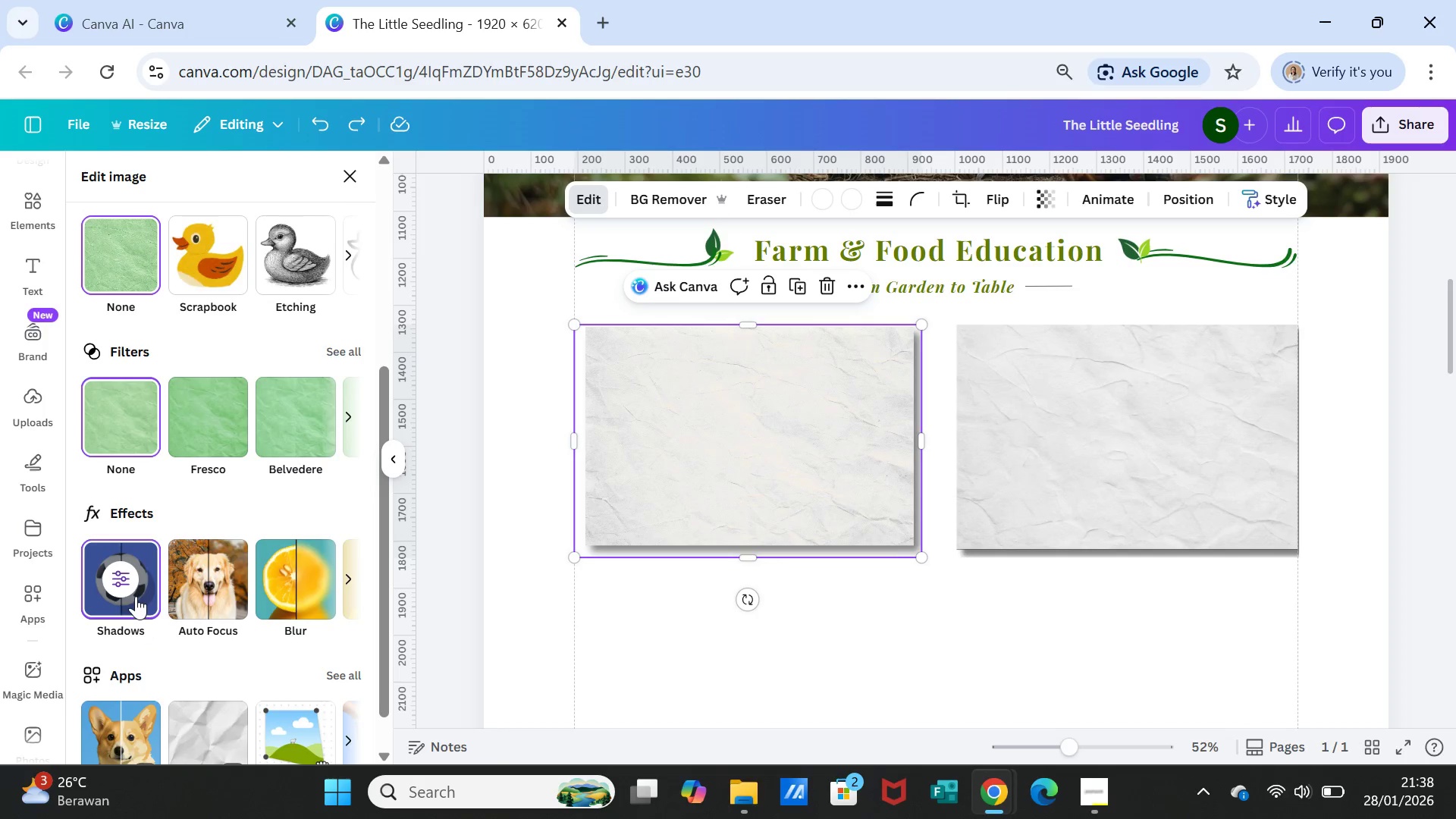 
left_click([135, 595])
 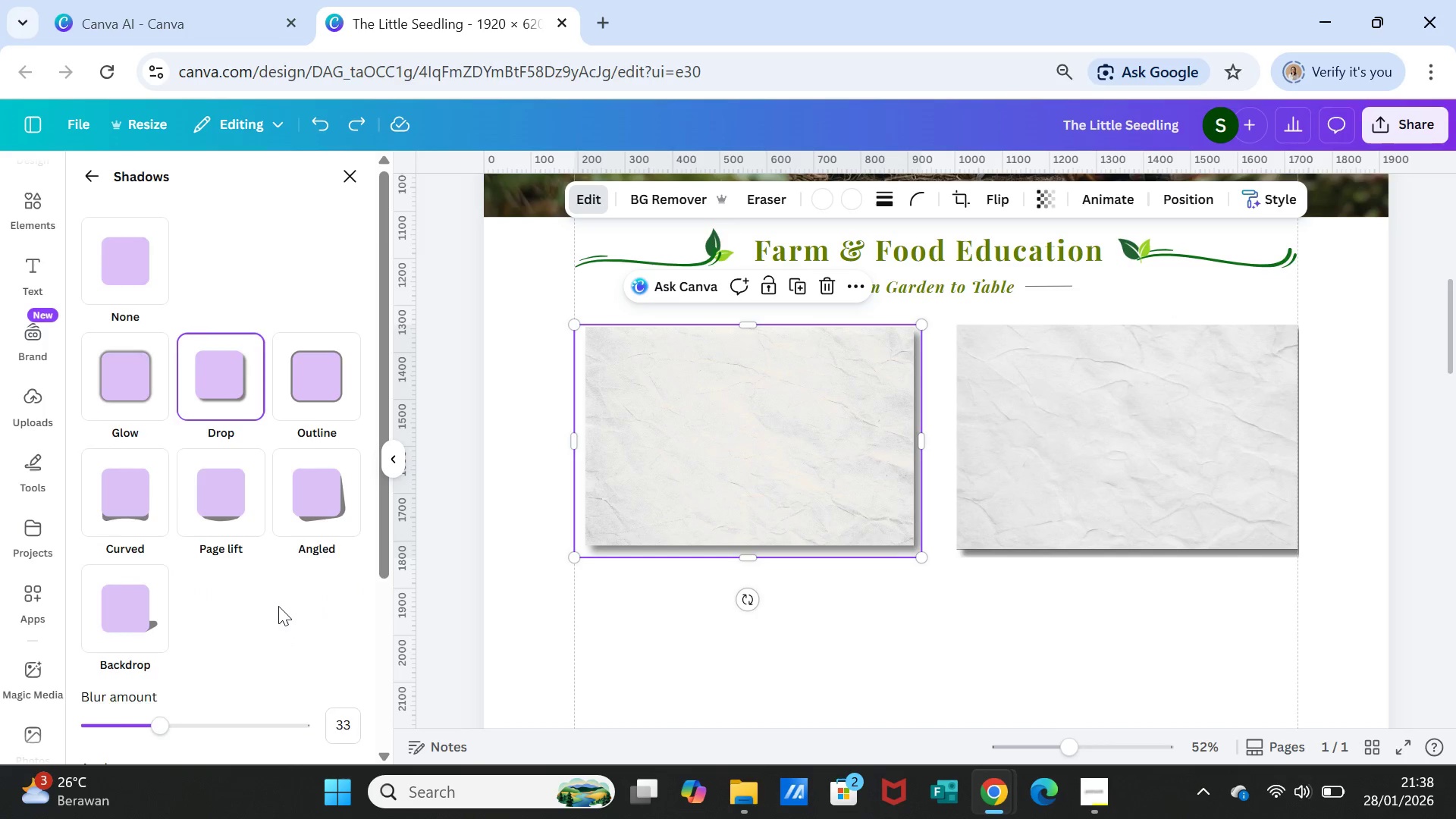 
scroll: coordinate [278, 607], scroll_direction: down, amount: 2.0
 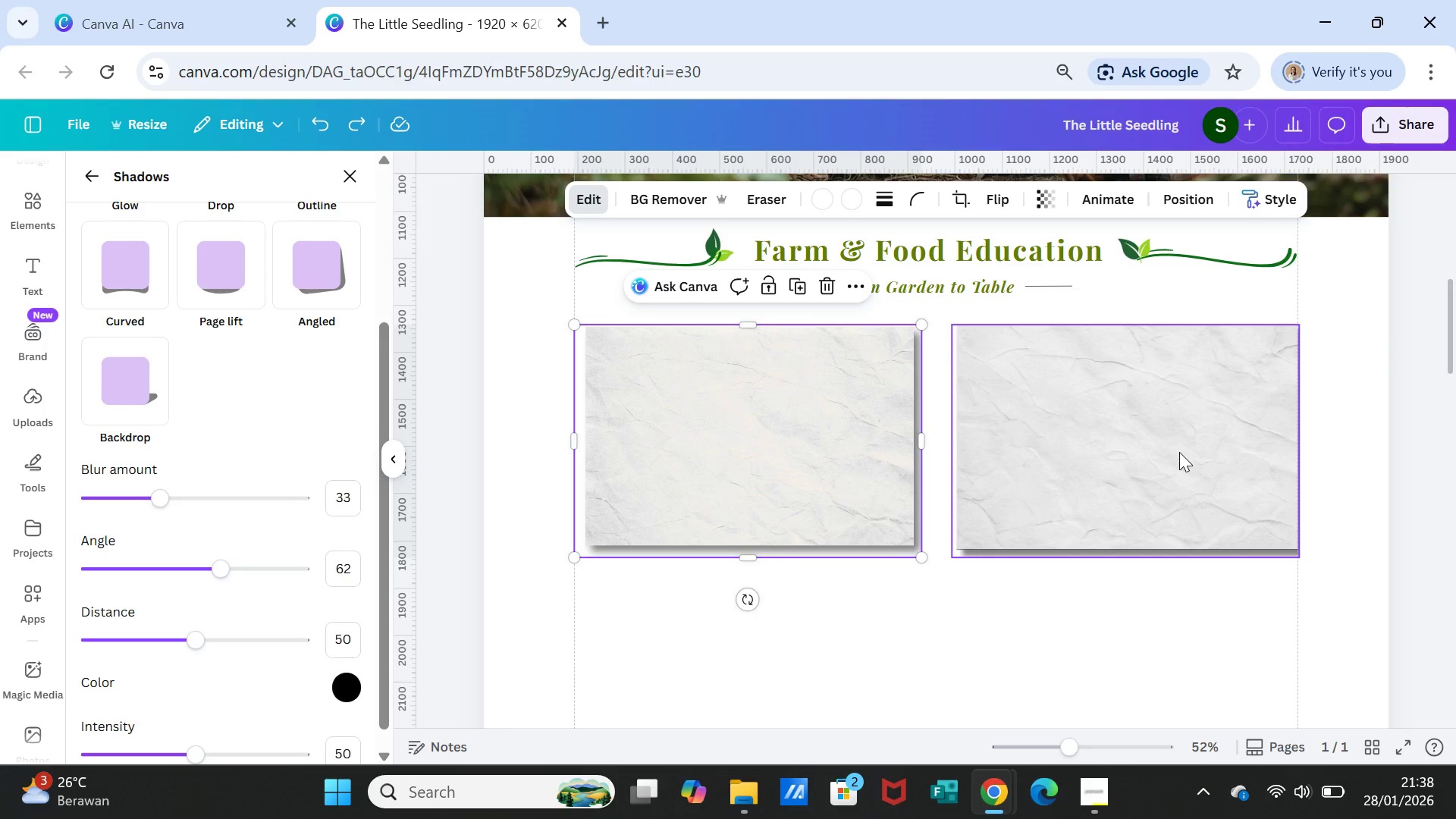 
left_click([1179, 452])
 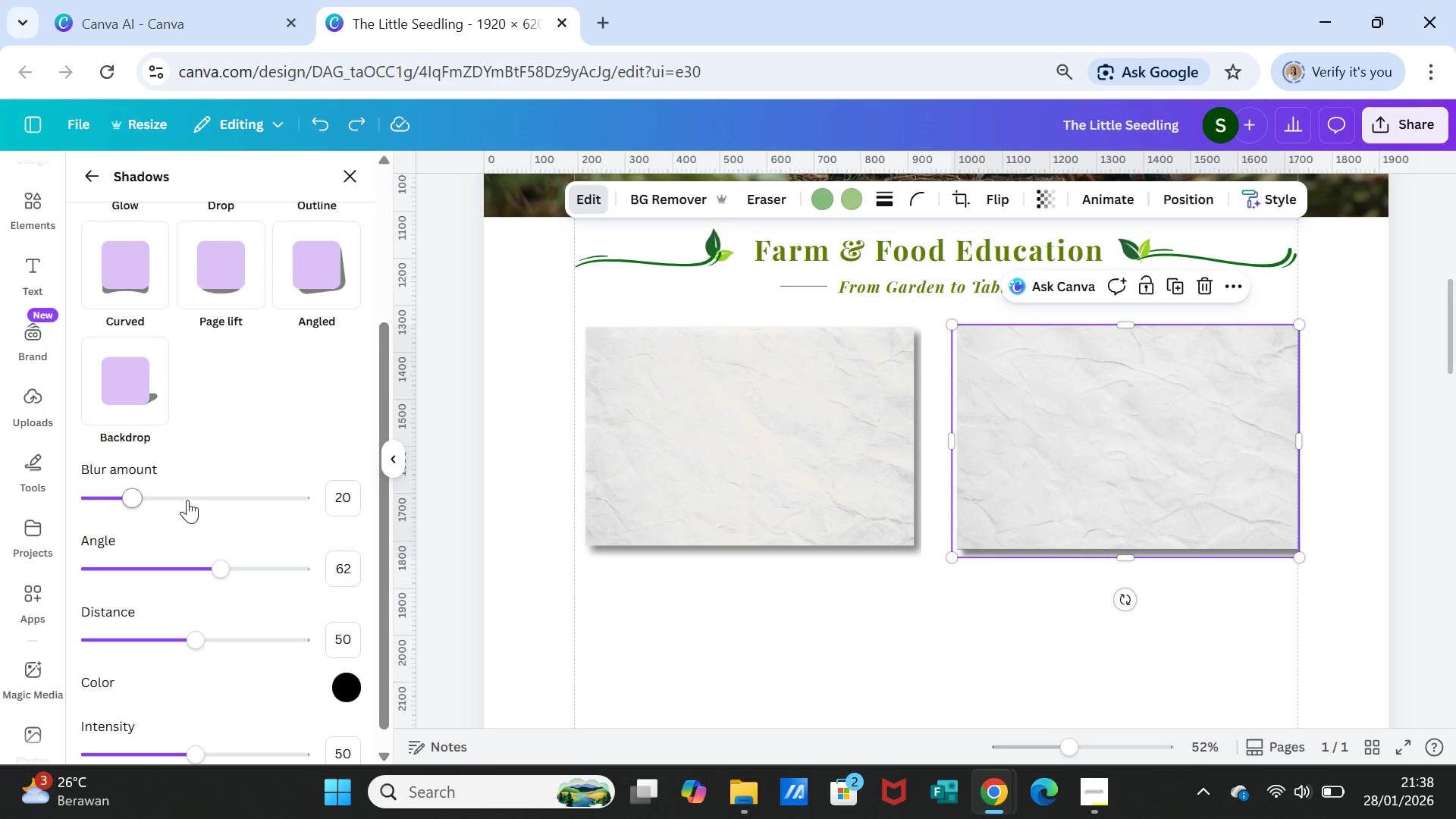 
left_click_drag(start_coordinate=[134, 488], to_coordinate=[158, 489])
 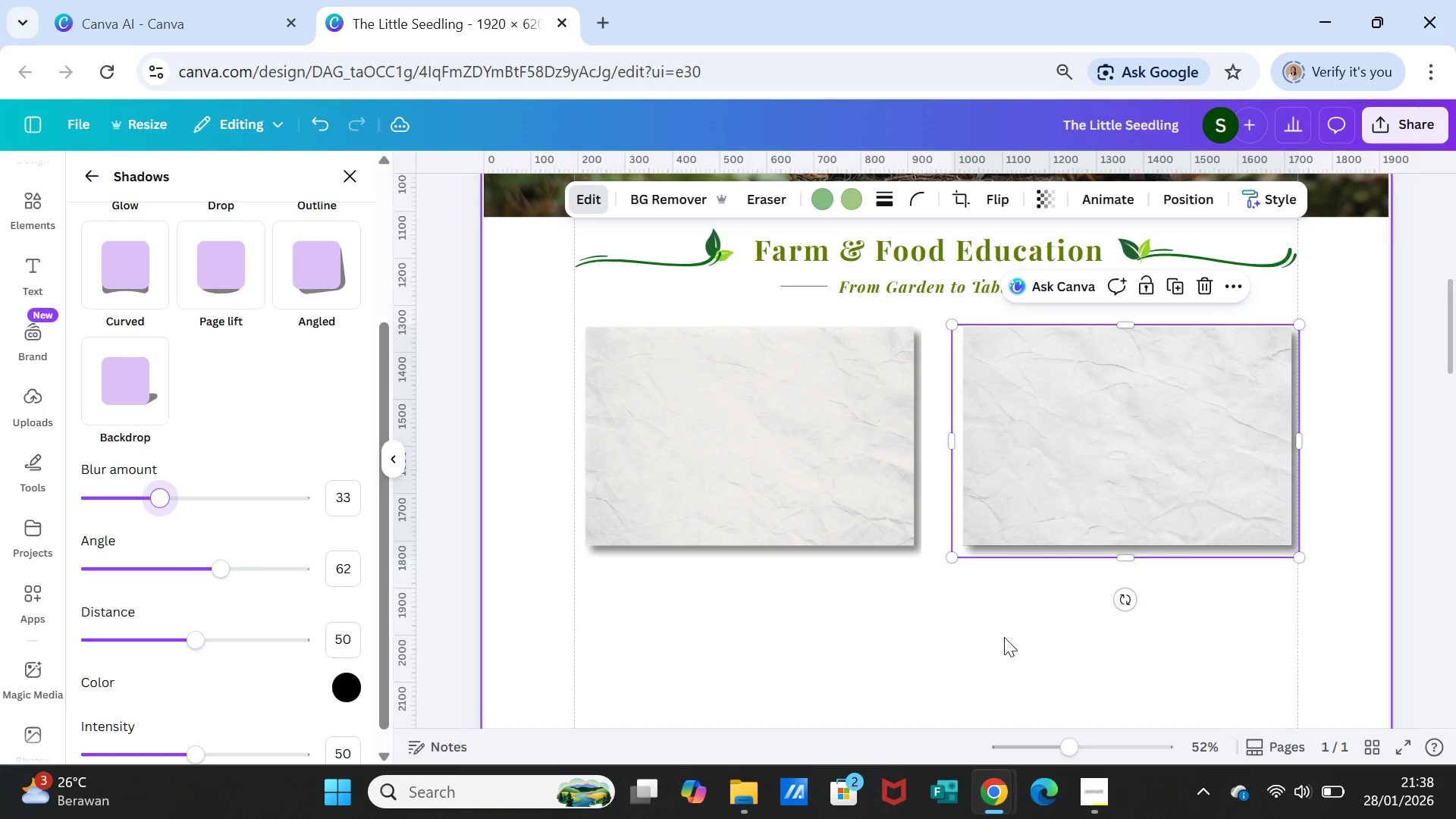 
left_click([1004, 637])
 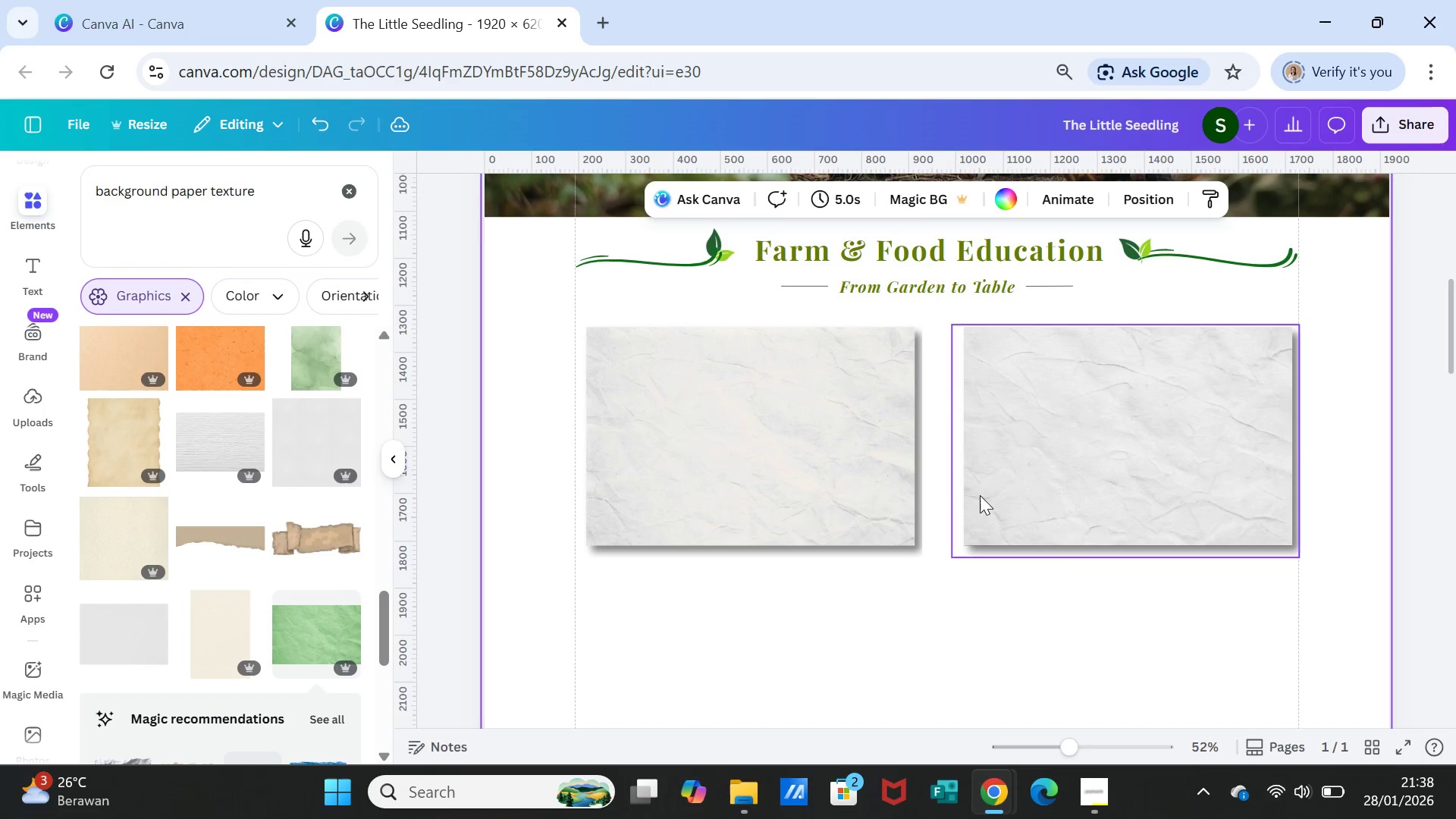 
left_click_drag(start_coordinate=[1001, 475], to_coordinate=[996, 475])
 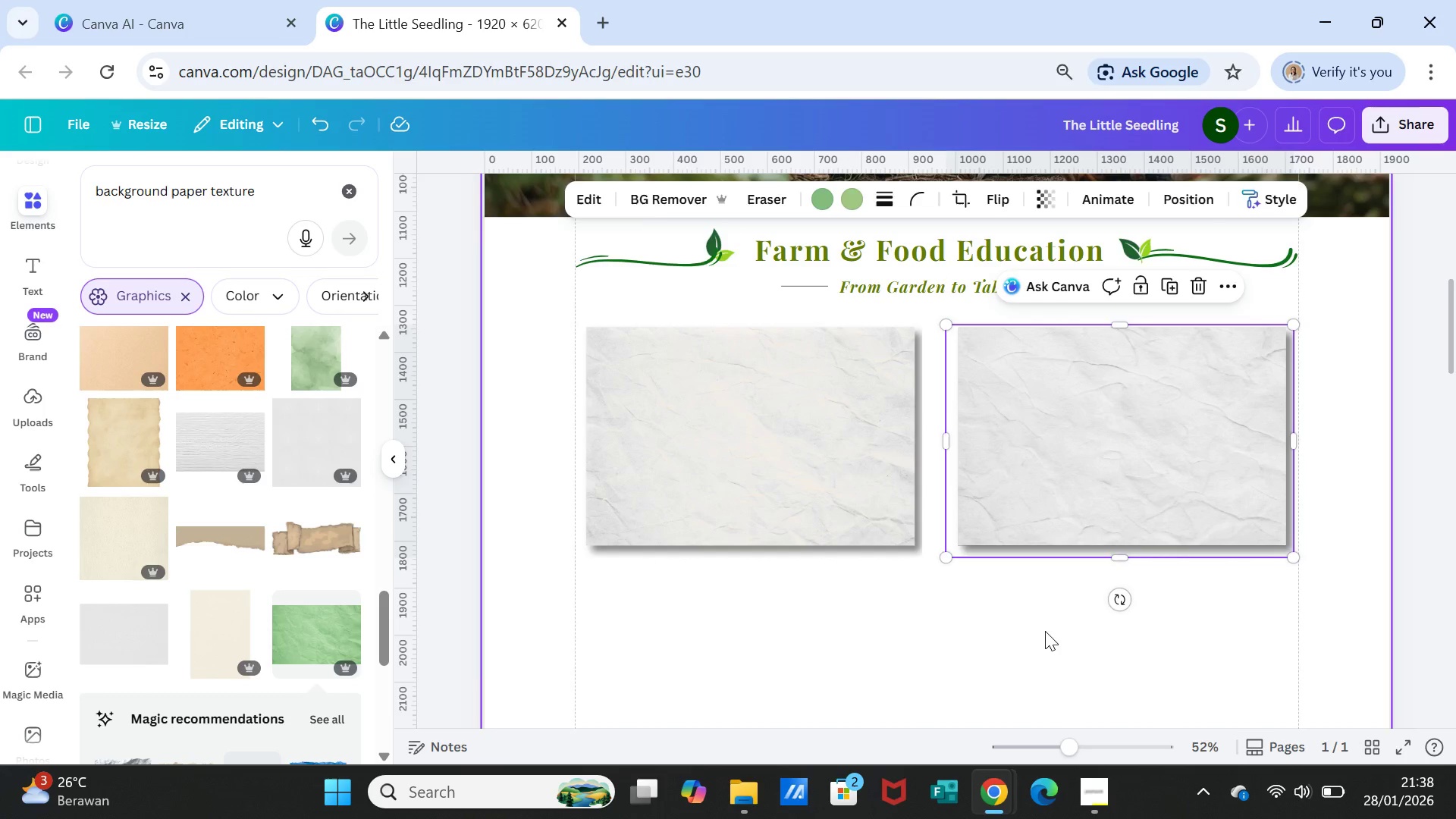 
left_click([1045, 631])
 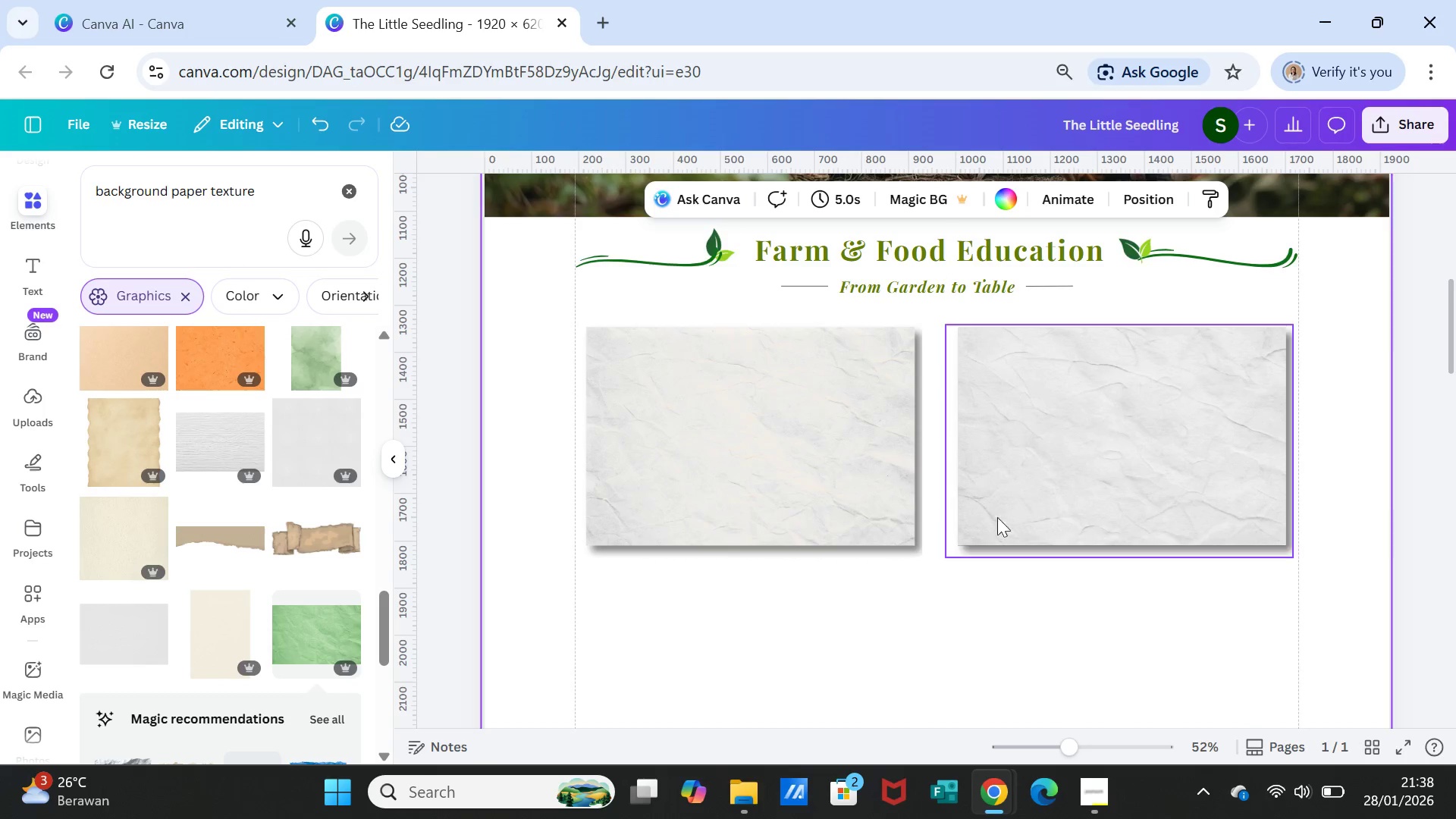 
left_click_drag(start_coordinate=[1018, 494], to_coordinate=[1012, 494])
 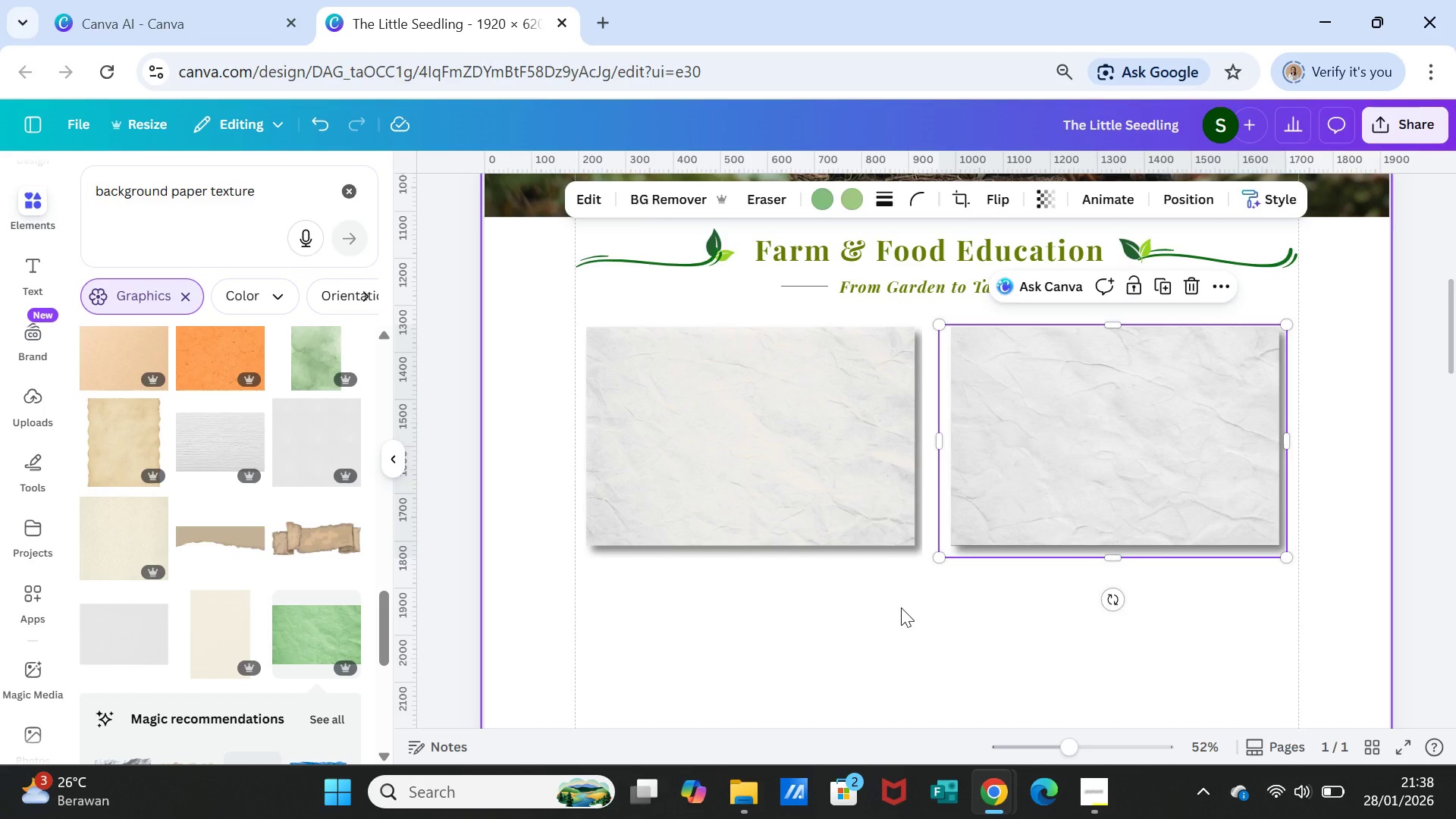 
left_click([901, 607])
 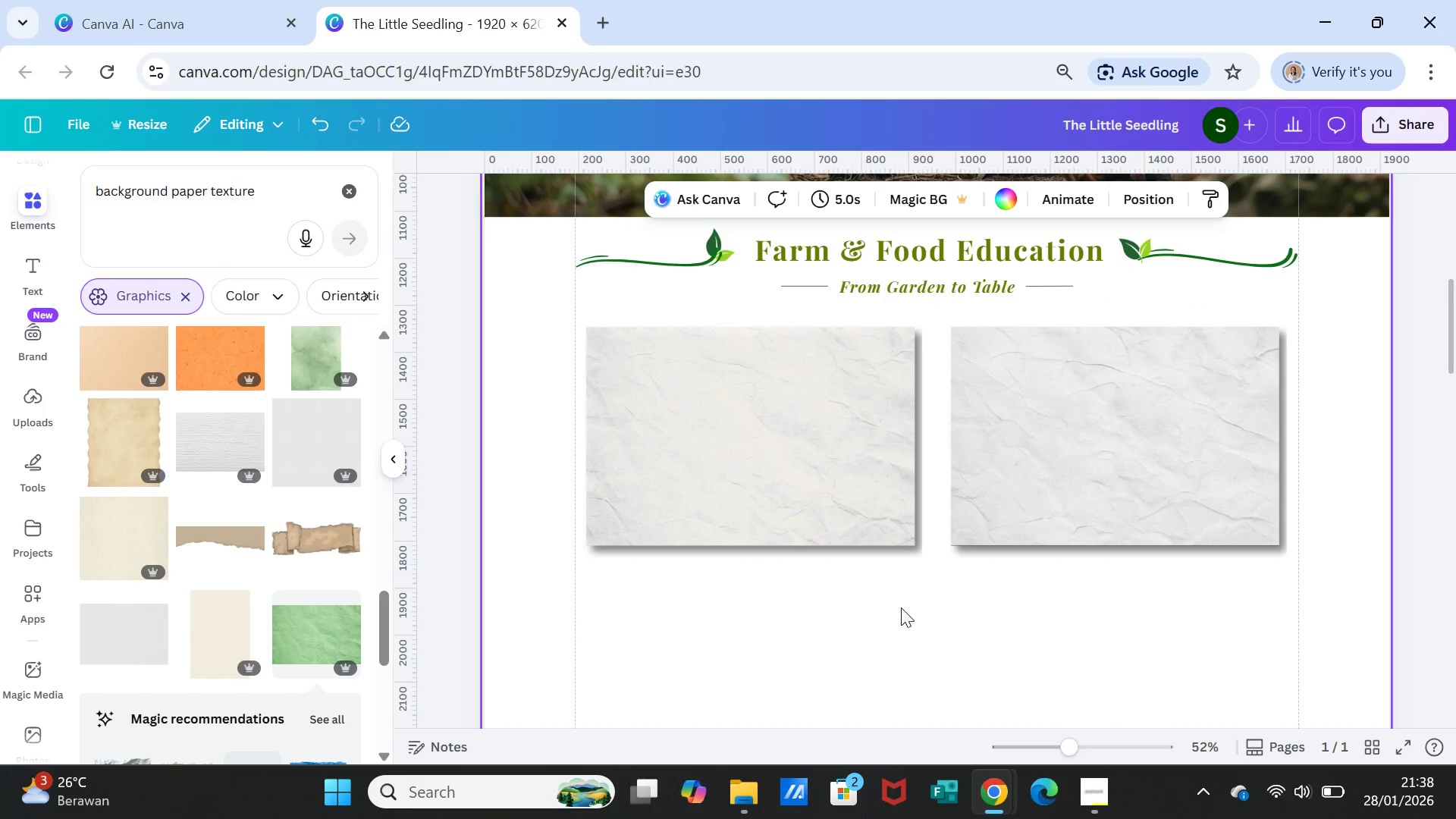 
left_click([813, 464])
 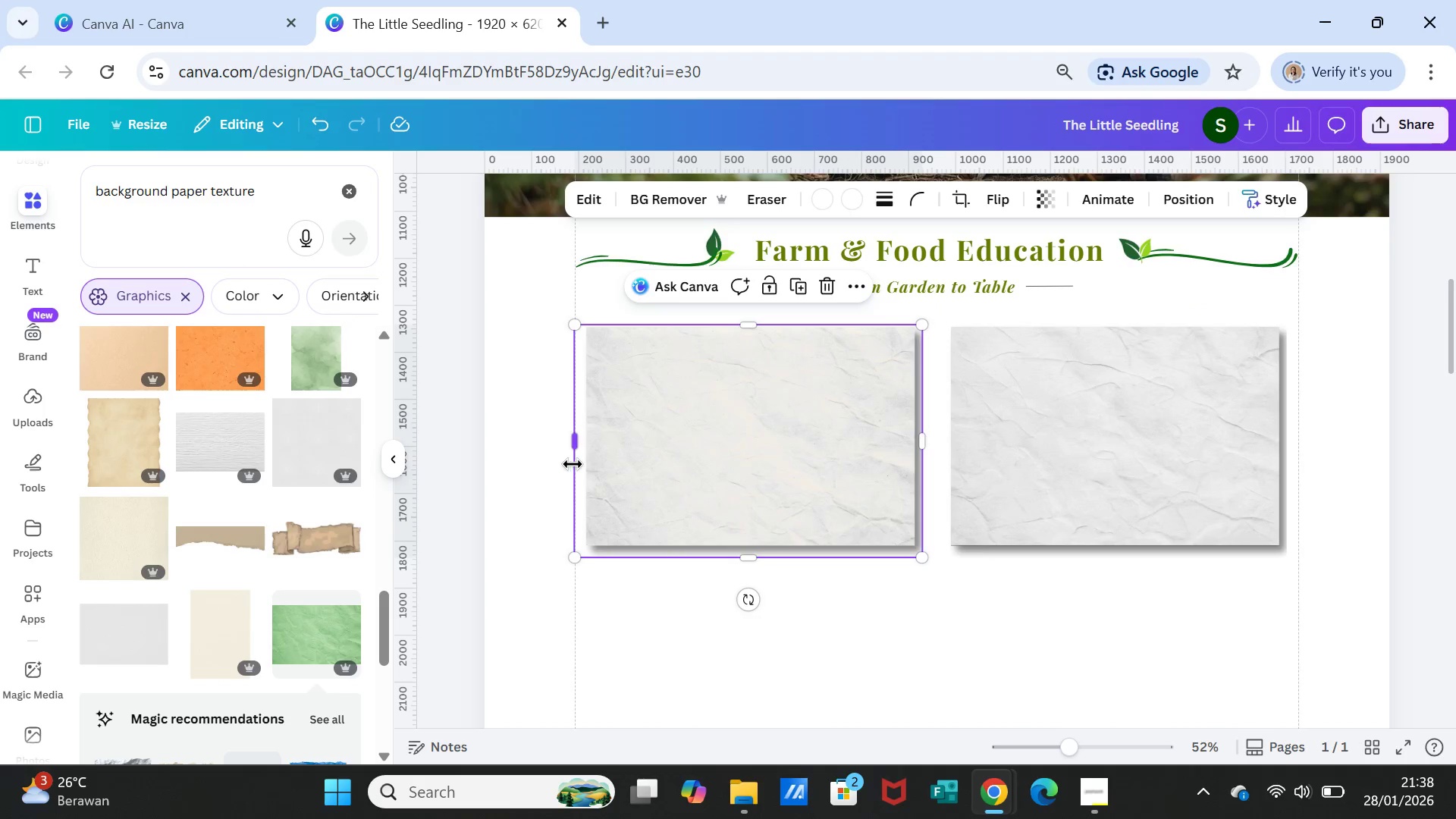 
left_click([623, 586])
 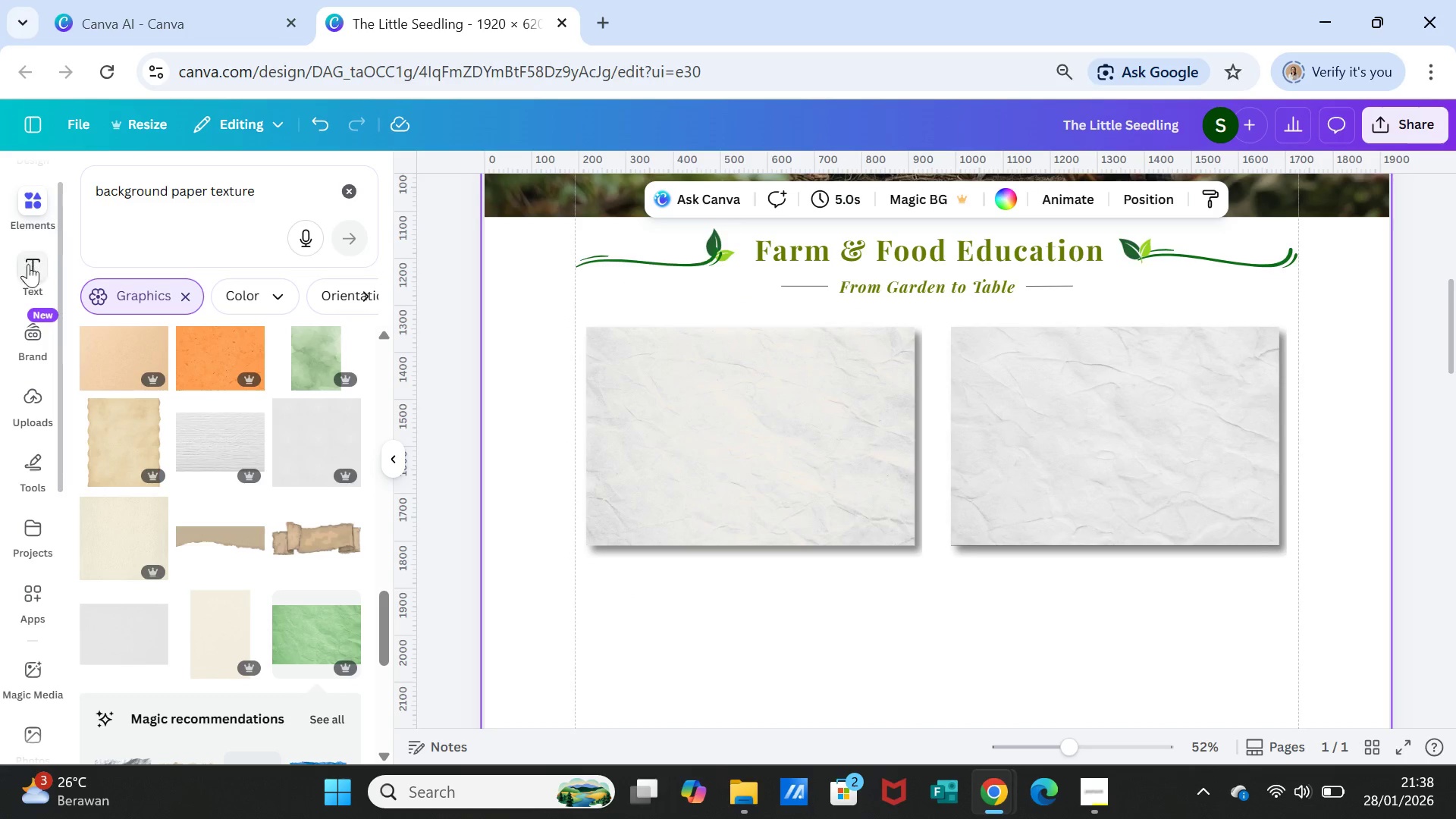 
wait(7.16)
 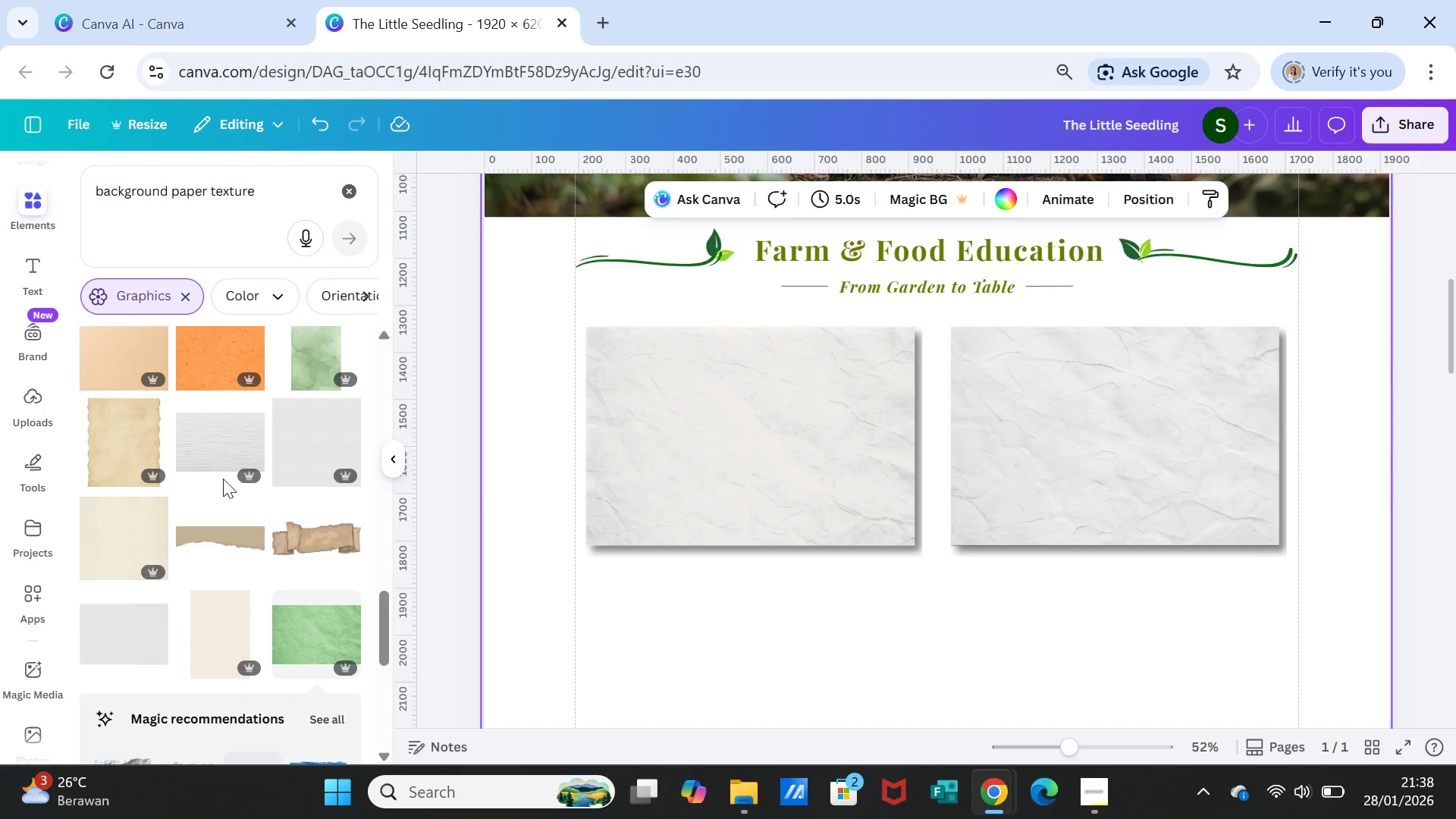 
left_click([353, 189])
 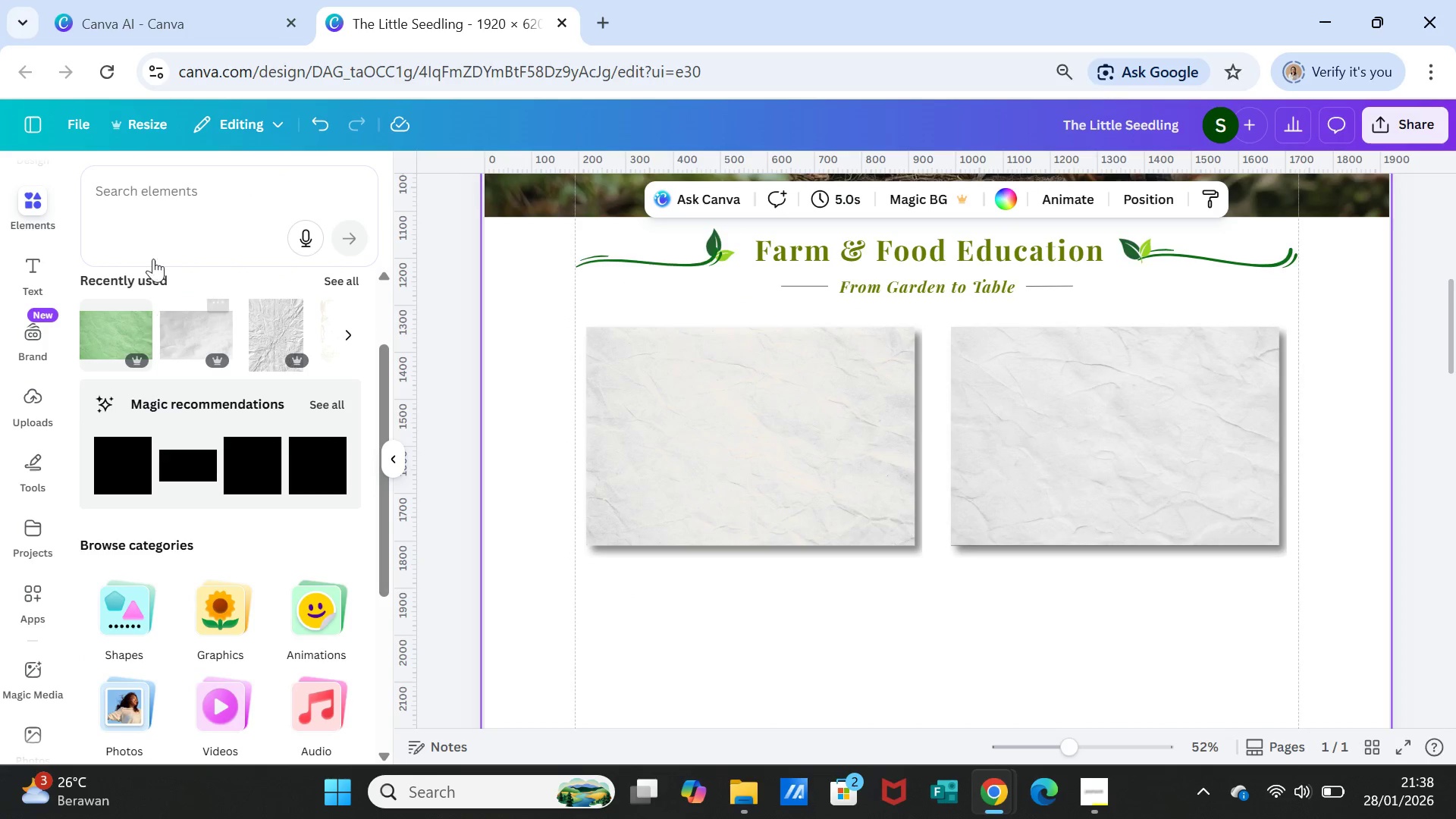 
left_click([169, 187])
 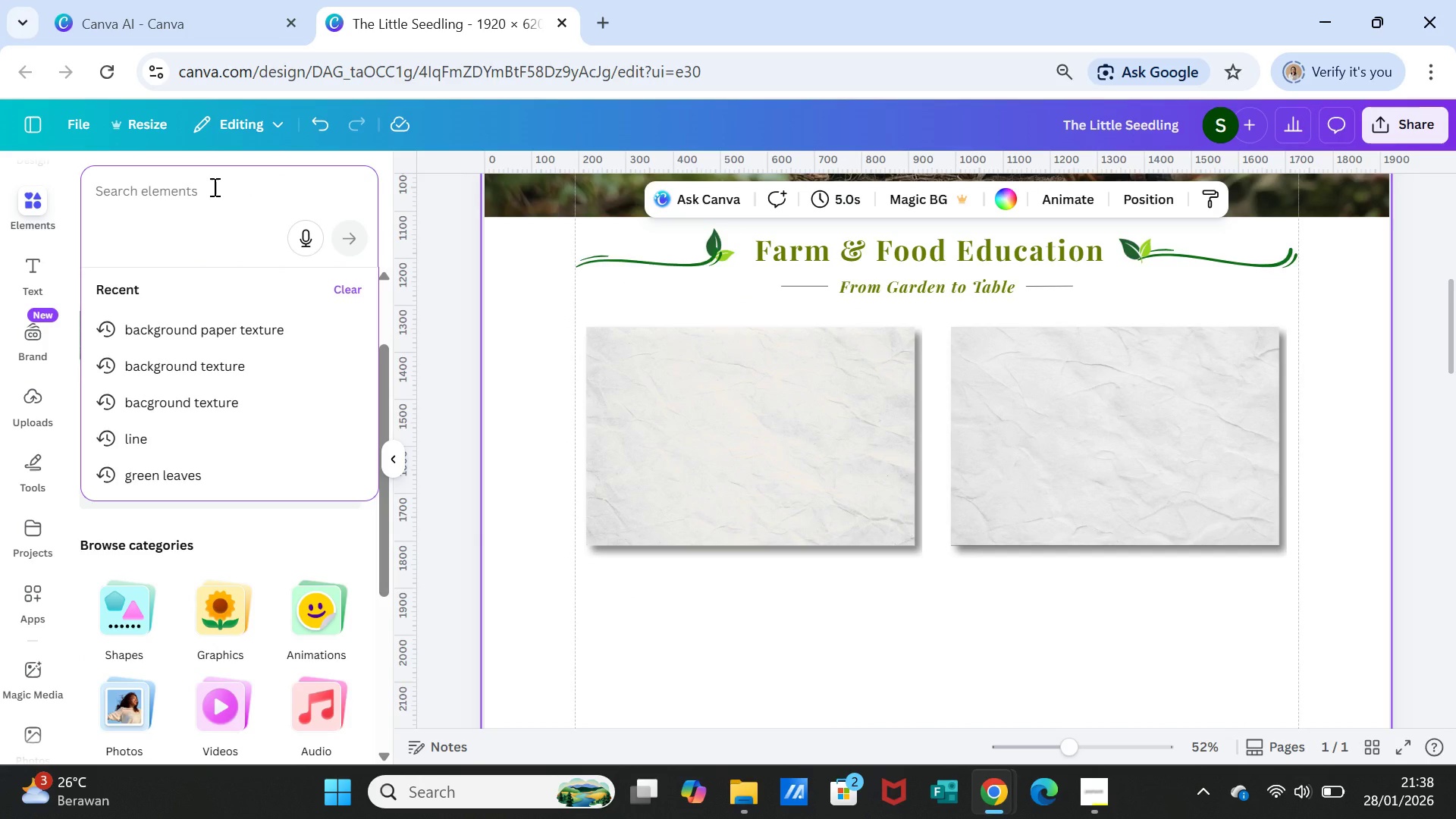 
type(frame)
 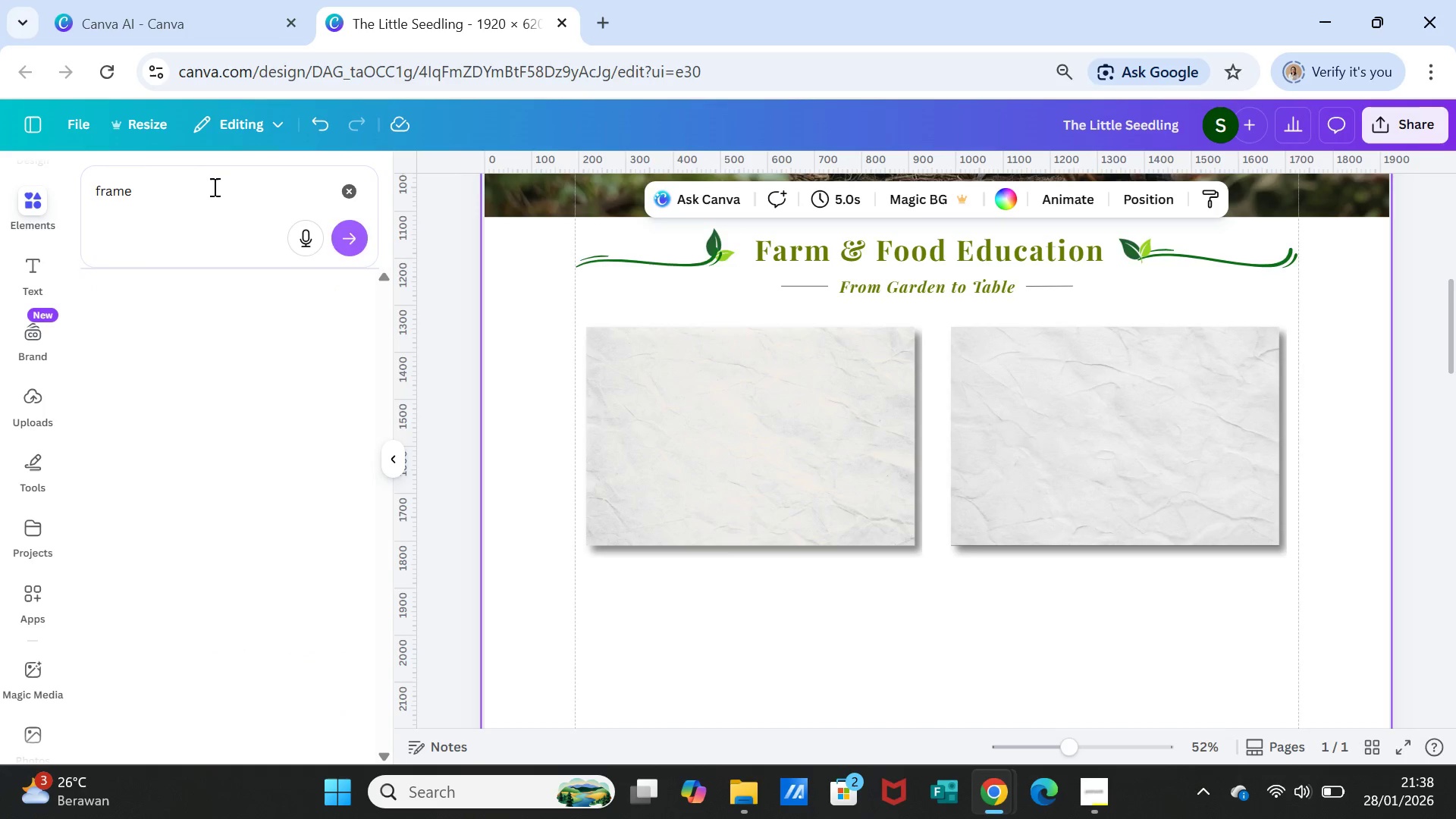 
key(Enter)
 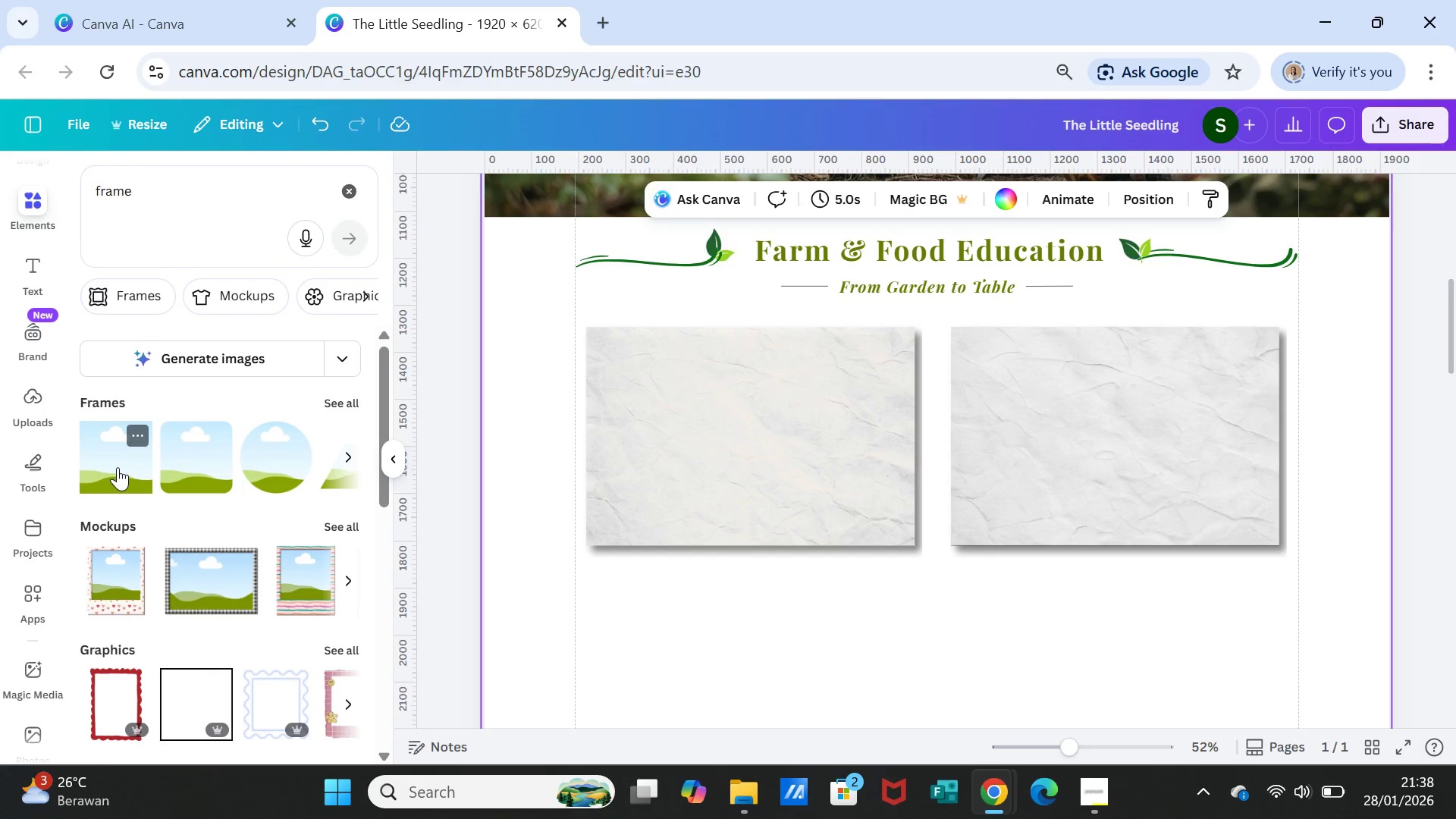 
left_click([118, 467])
 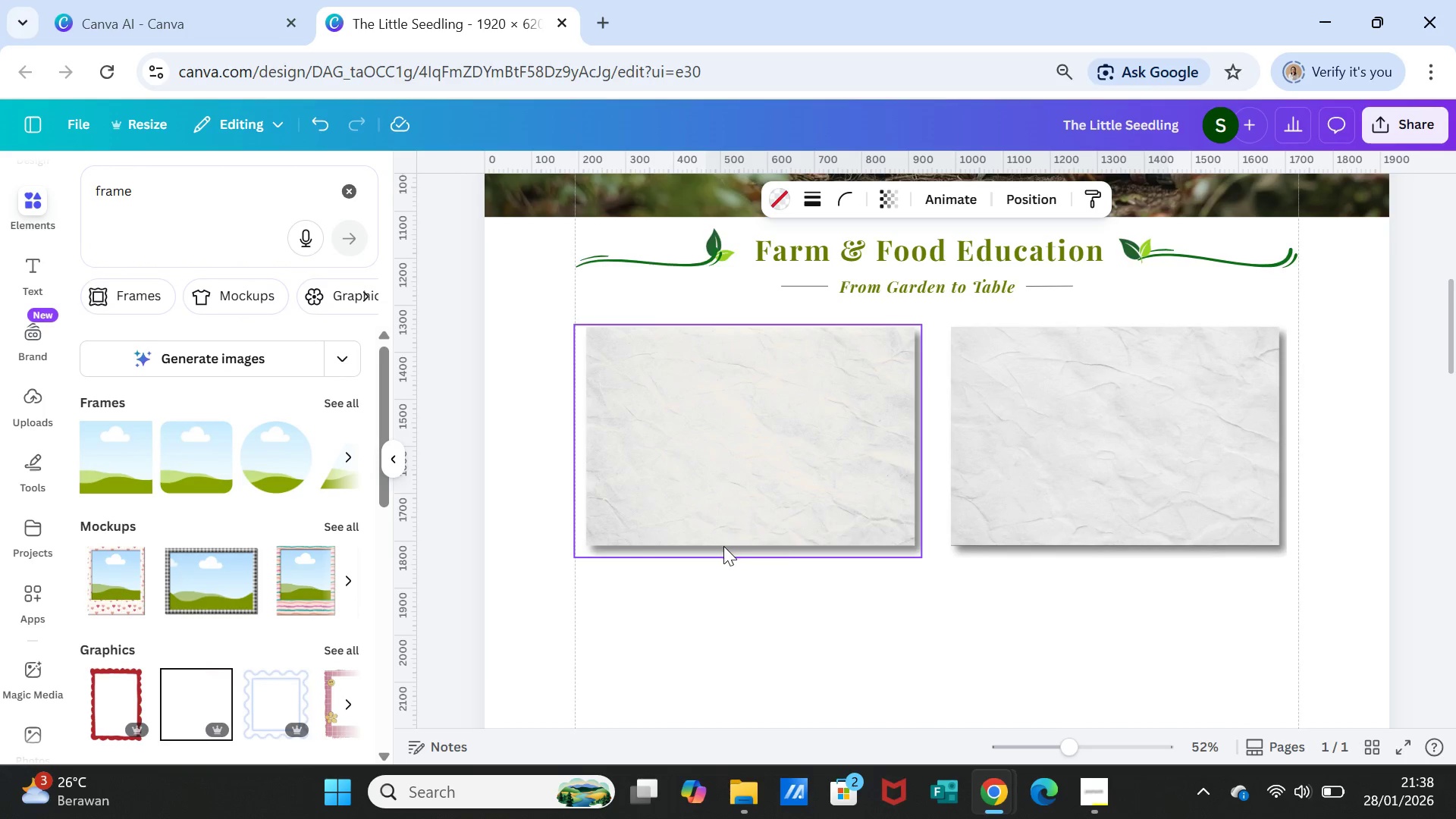 
scroll: coordinate [895, 614], scroll_direction: down, amount: 4.0
 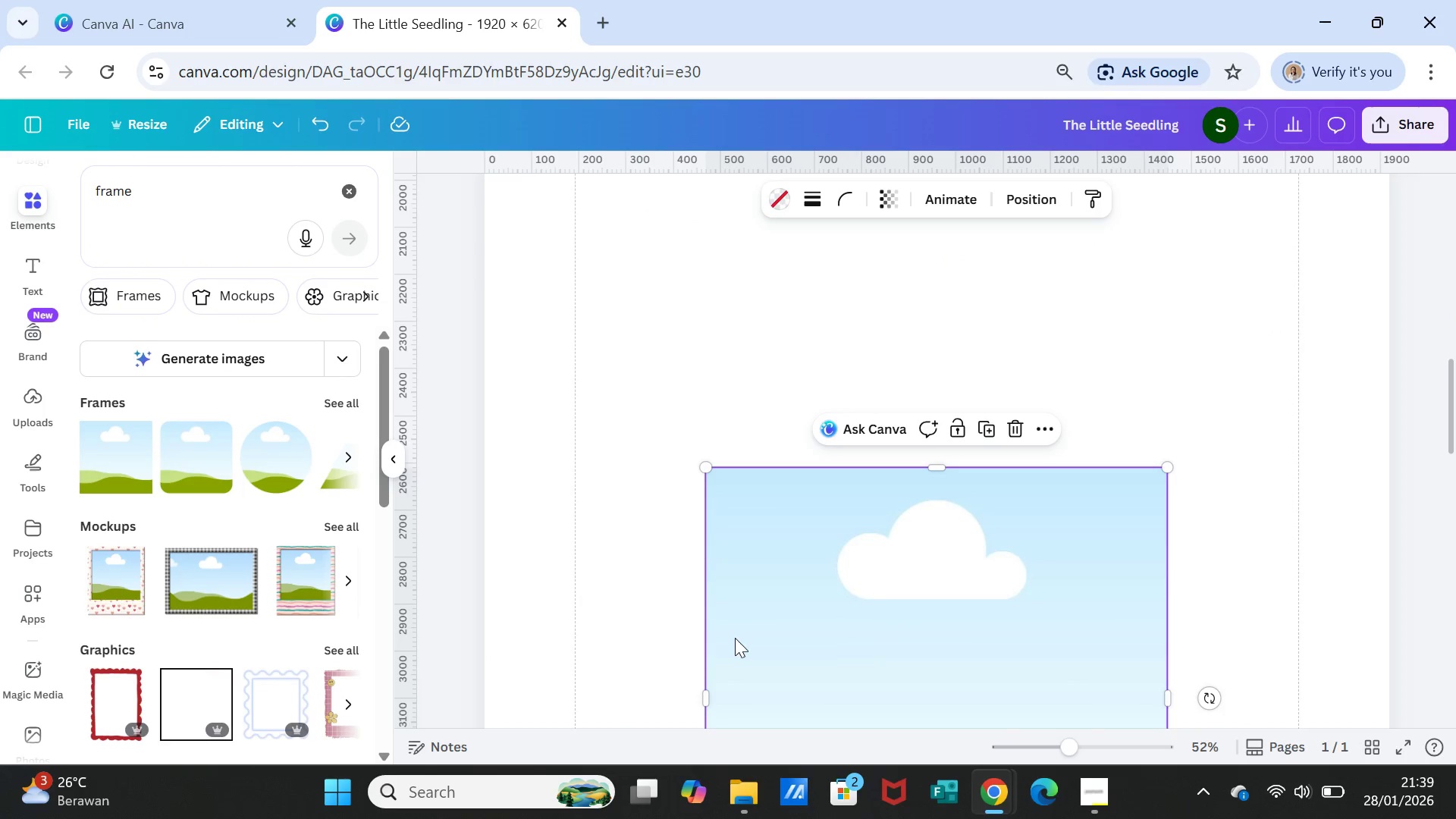 
left_click_drag(start_coordinate=[701, 458], to_coordinate=[805, 532])
 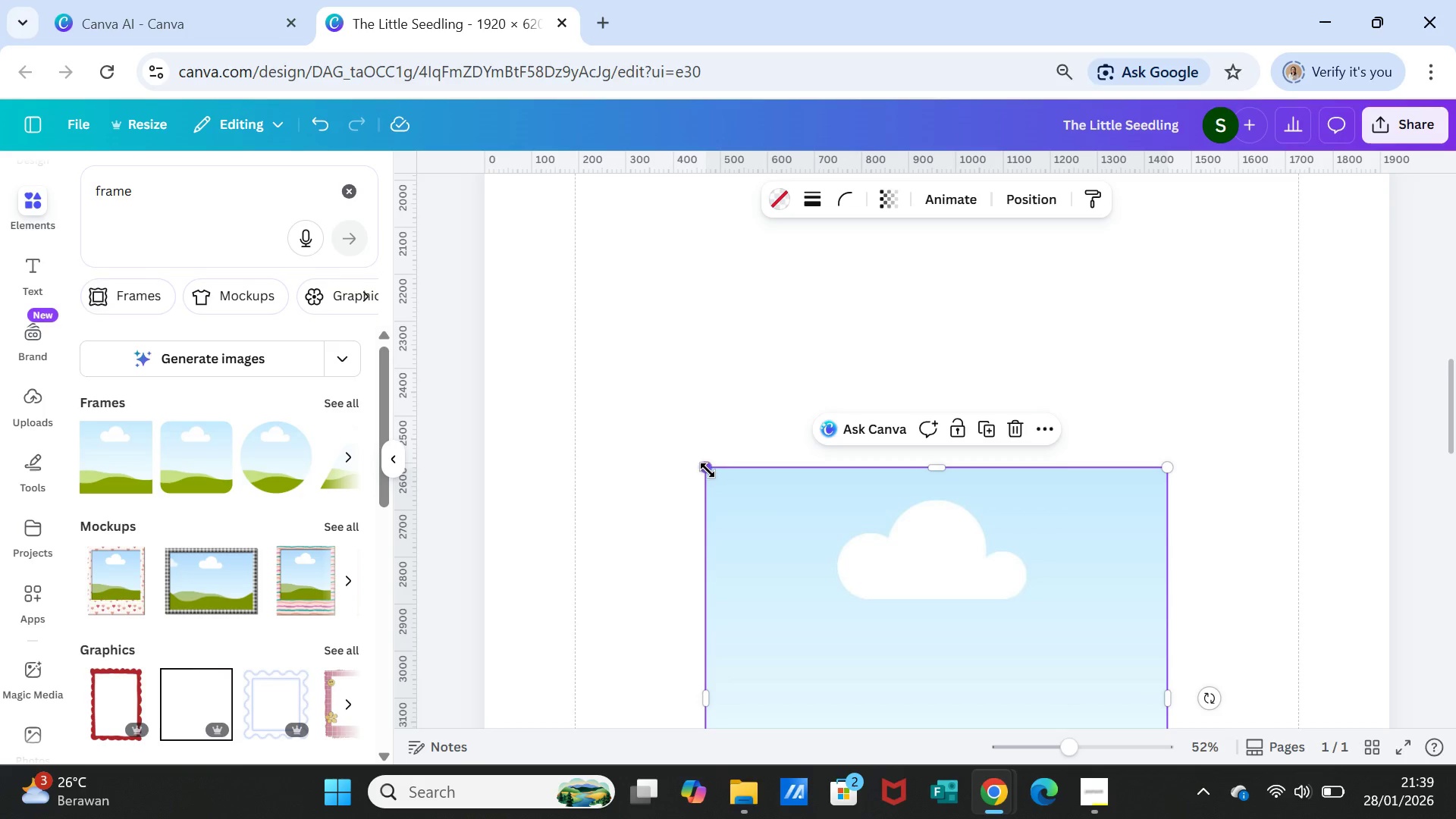 
left_click_drag(start_coordinate=[708, 470], to_coordinate=[959, 589])
 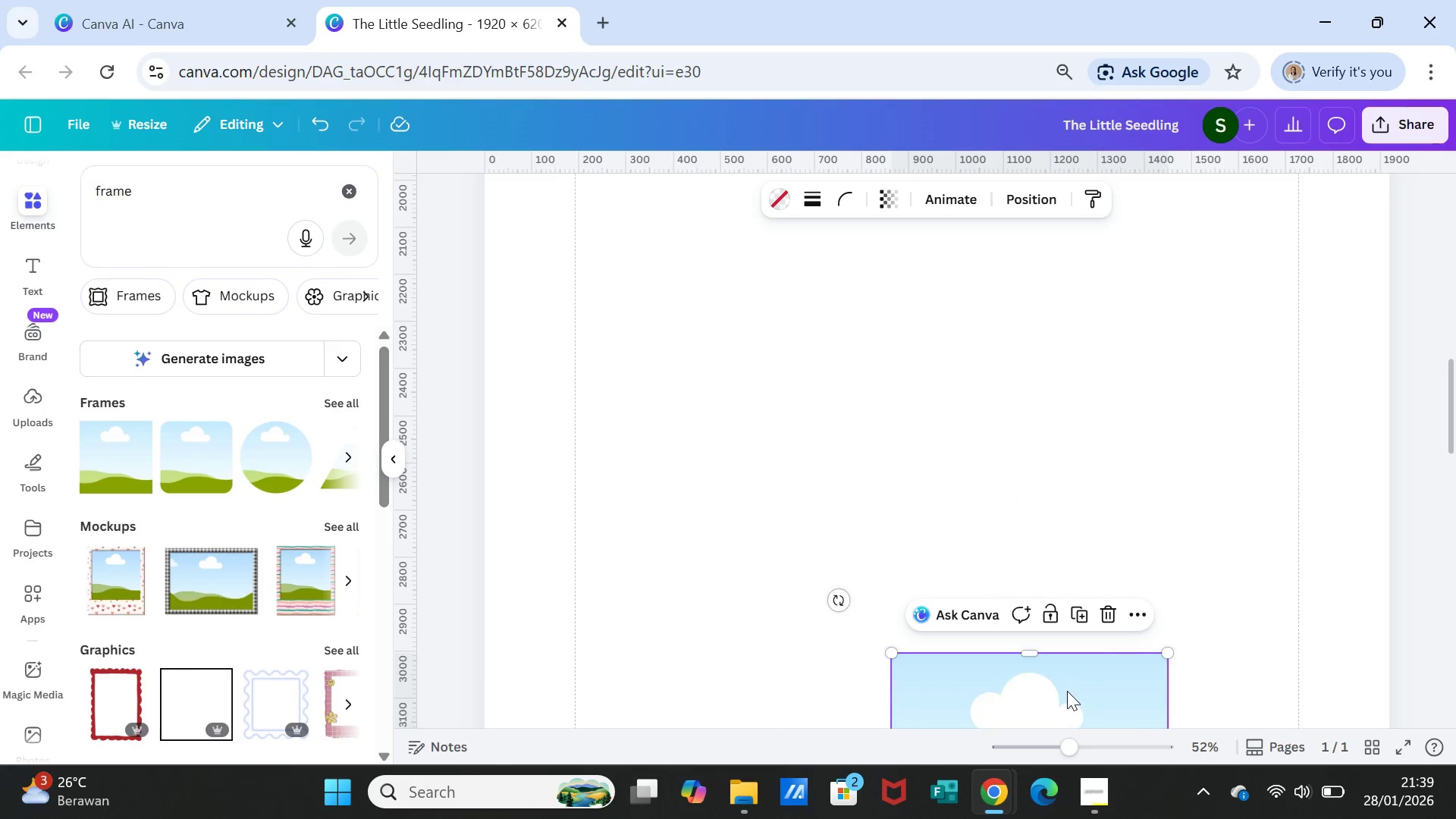 
left_click_drag(start_coordinate=[1067, 691], to_coordinate=[877, 303])
 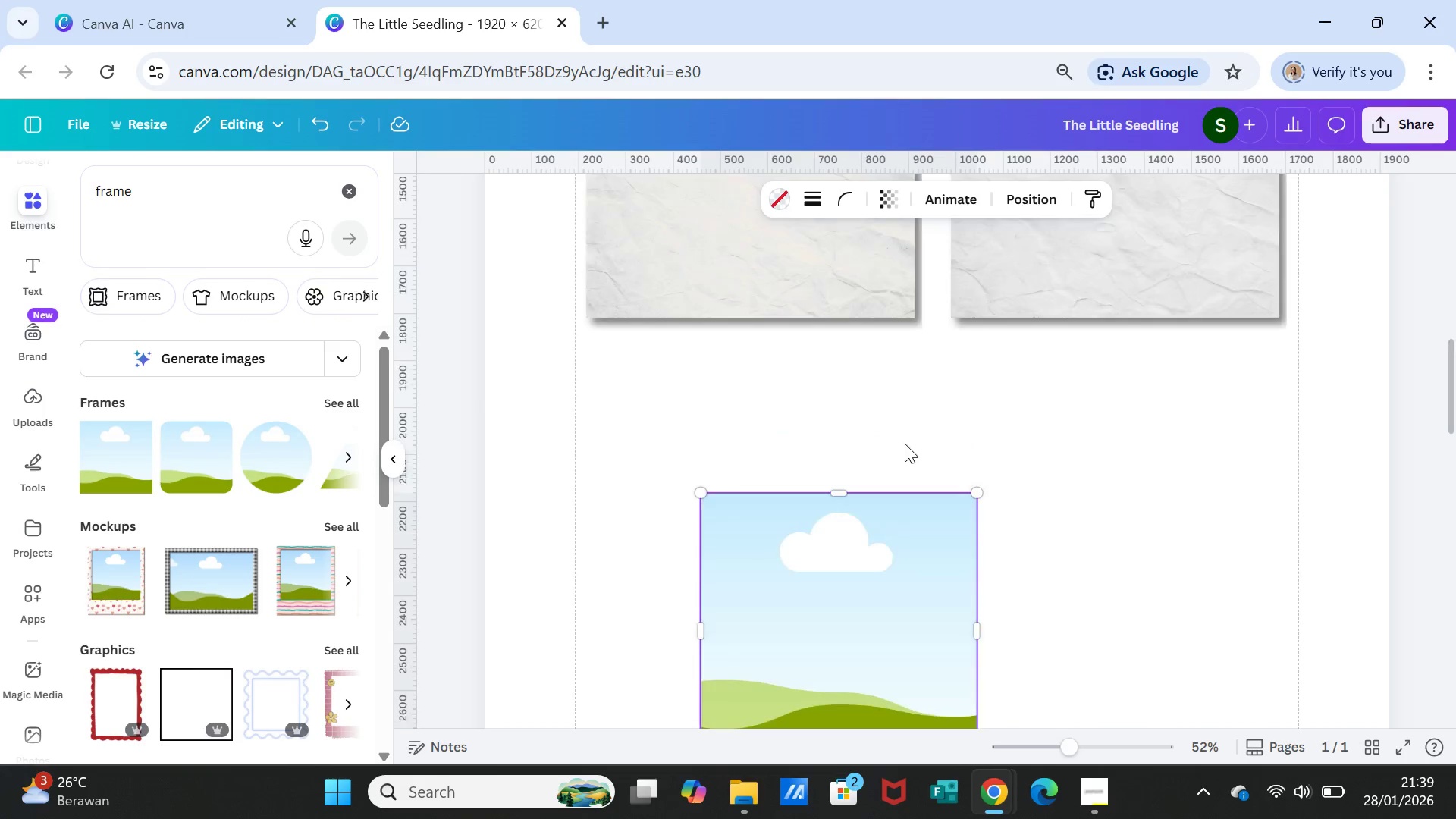 
left_click_drag(start_coordinate=[895, 631], to_coordinate=[891, 562])
 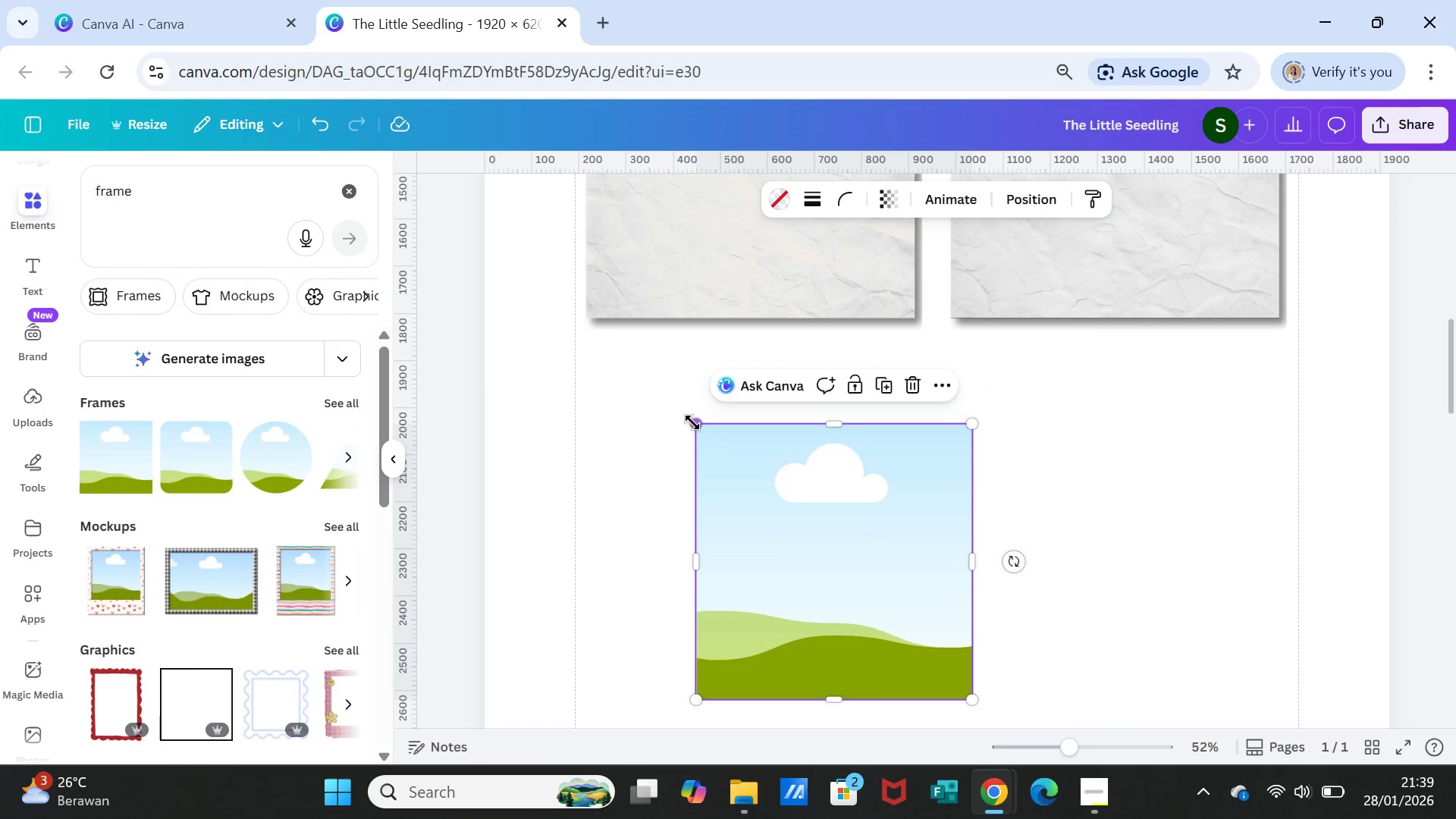 
scroll: coordinate [893, 406], scroll_direction: up, amount: 2.0
 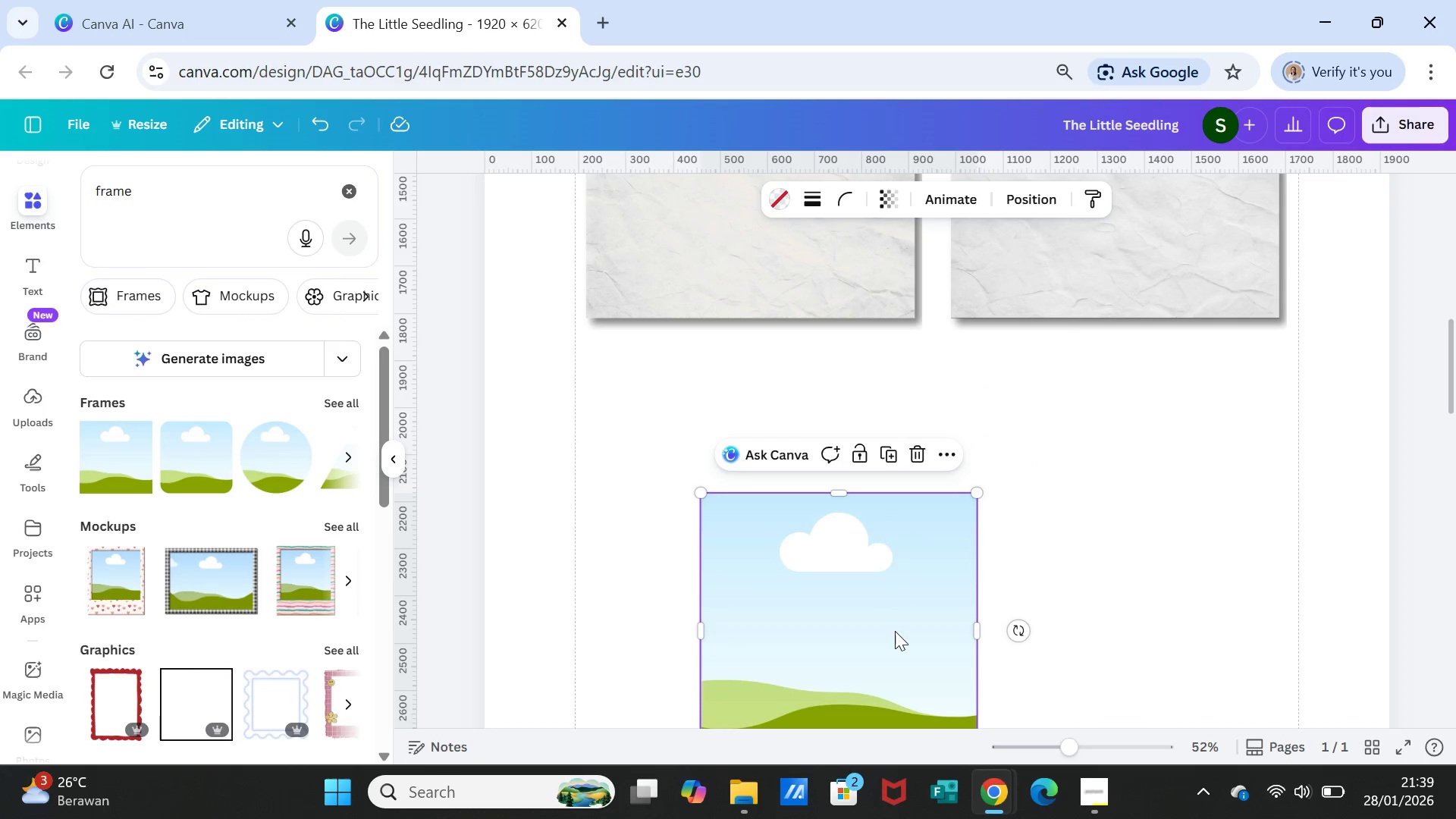 
left_click_drag(start_coordinate=[692, 422], to_coordinate=[731, 485])
 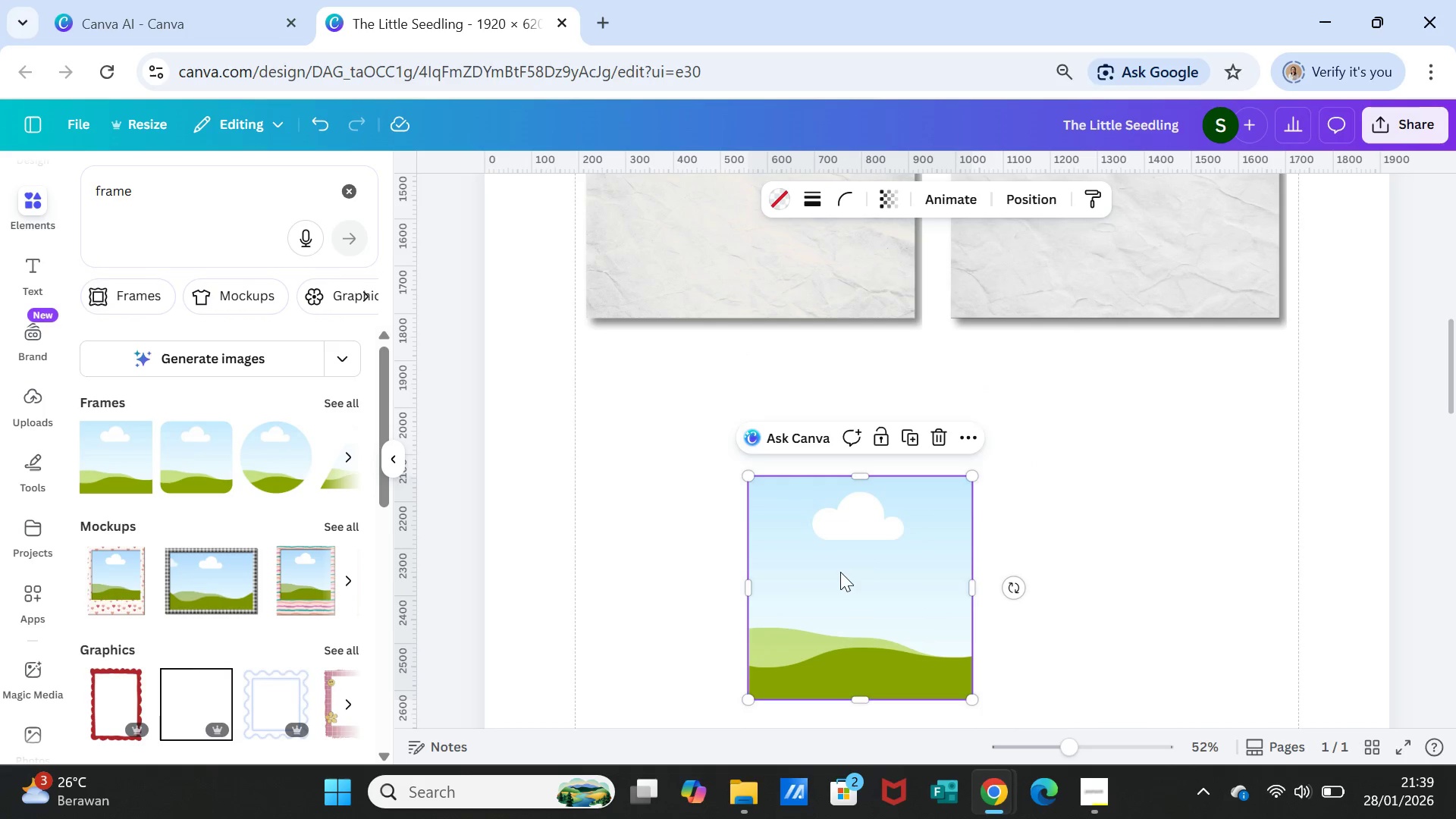 
left_click_drag(start_coordinate=[840, 572], to_coordinate=[764, 297])
 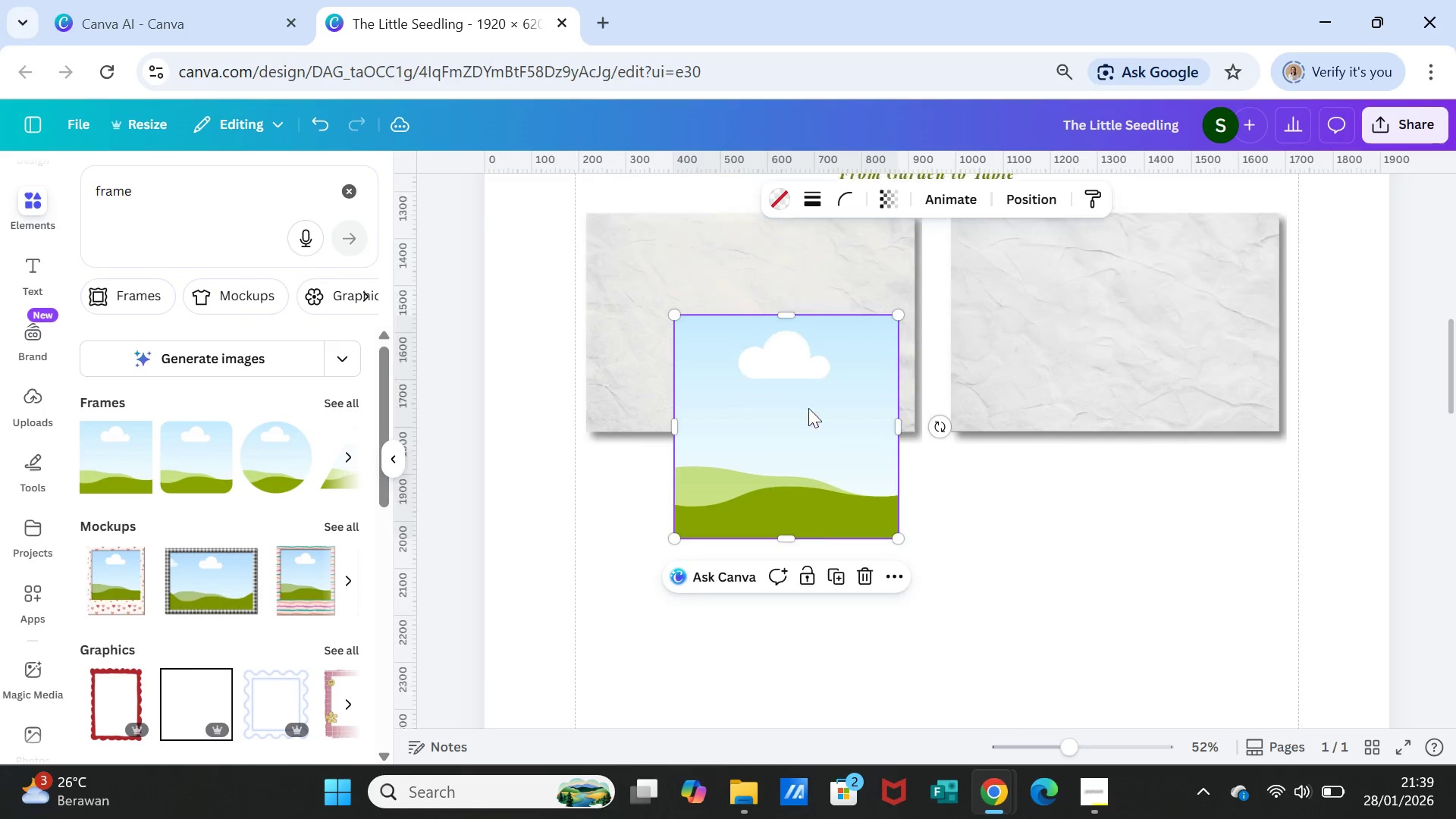 
scroll: coordinate [808, 408], scroll_direction: up, amount: 2.0
 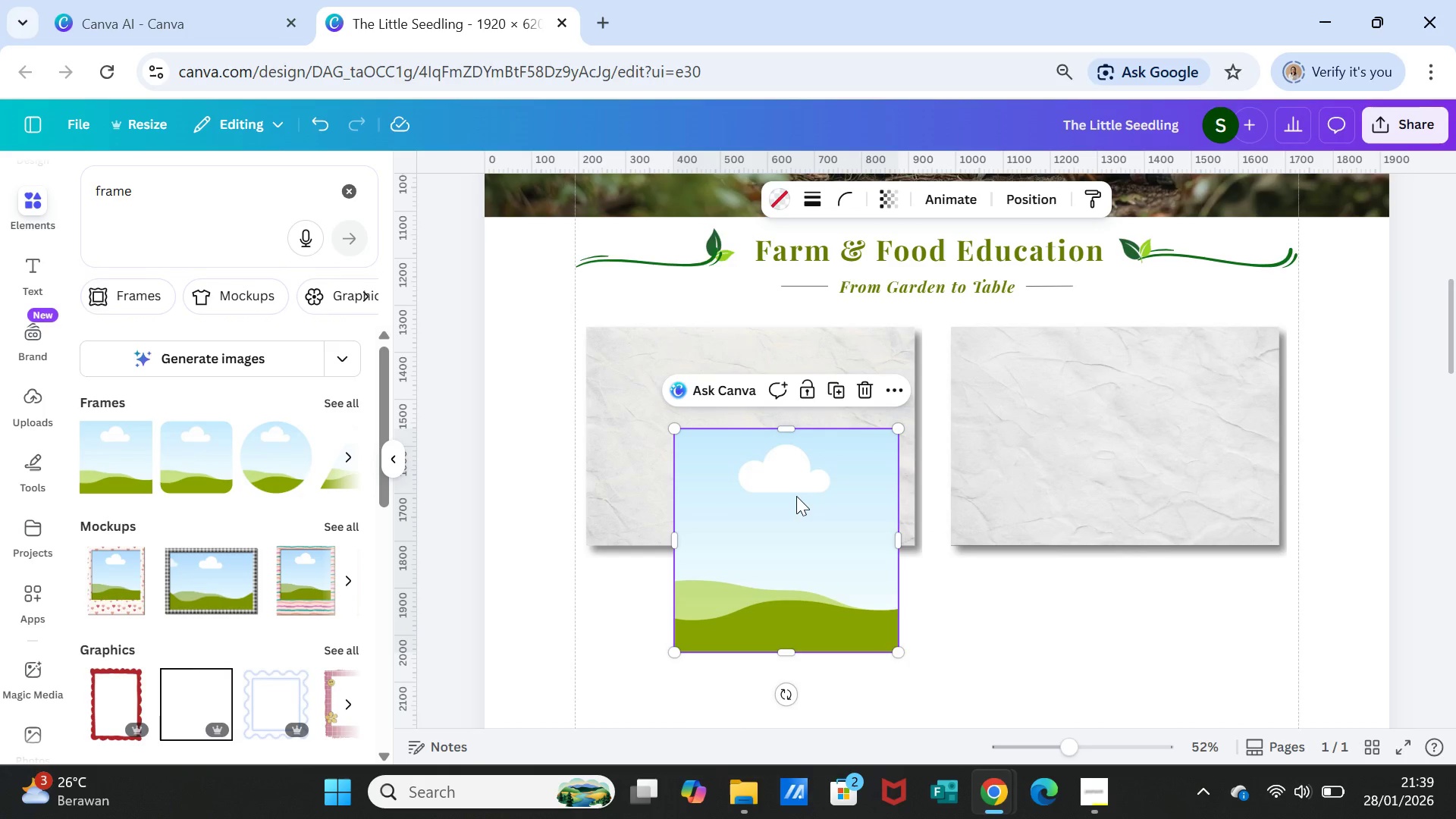 
left_click_drag(start_coordinate=[800, 499], to_coordinate=[768, 394])
 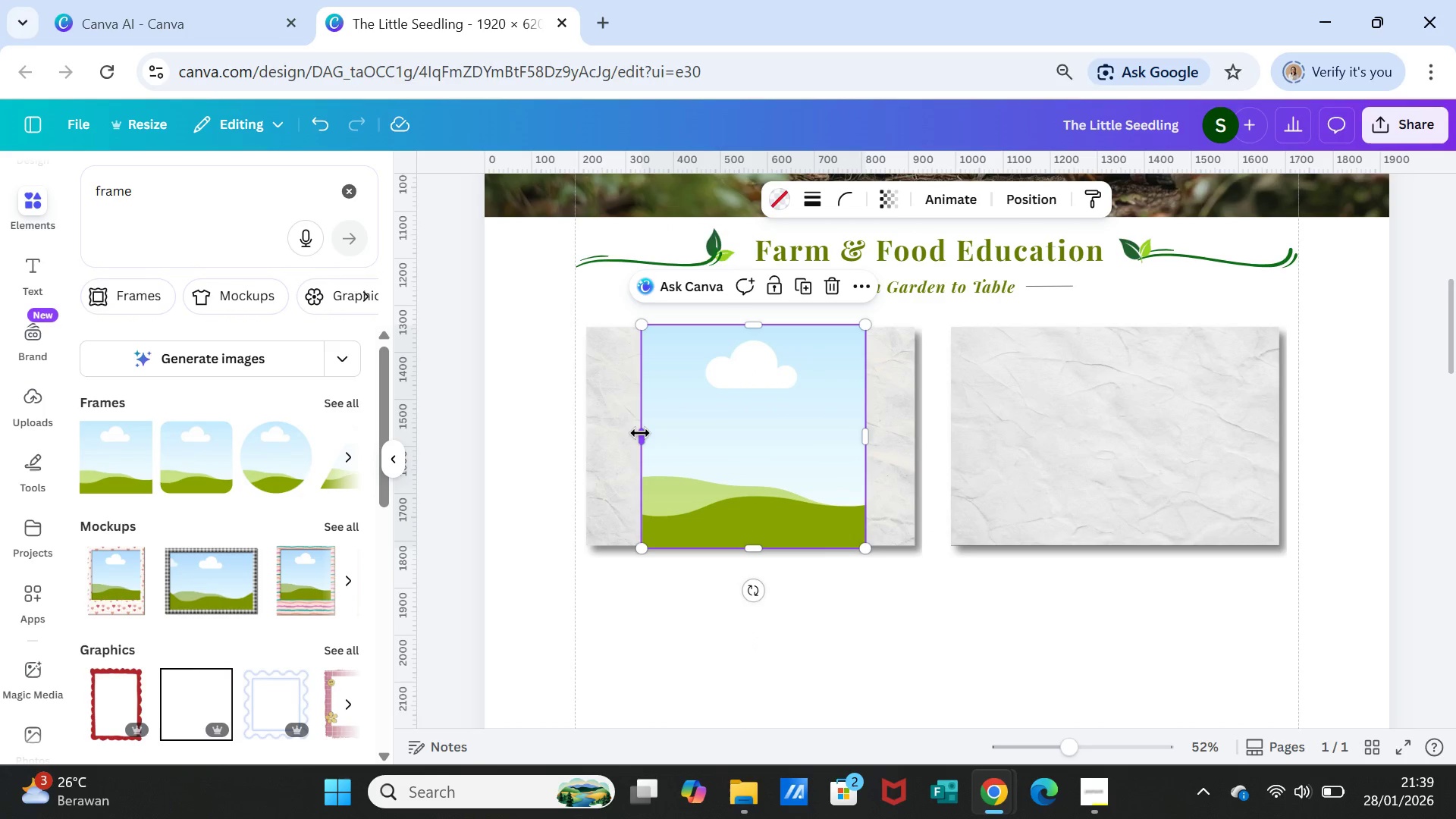 
left_click_drag(start_coordinate=[640, 433], to_coordinate=[583, 416])
 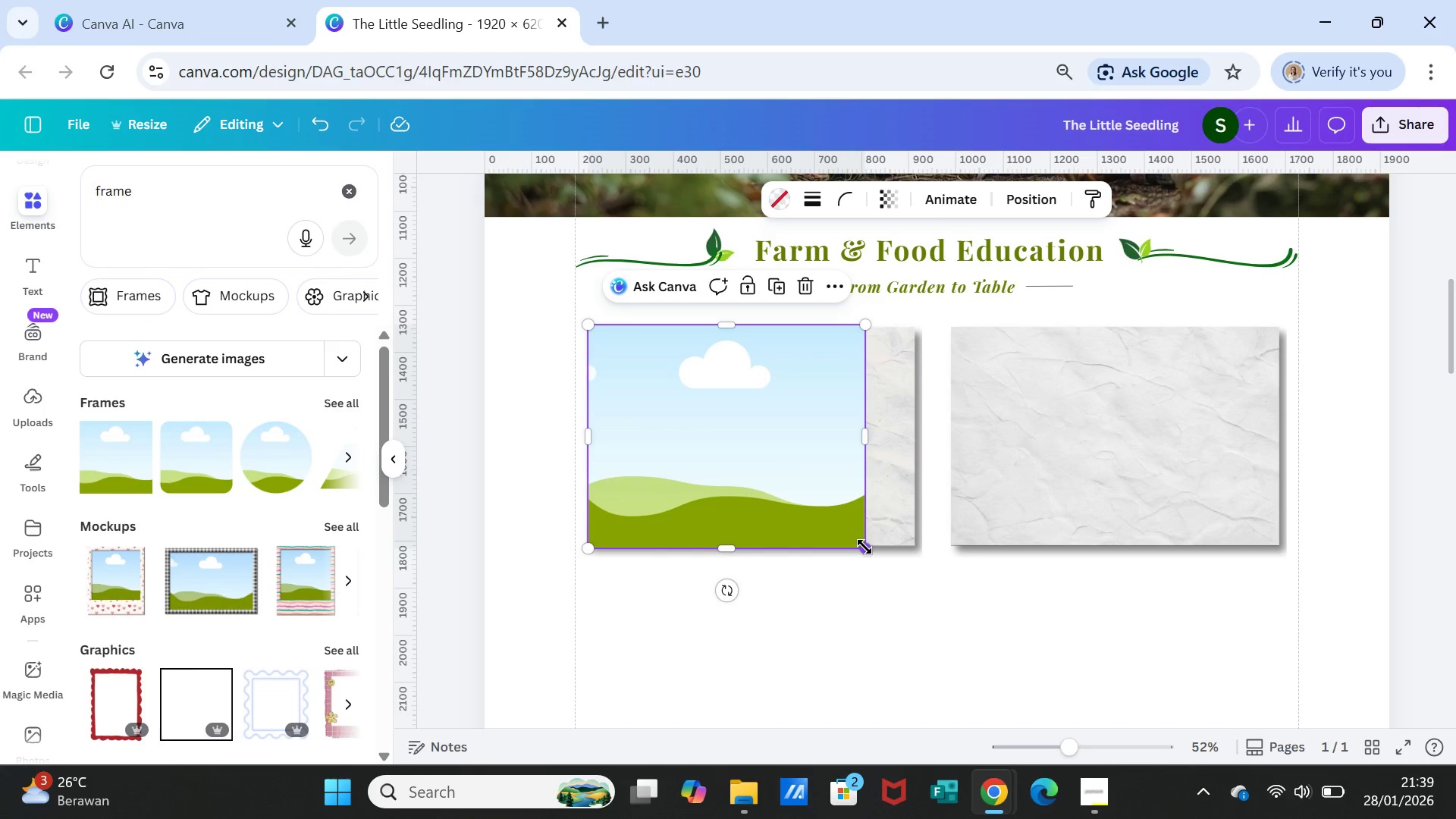 
left_click_drag(start_coordinate=[864, 547], to_coordinate=[826, 479])
 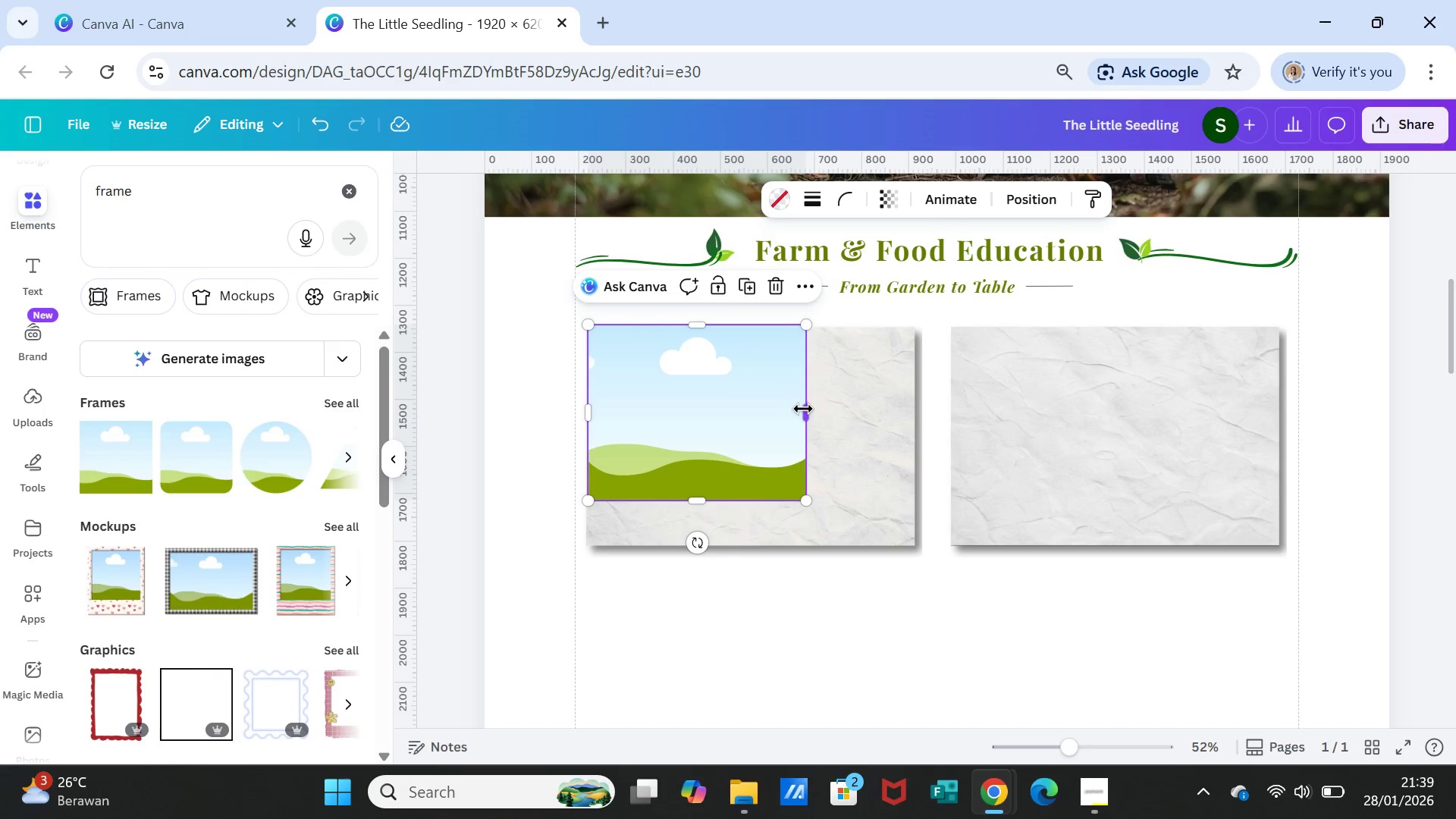 
left_click_drag(start_coordinate=[805, 410], to_coordinate=[914, 419])
 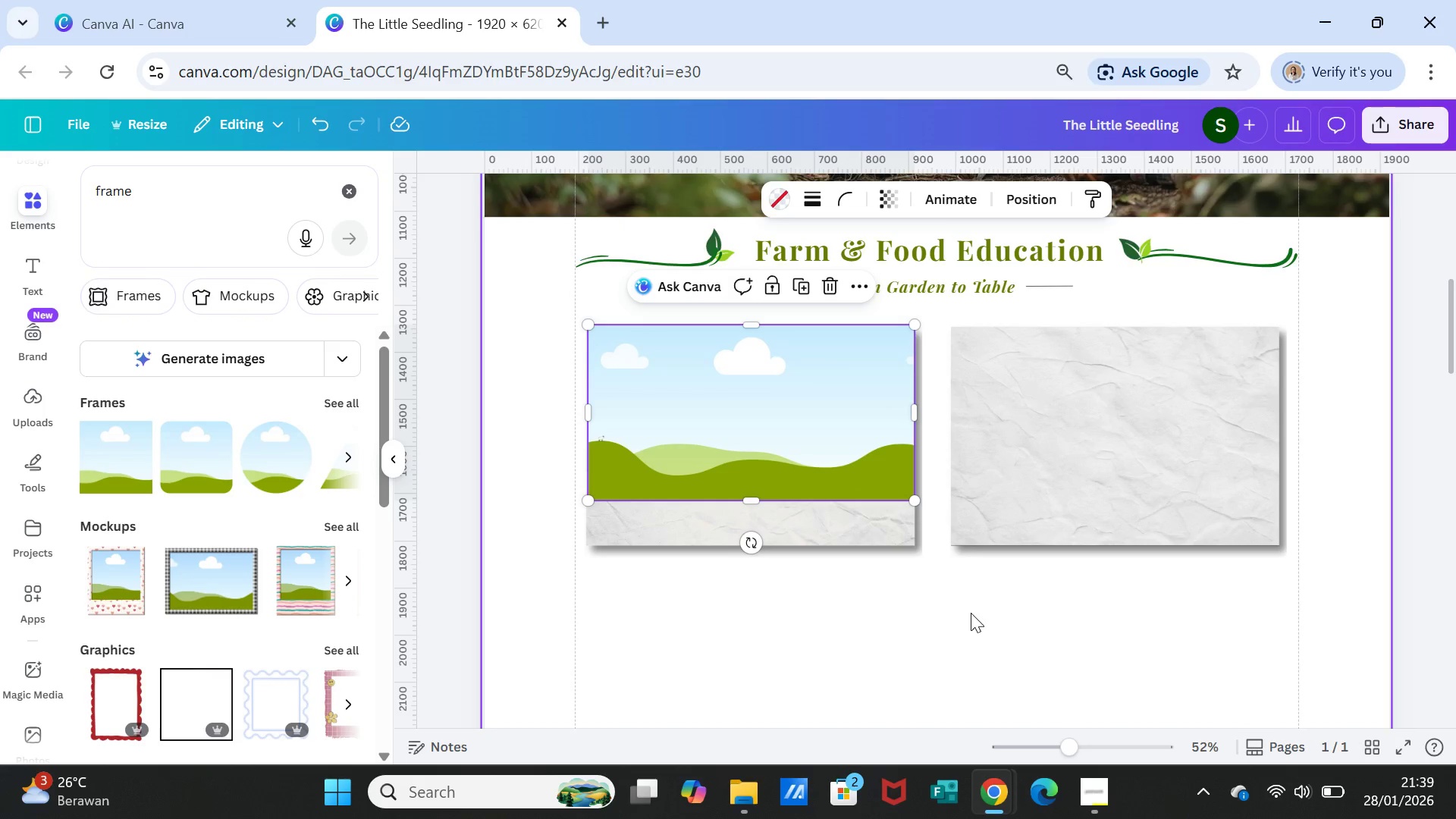 
left_click([971, 613])
 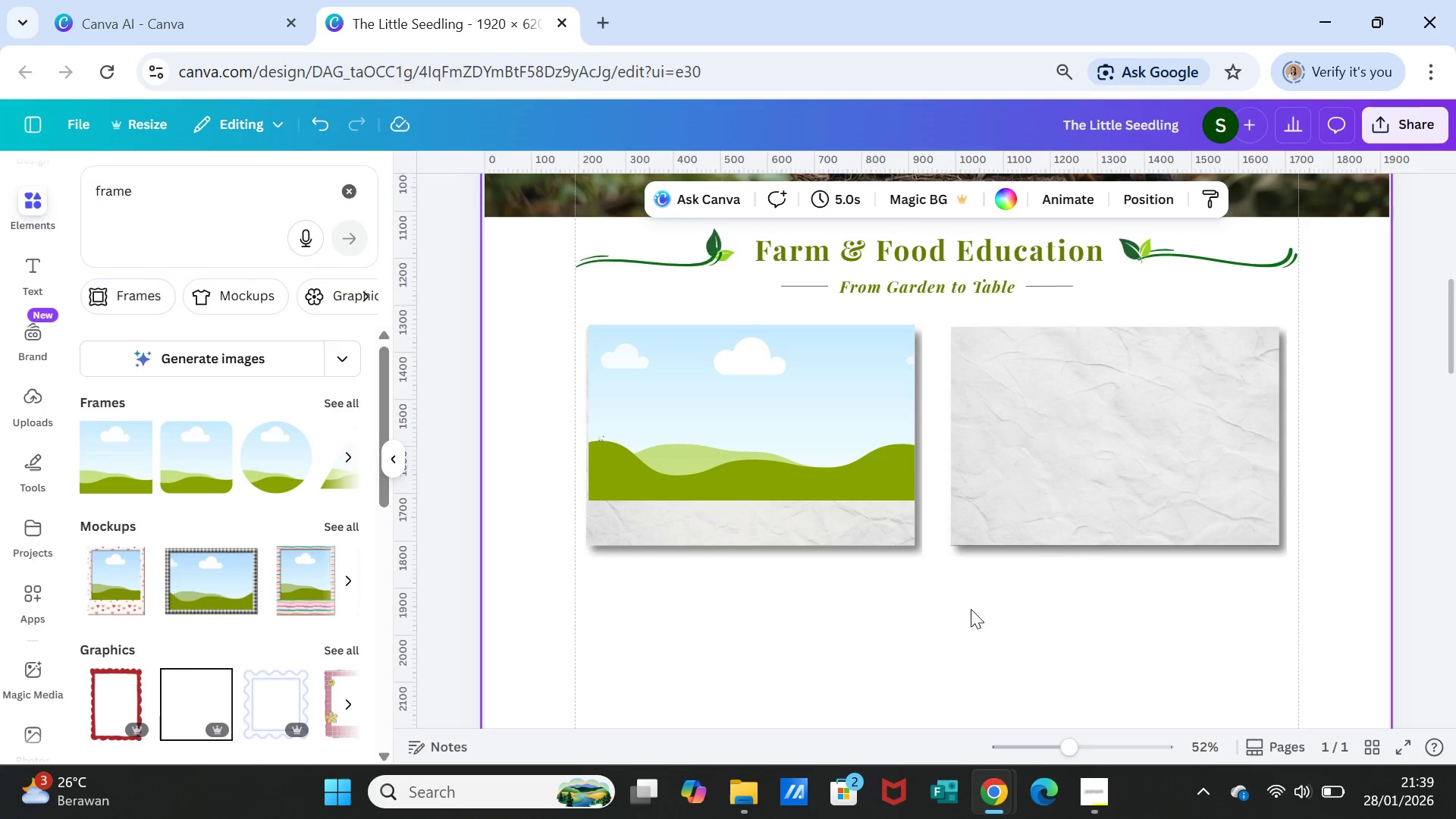 
left_click([880, 448])
 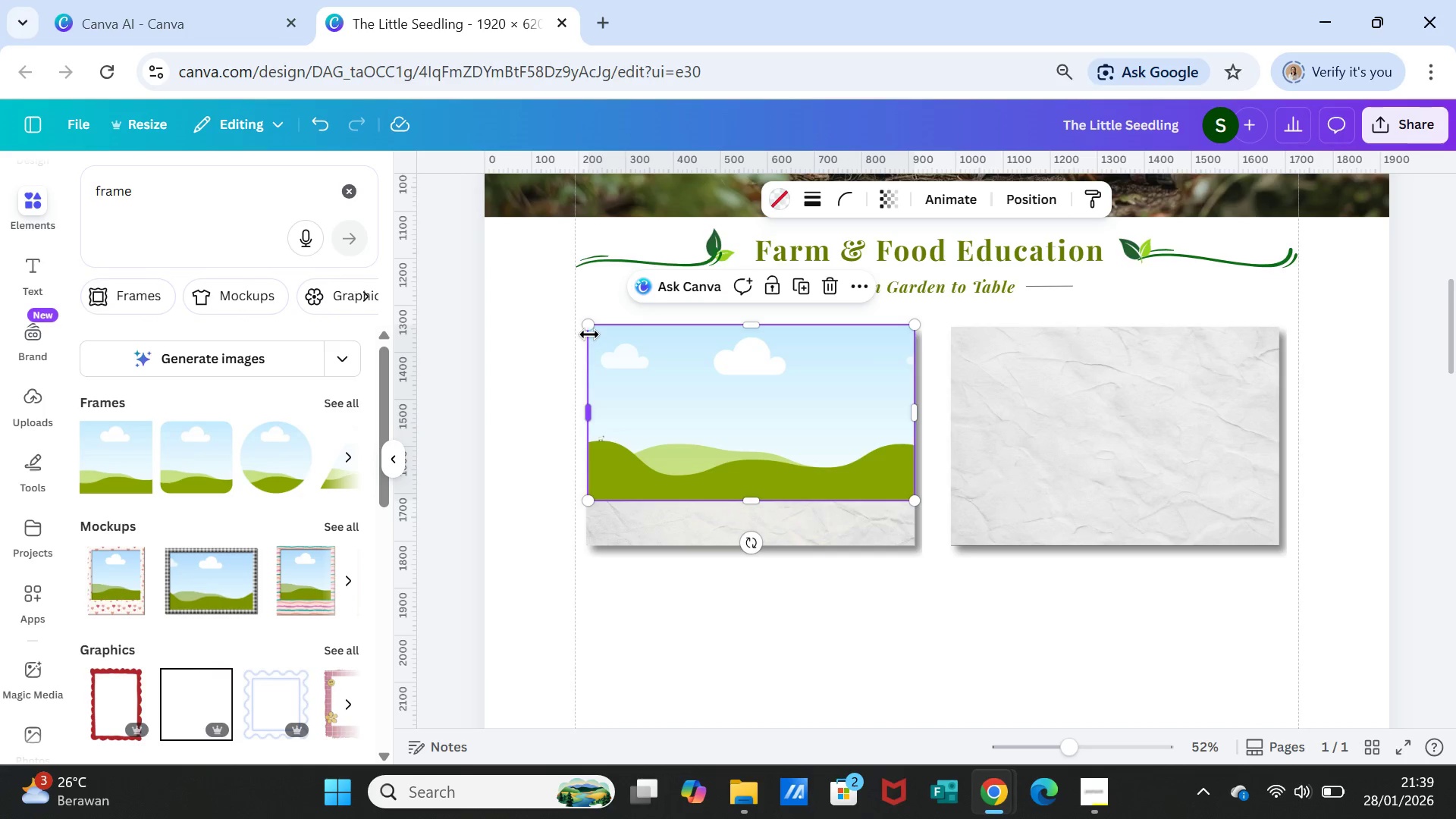 
left_click_drag(start_coordinate=[589, 326], to_coordinate=[595, 328])
 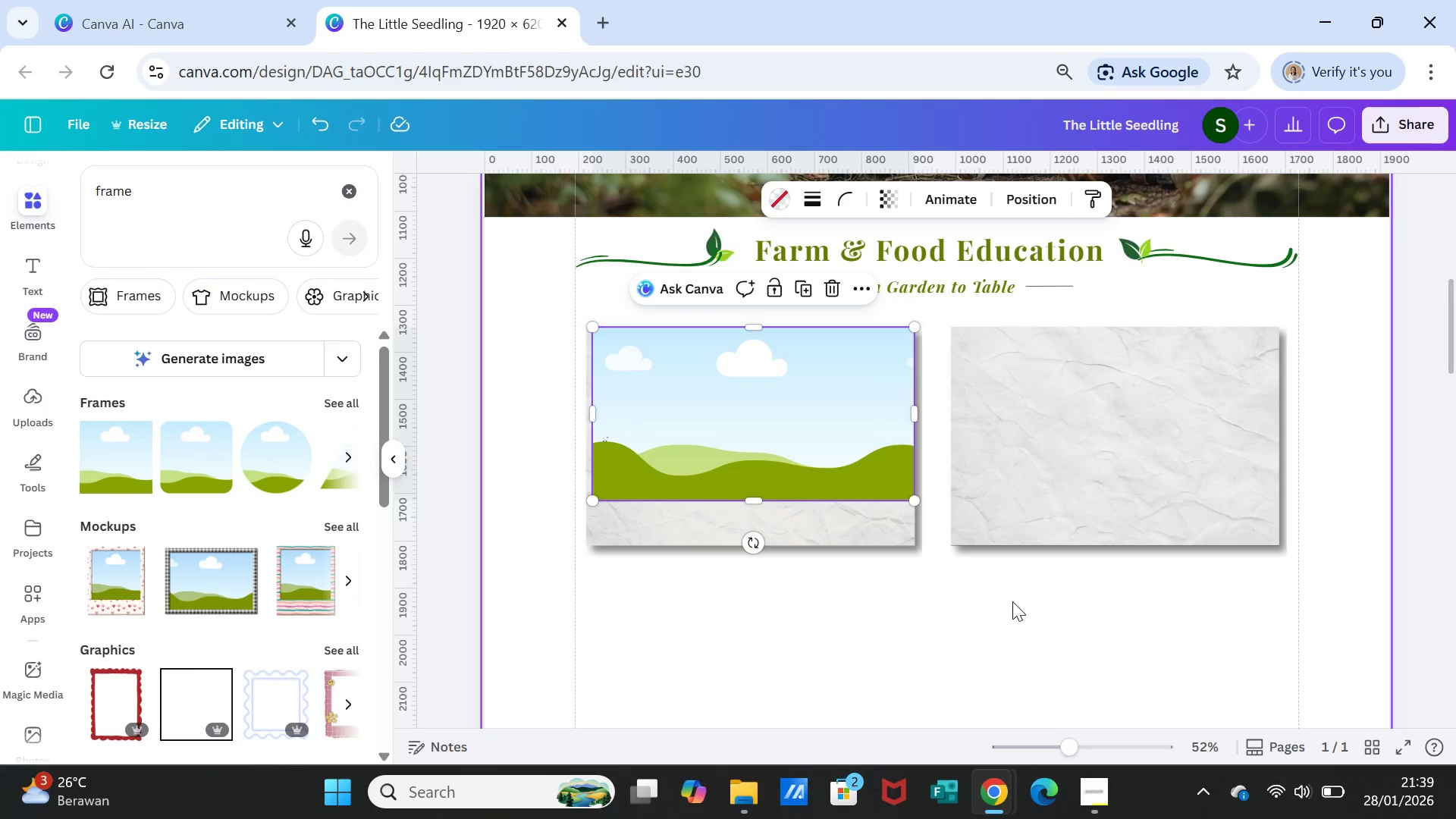 
left_click([1012, 601])
 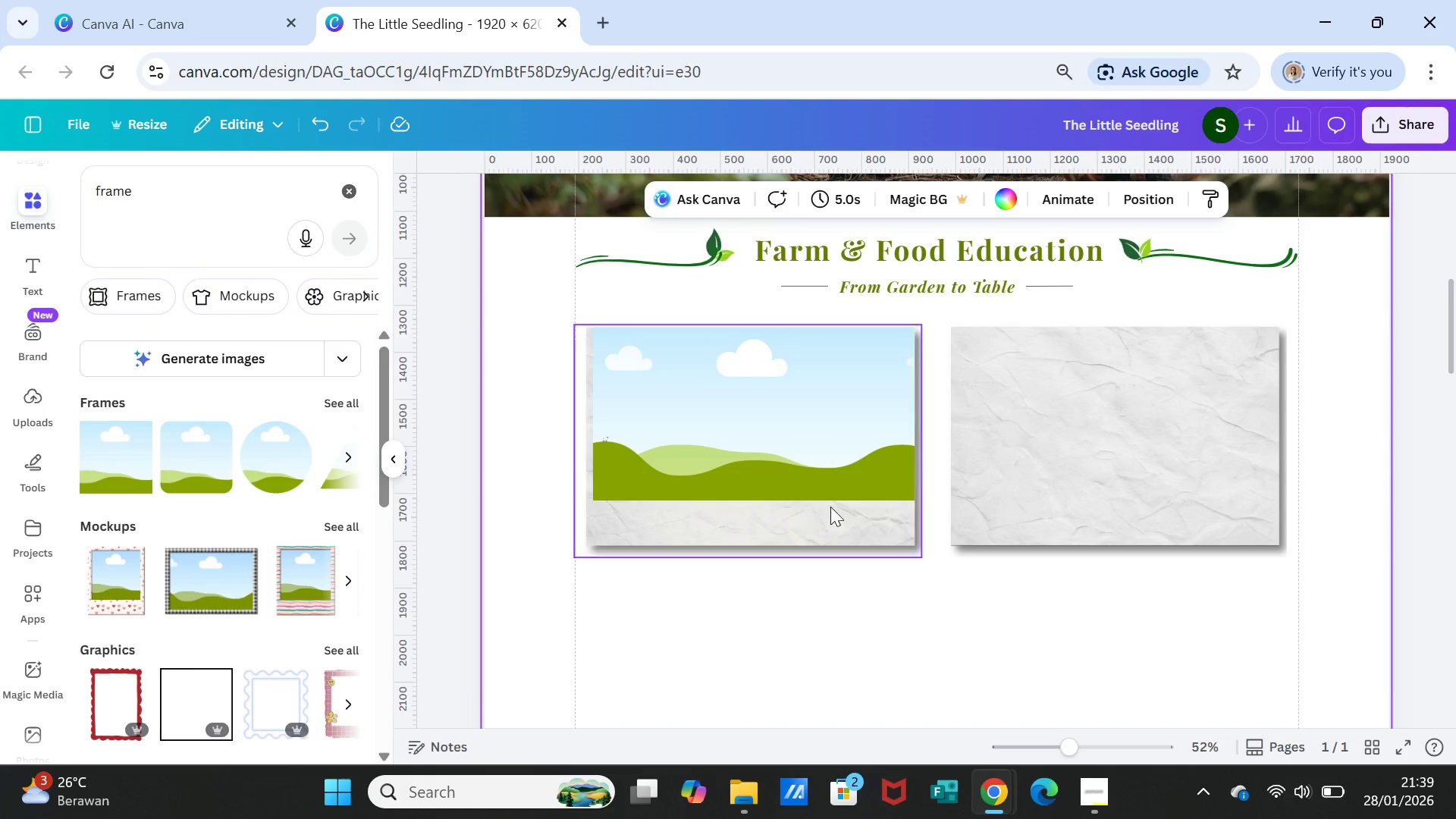 
left_click([779, 447])
 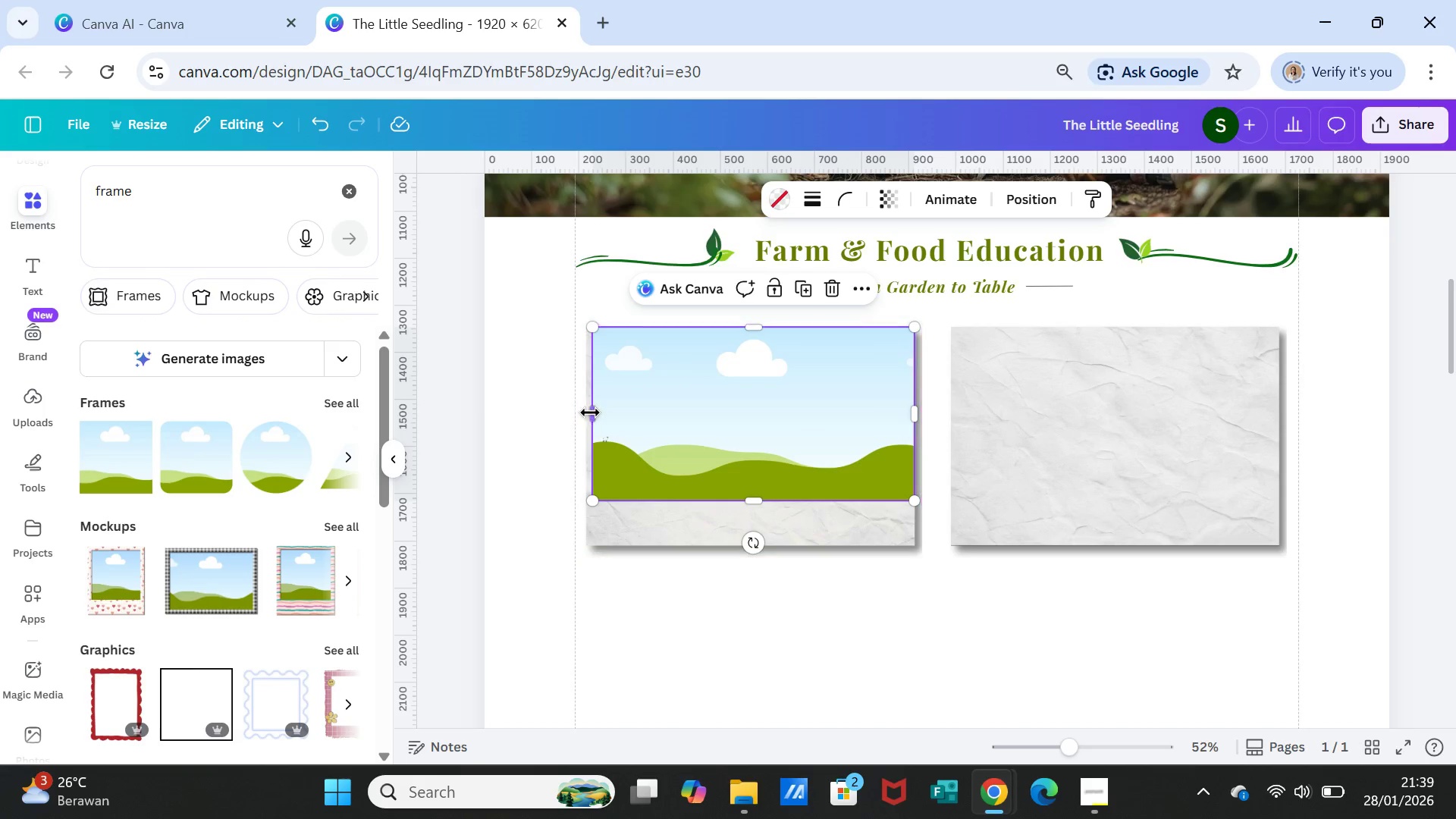 
left_click_drag(start_coordinate=[591, 413], to_coordinate=[587, 410])
 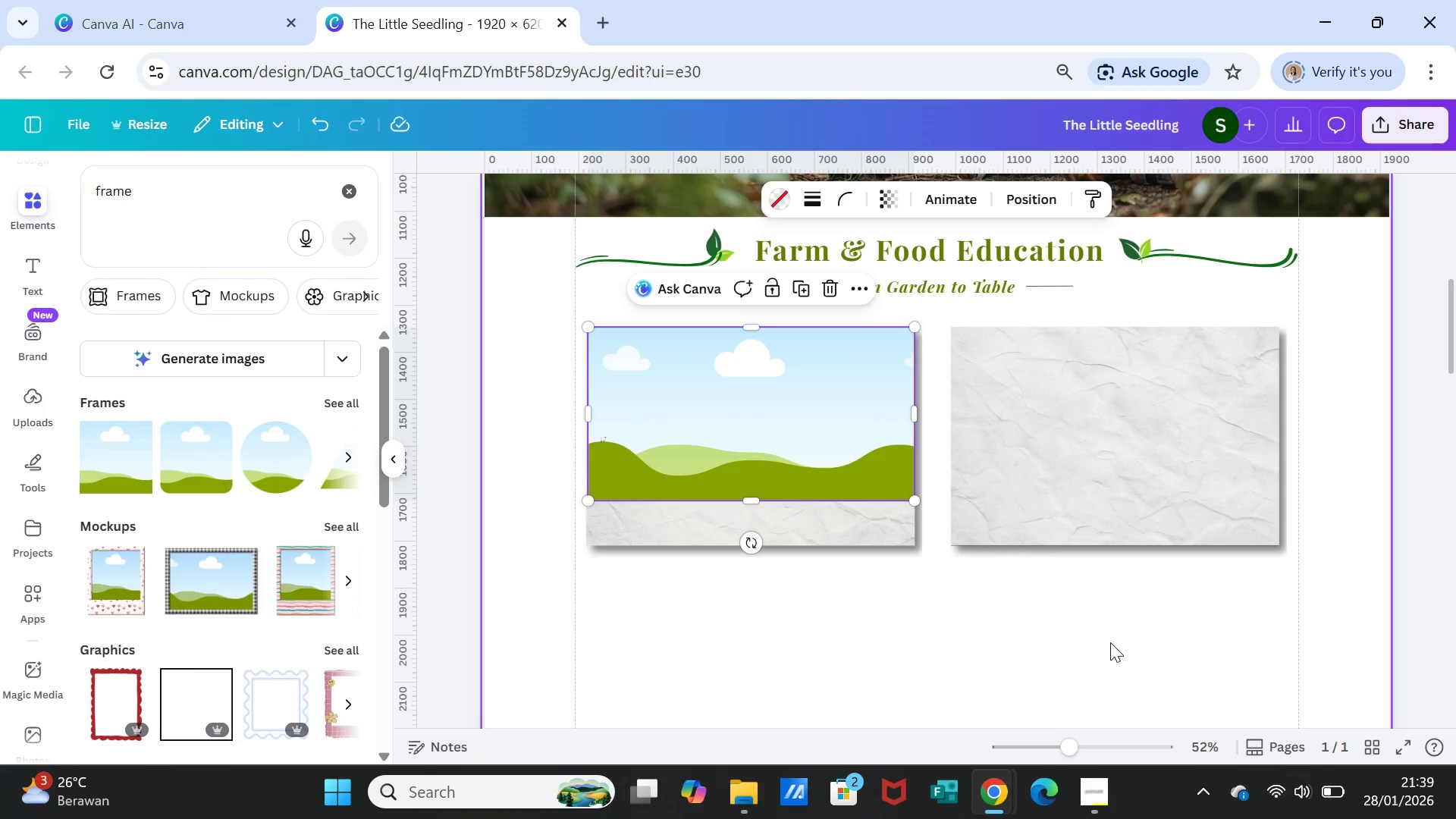 
left_click([1110, 642])
 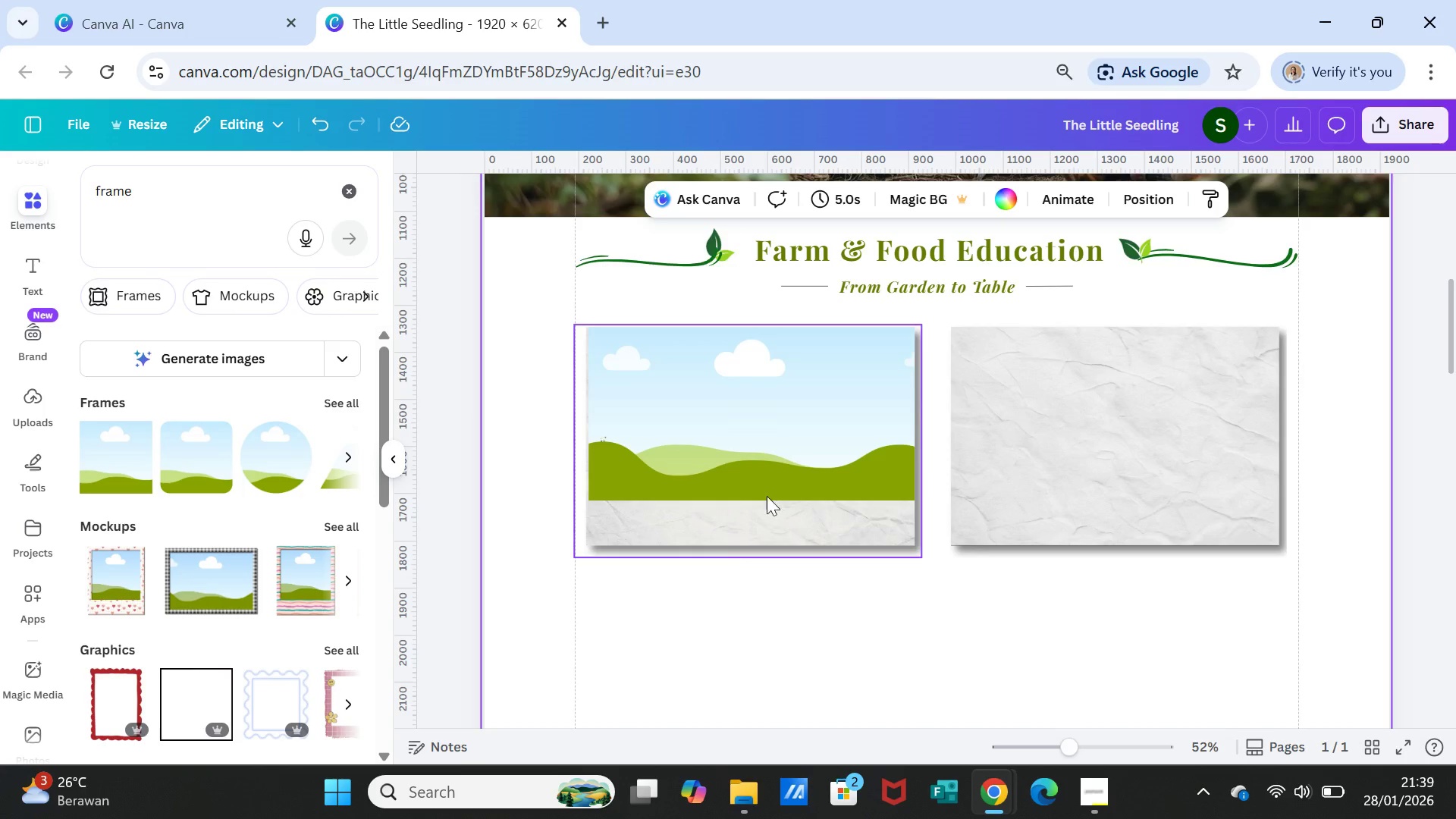 
left_click([766, 470])
 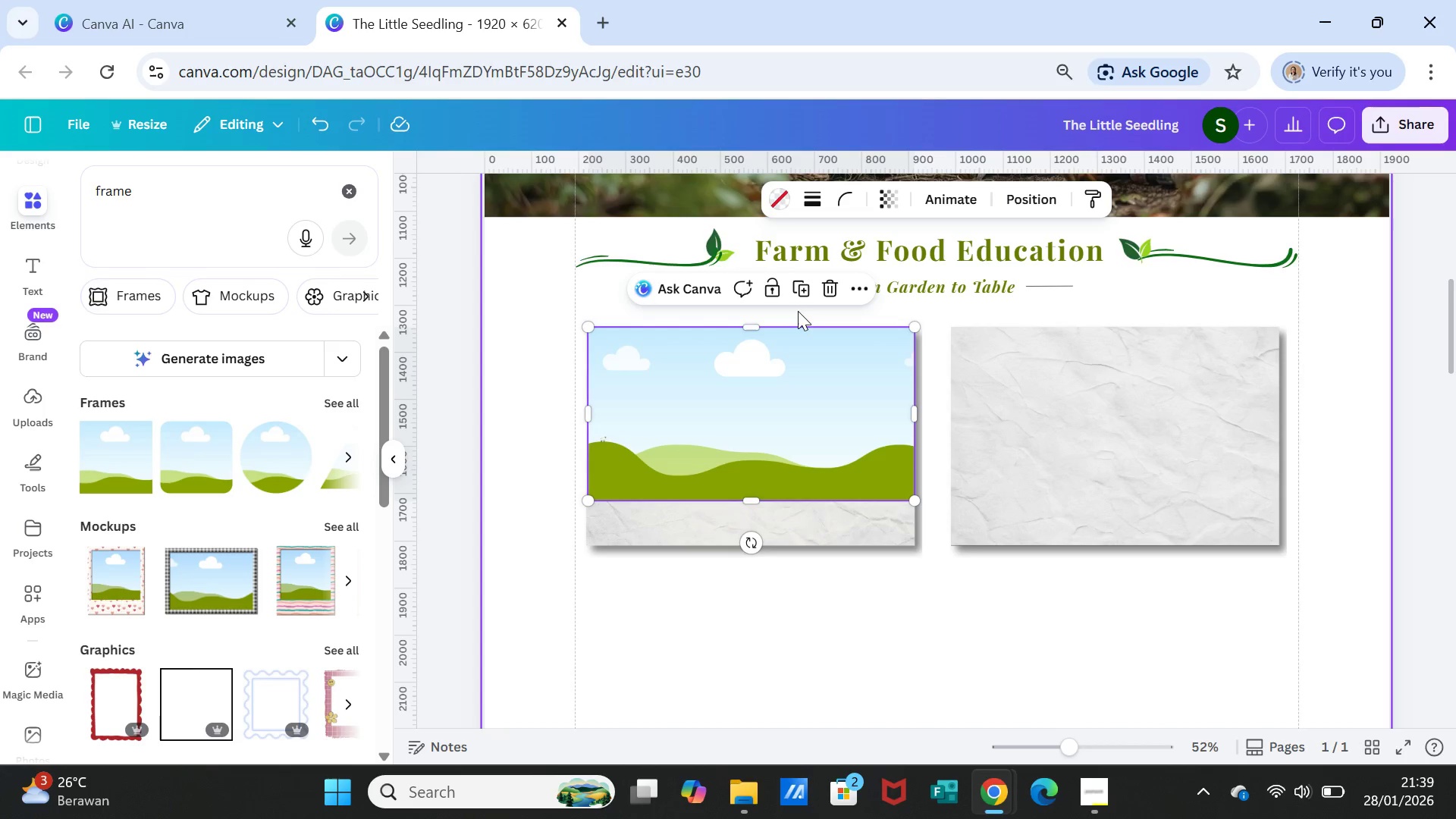 
left_click([800, 284])
 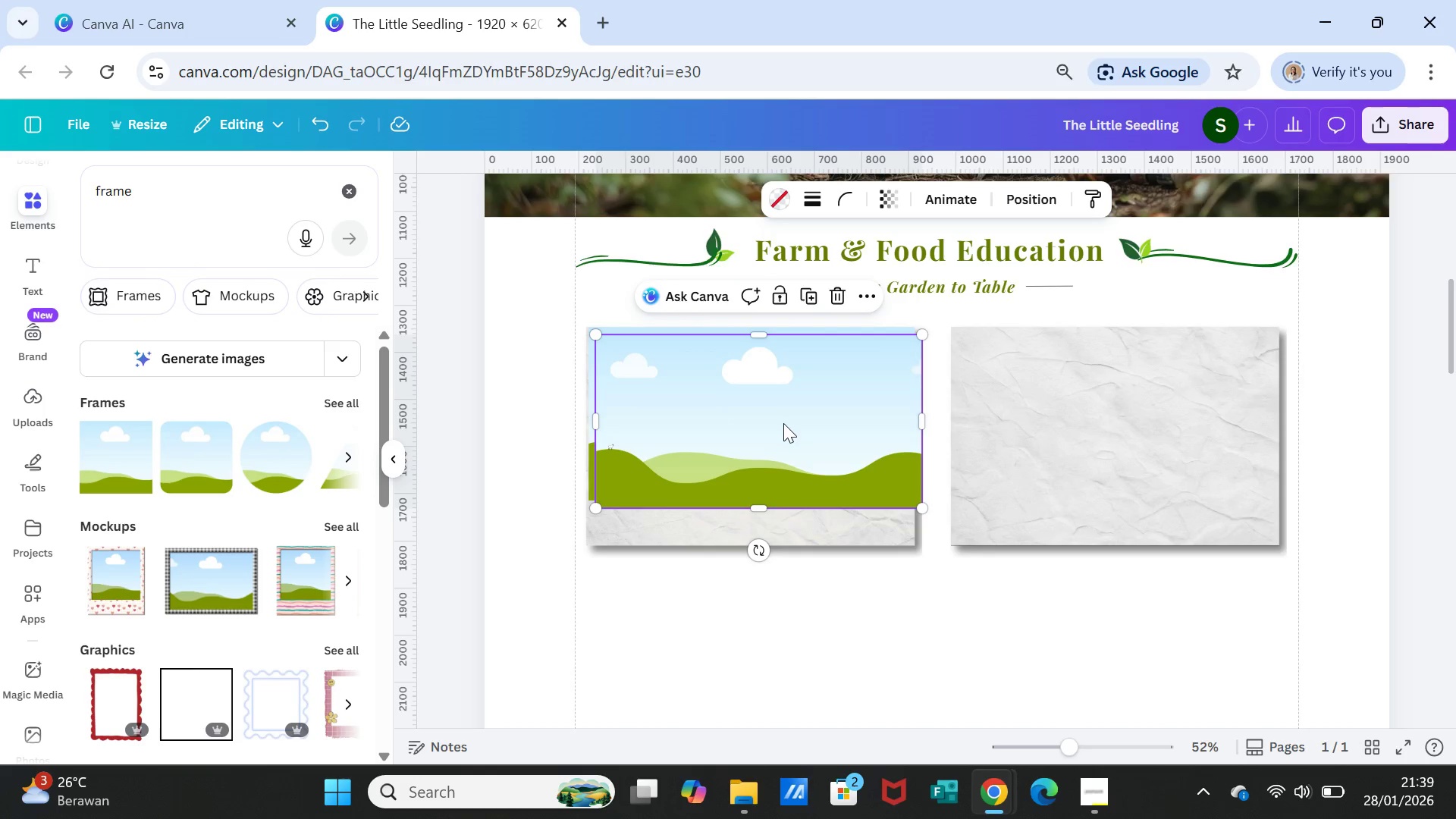 
left_click_drag(start_coordinate=[783, 423], to_coordinate=[1141, 419])
 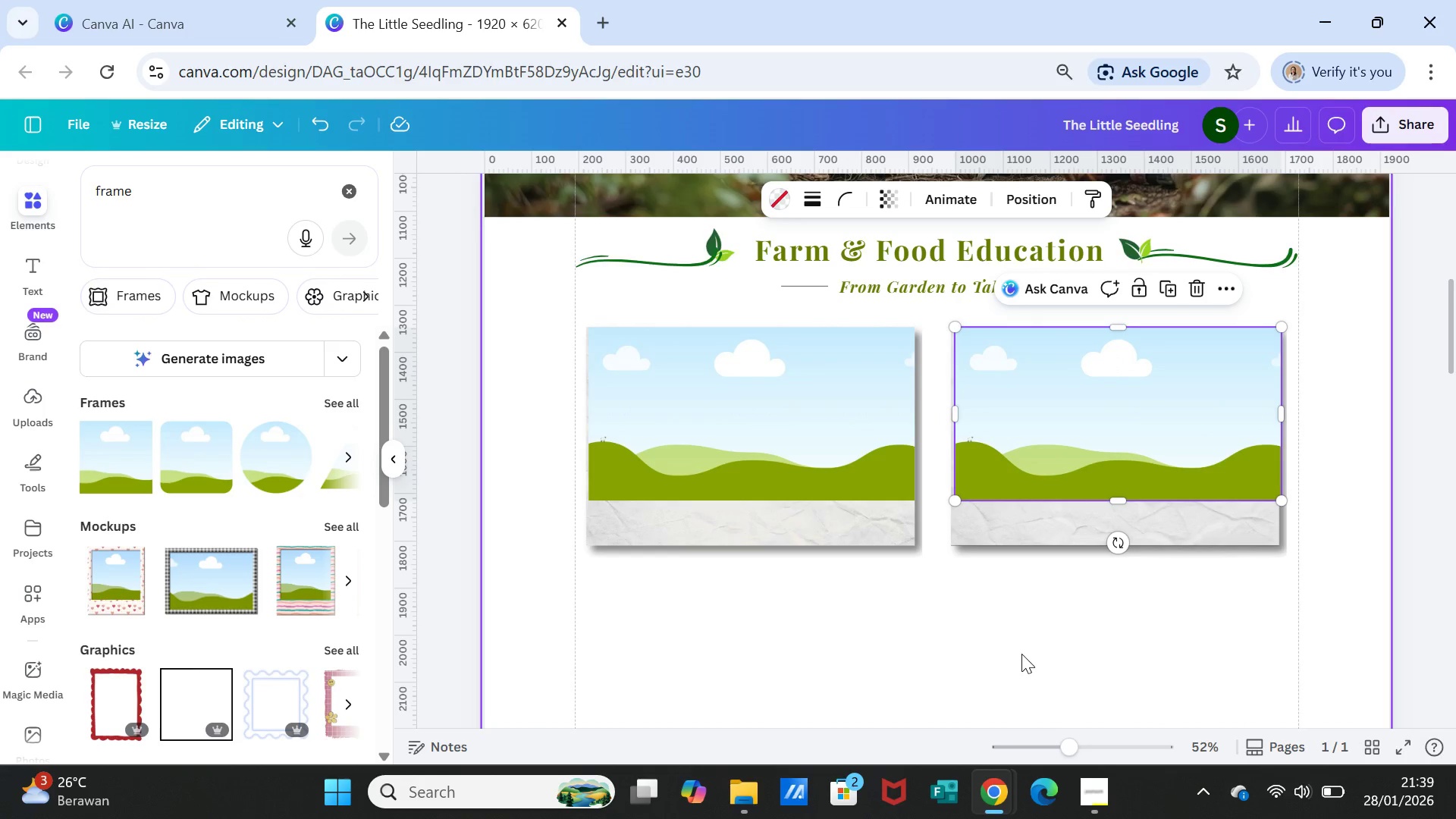 
left_click([1021, 654])
 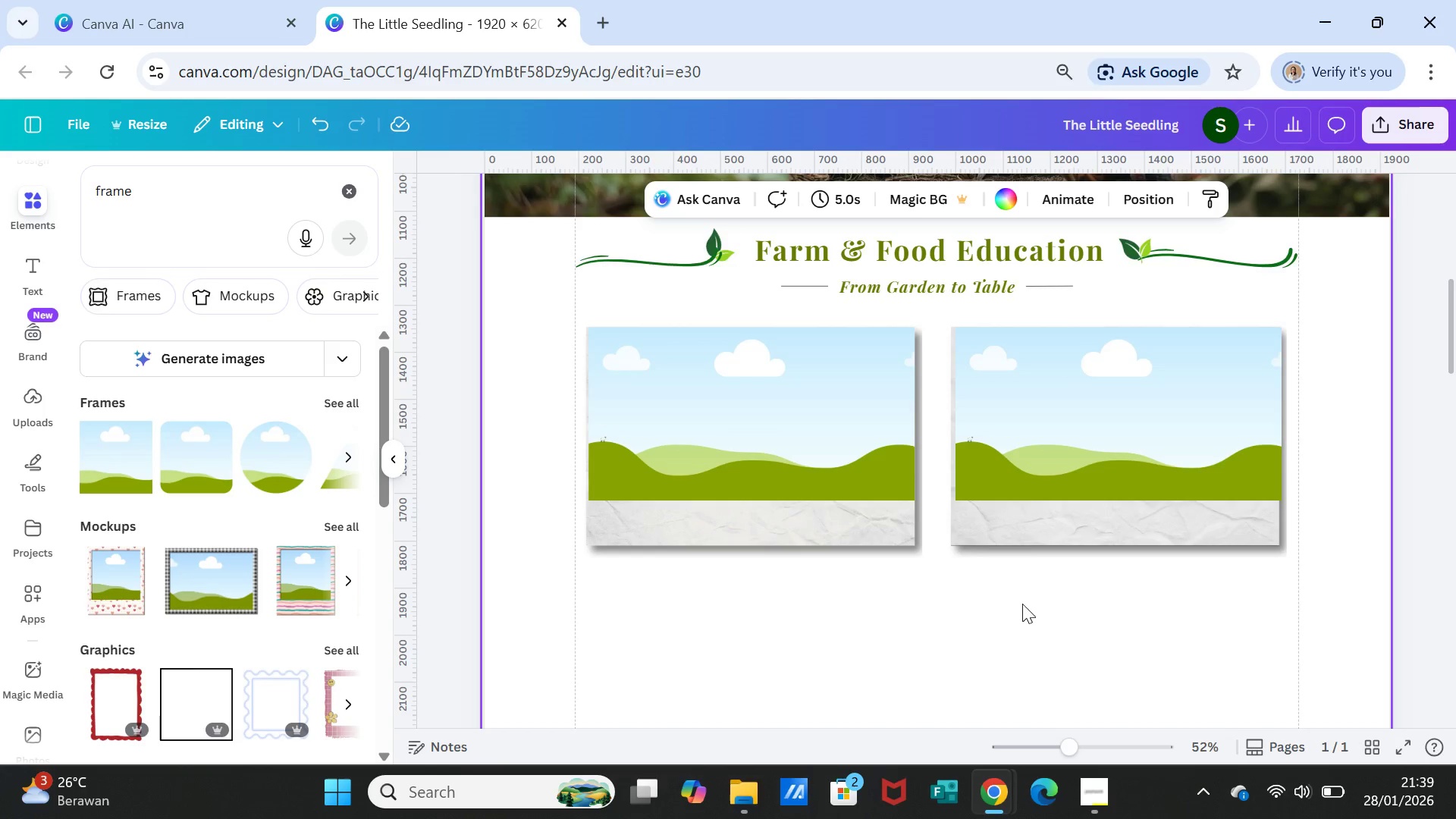 
left_click([1027, 470])
 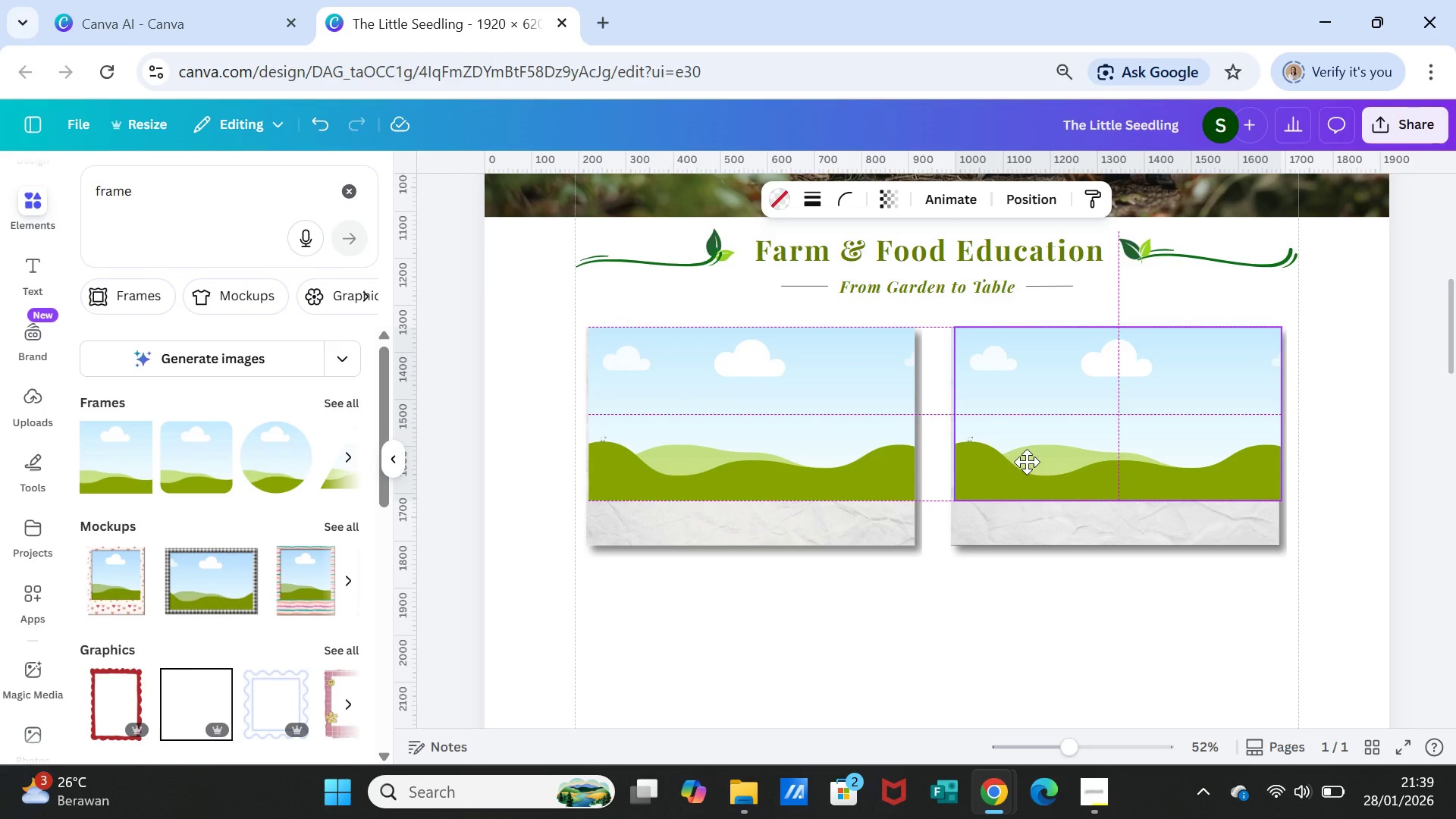 
wait(5.97)
 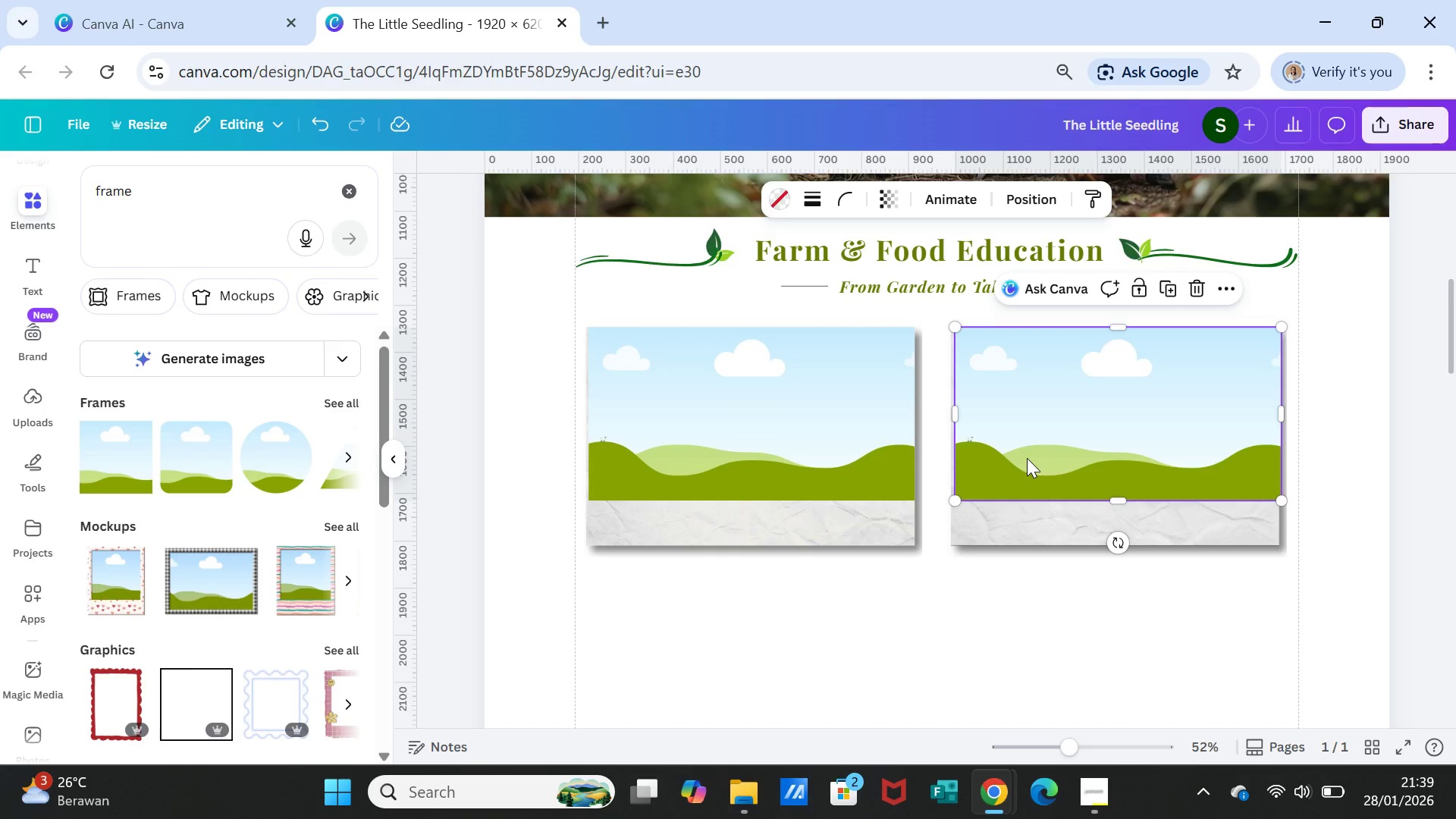 
left_click([1261, 615])
 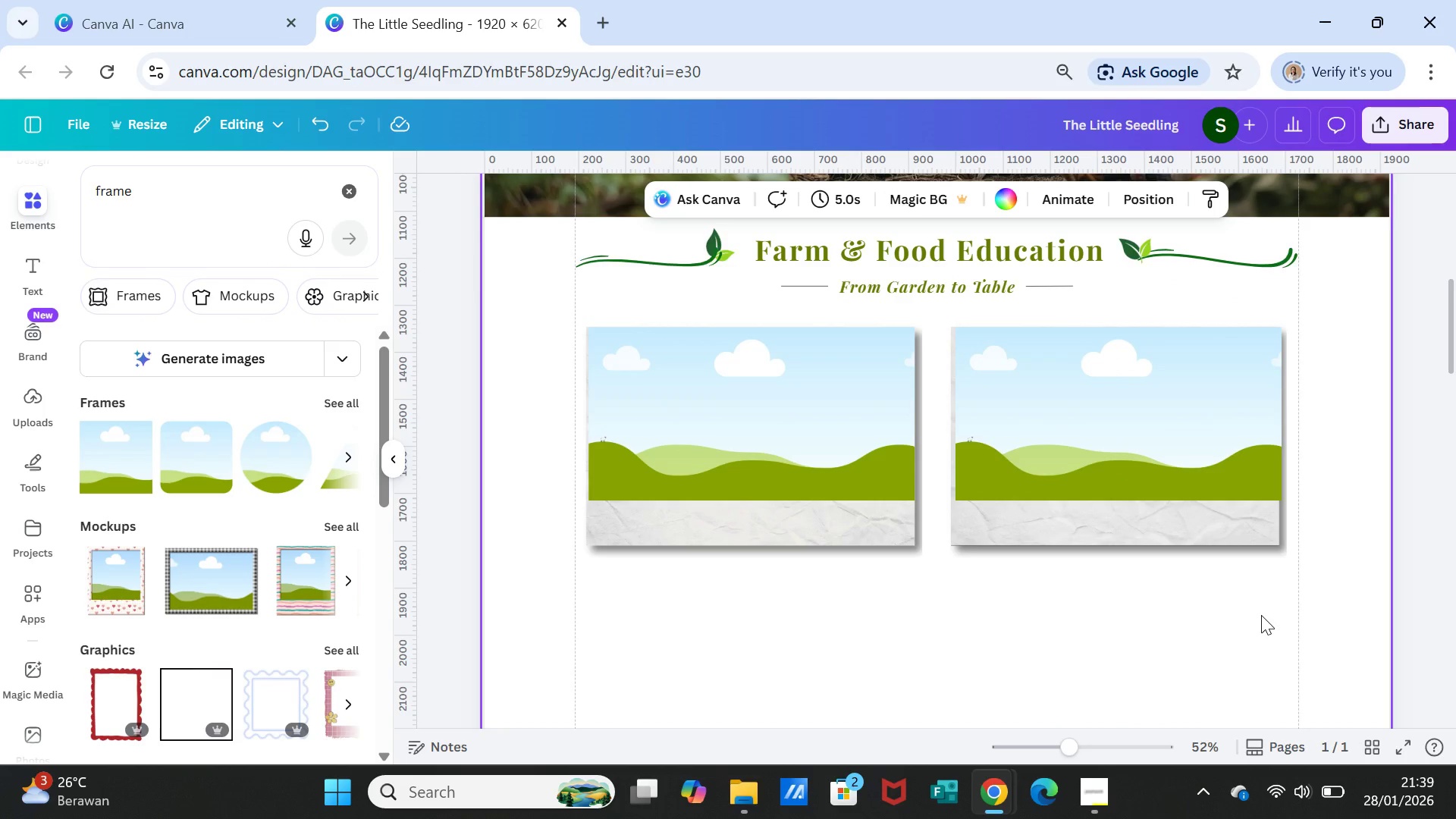 
left_click([1193, 447])
 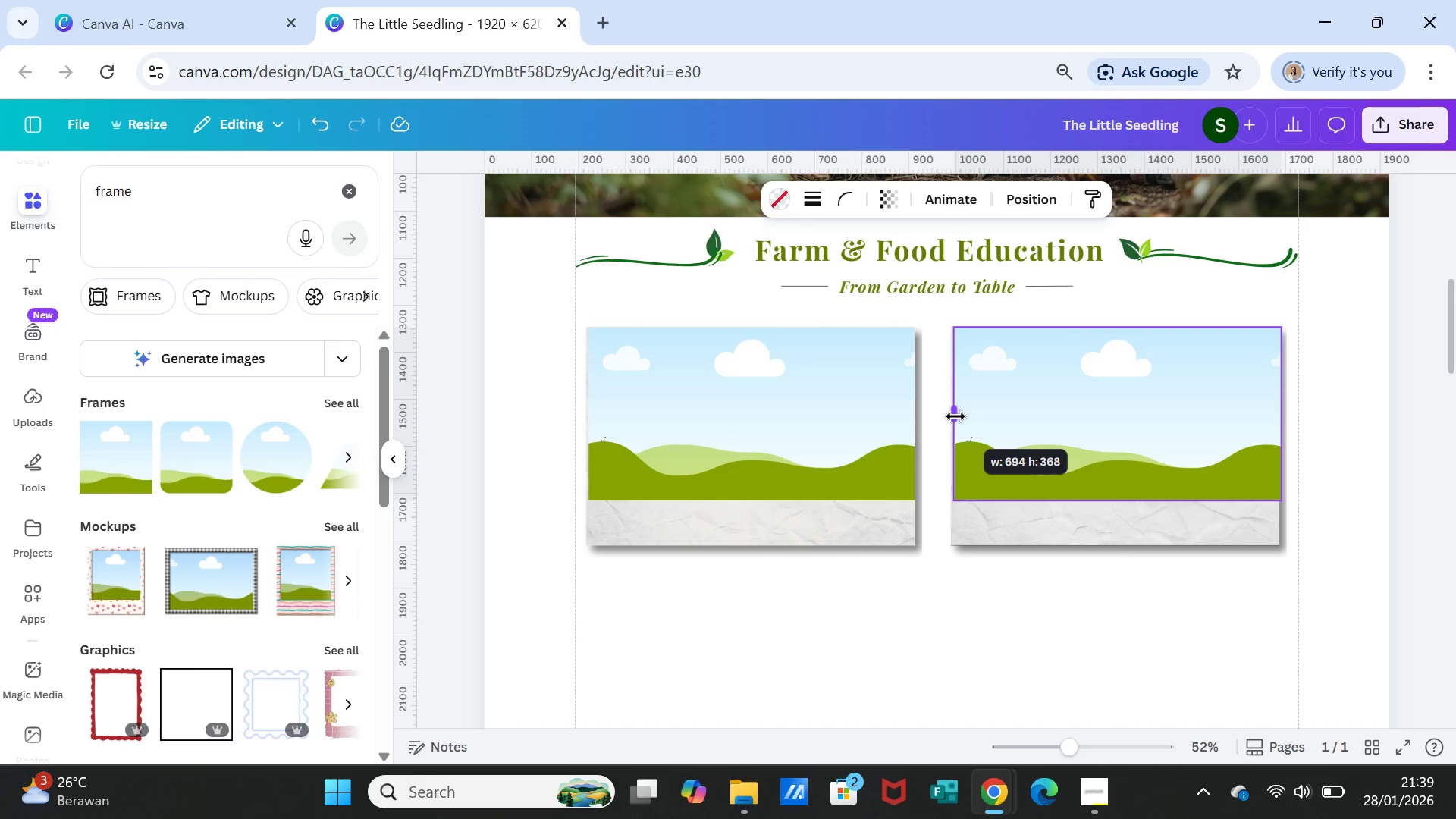 
left_click([1229, 628])
 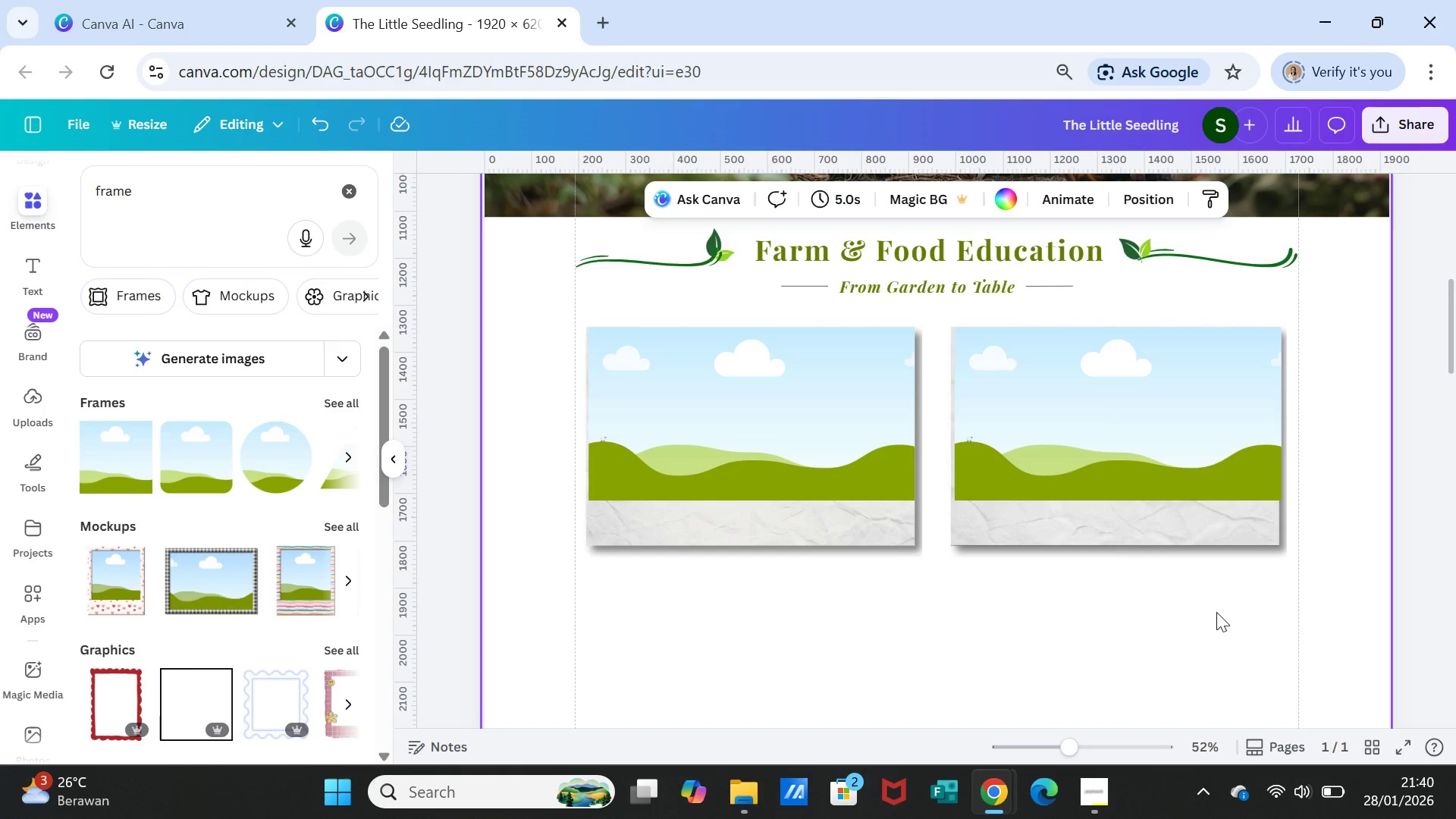 
wait(7.2)
 